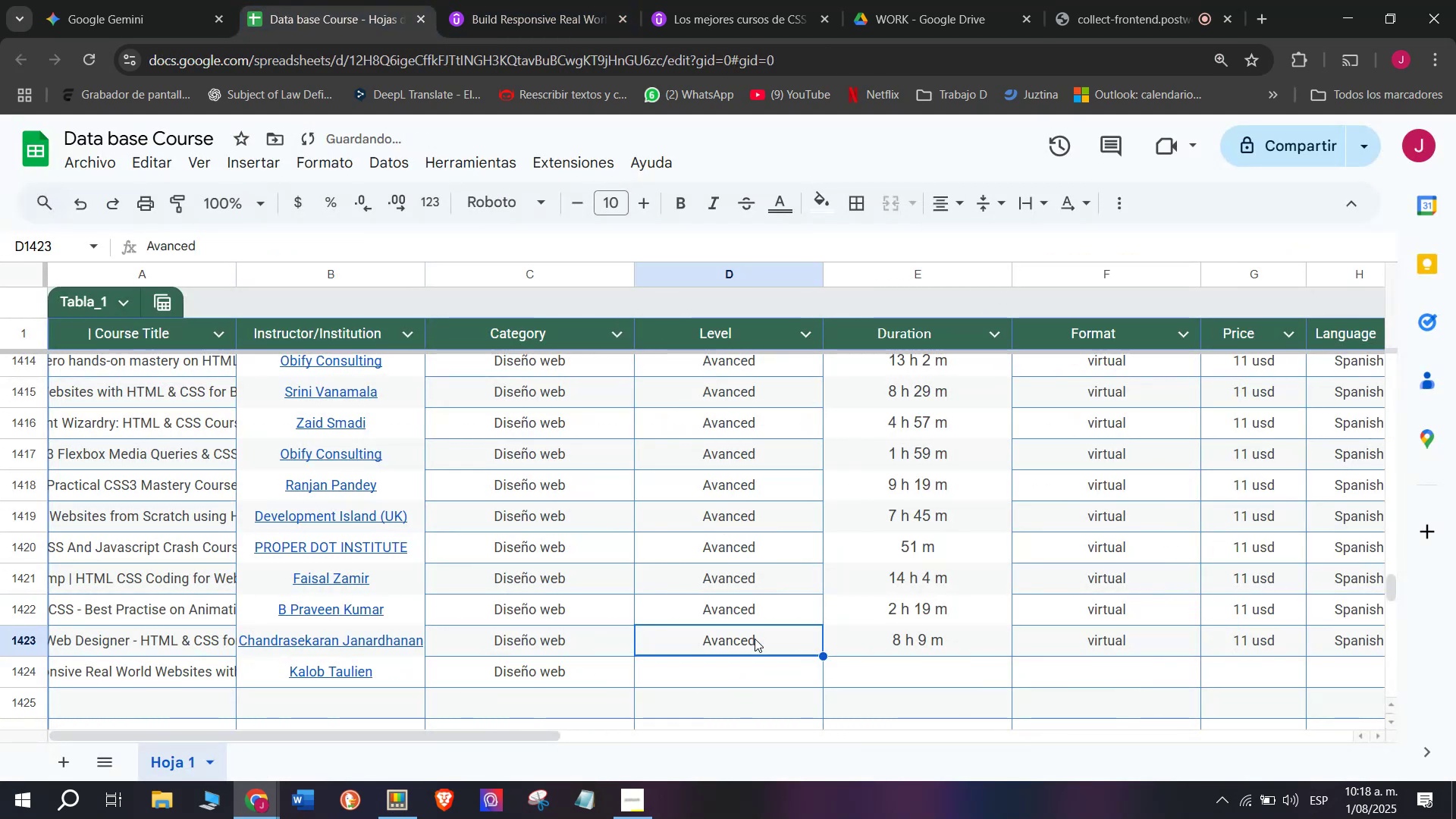 
left_click([755, 638])
 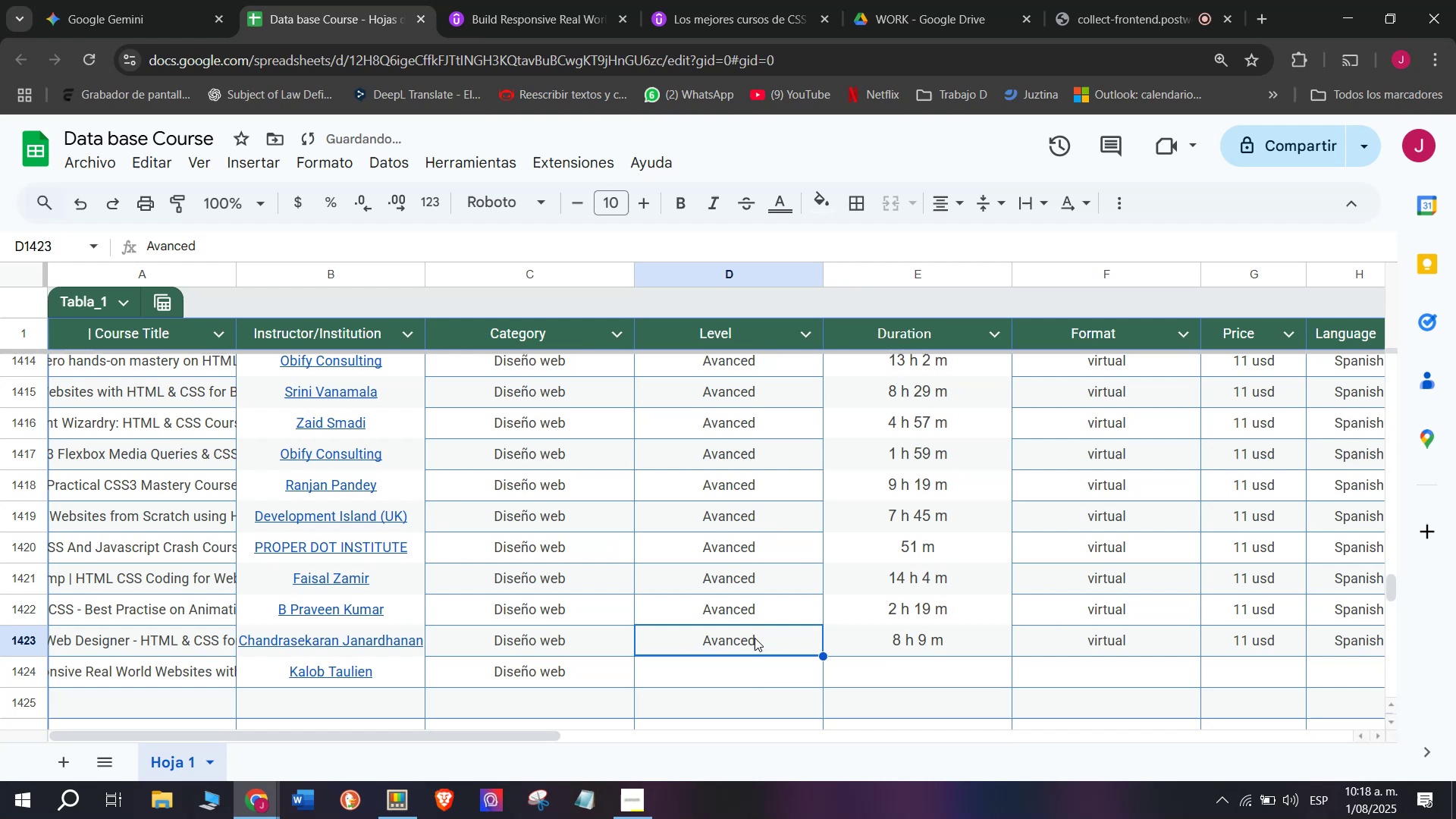 
key(Control+ControlLeft)
 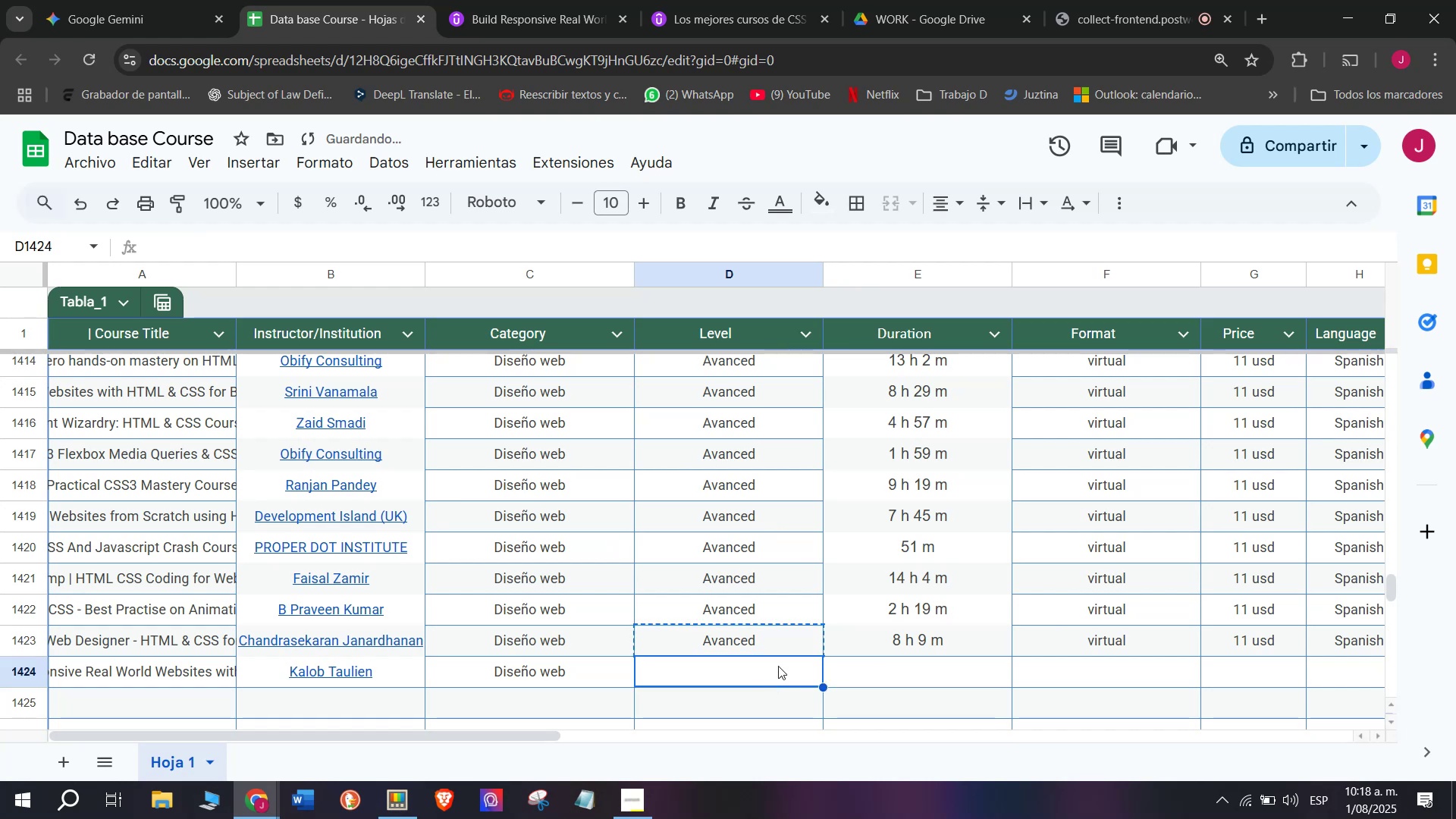 
key(Break)
 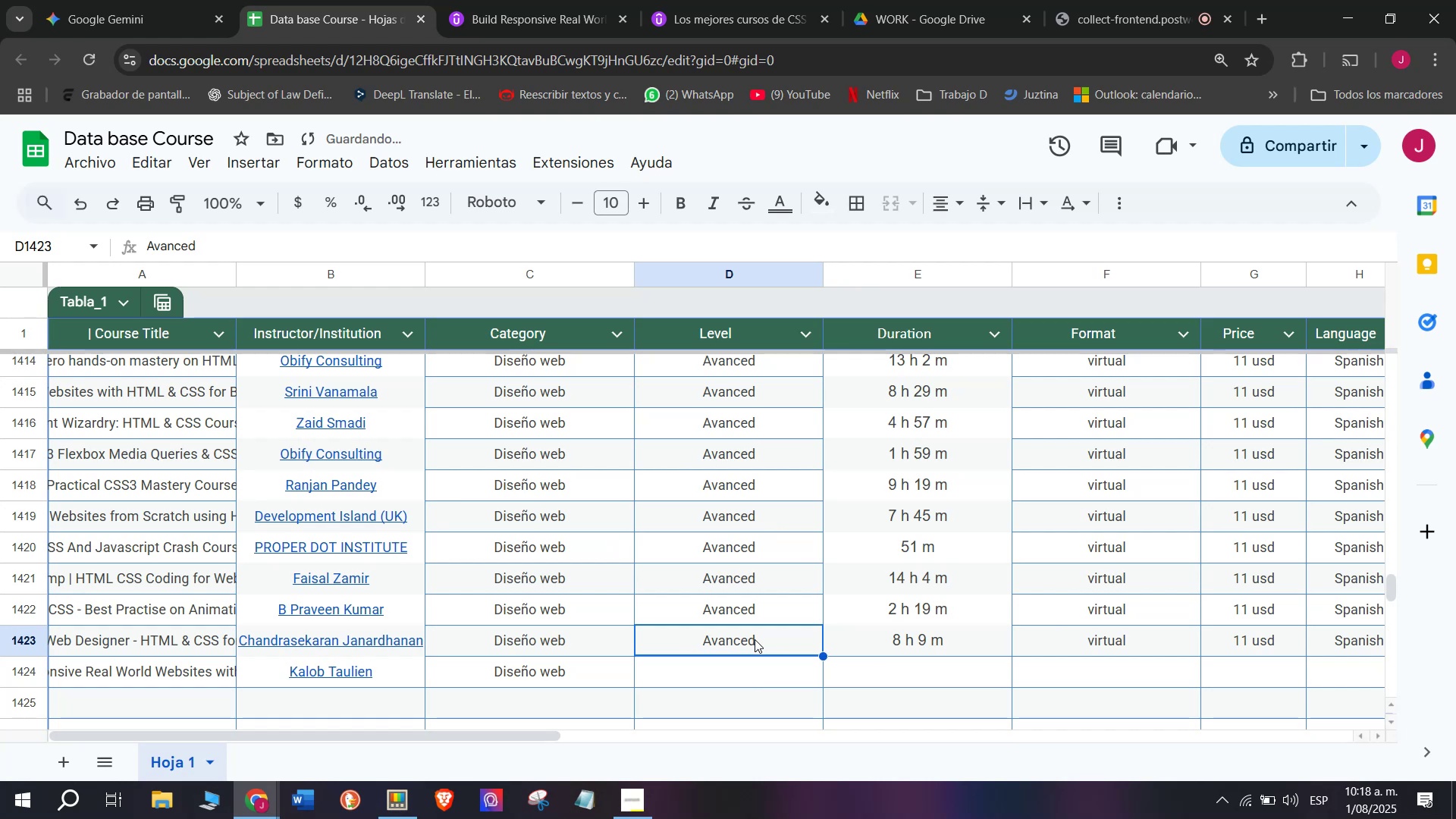 
key(Control+C)
 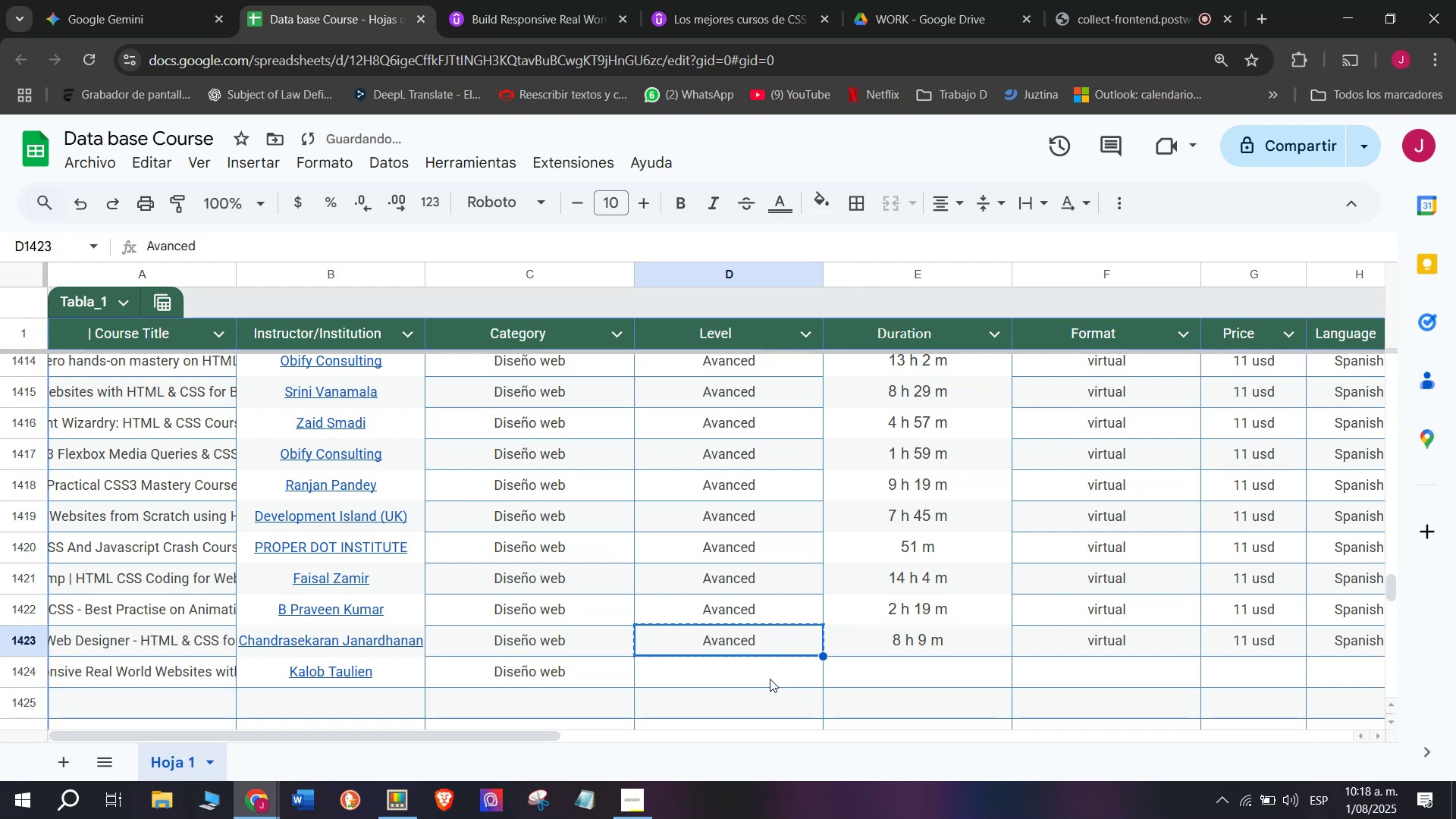 
left_click([770, 679])
 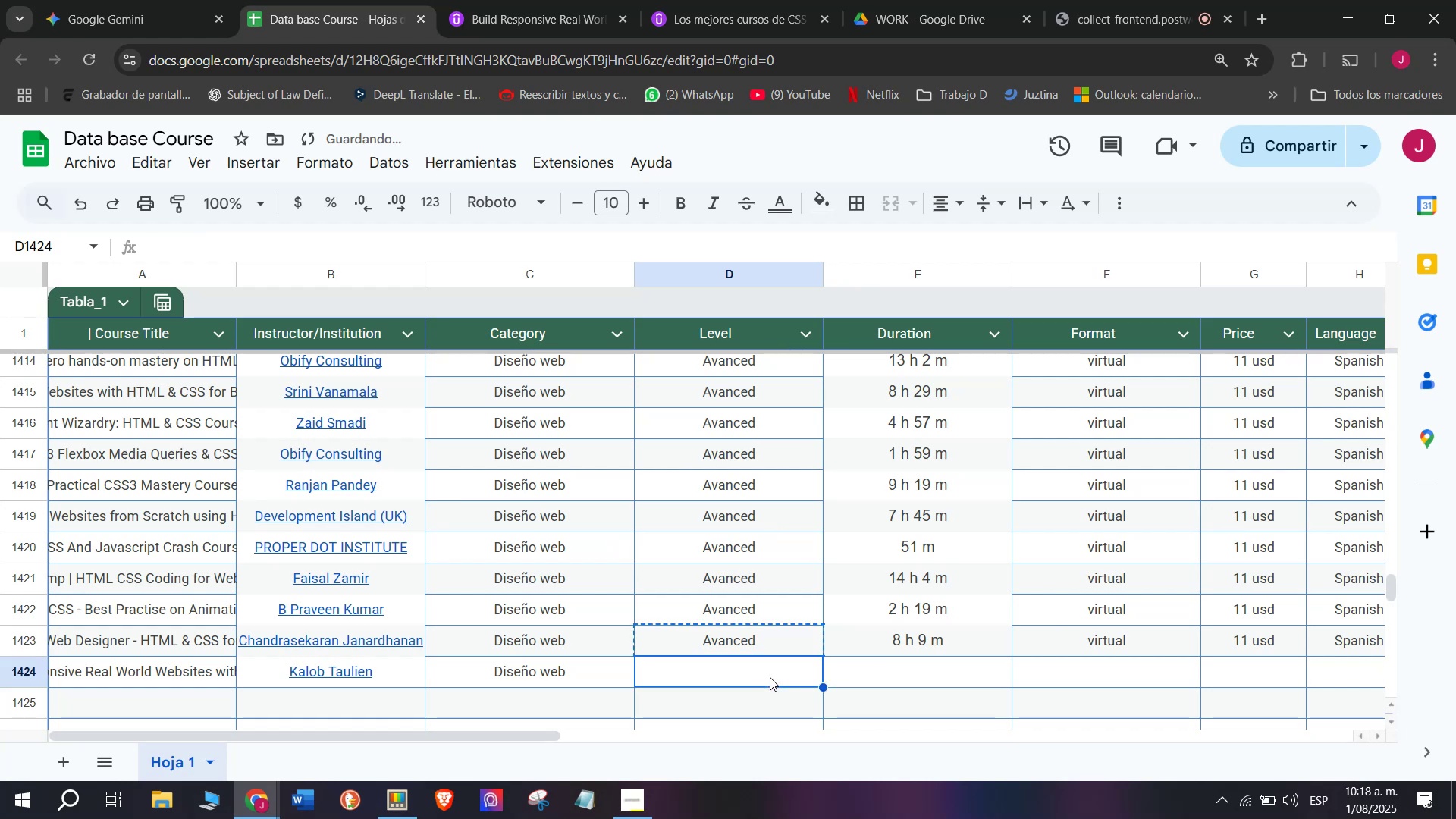 
key(Control+ControlLeft)
 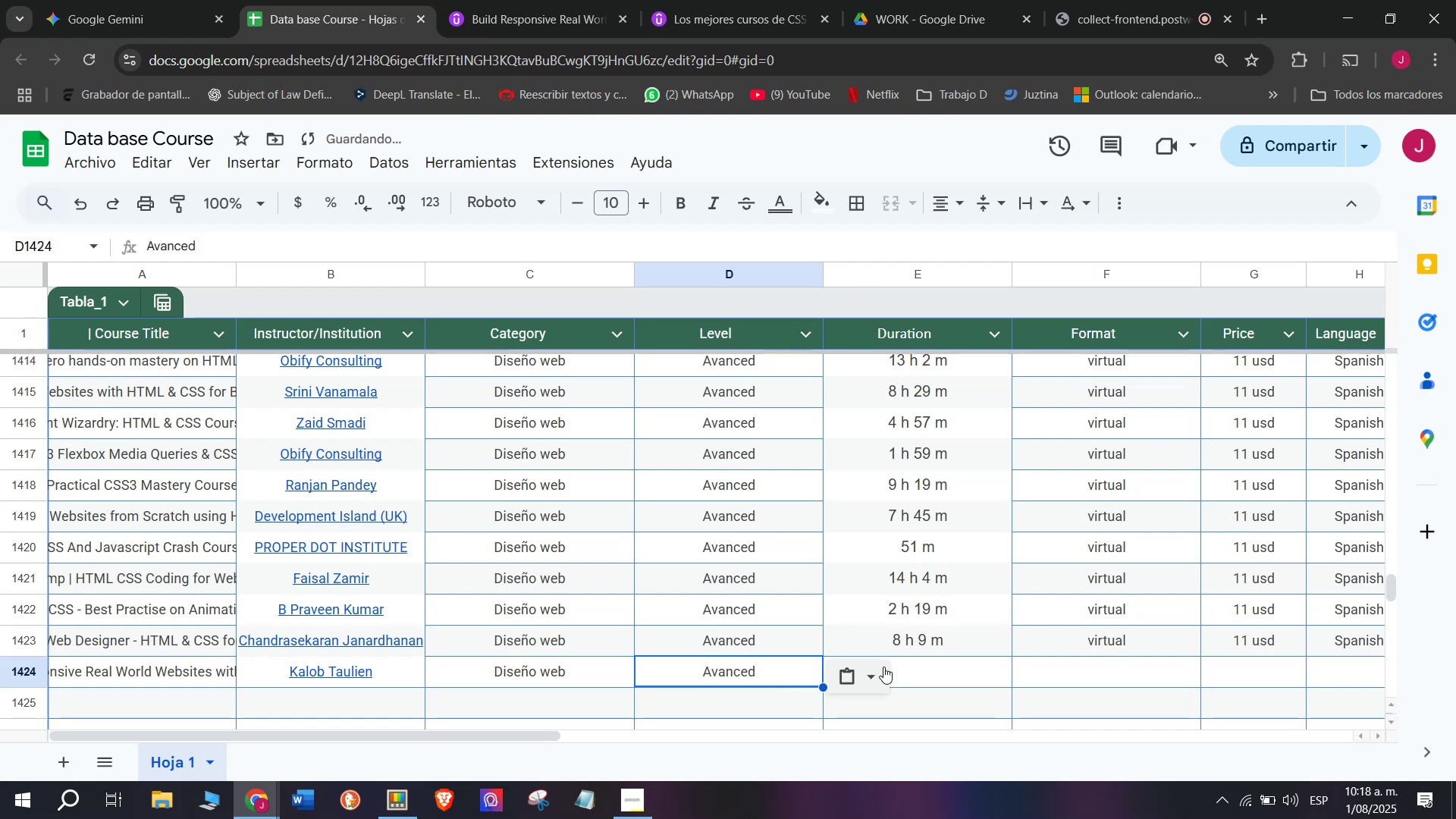 
key(Z)
 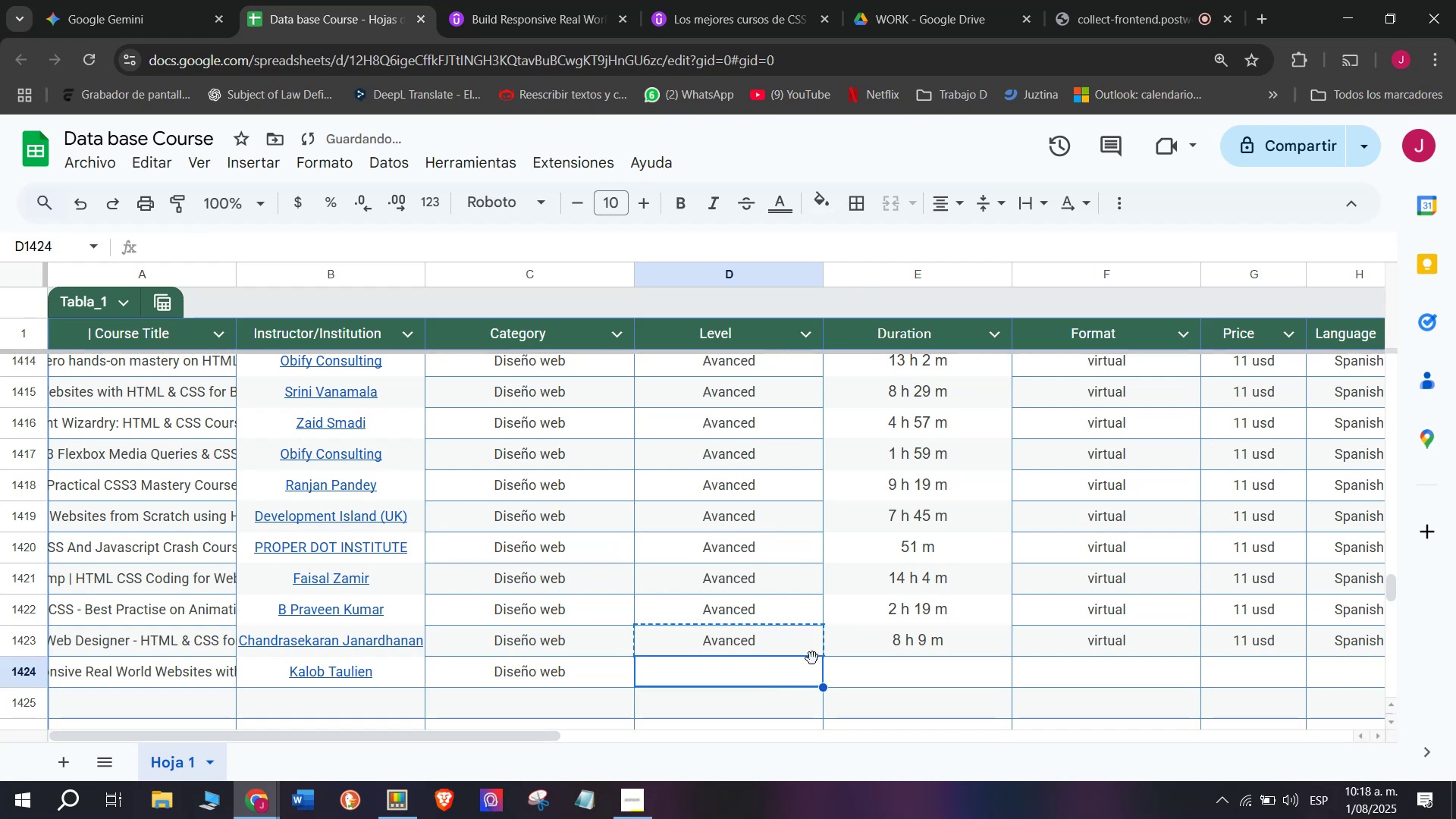 
key(Control+V)
 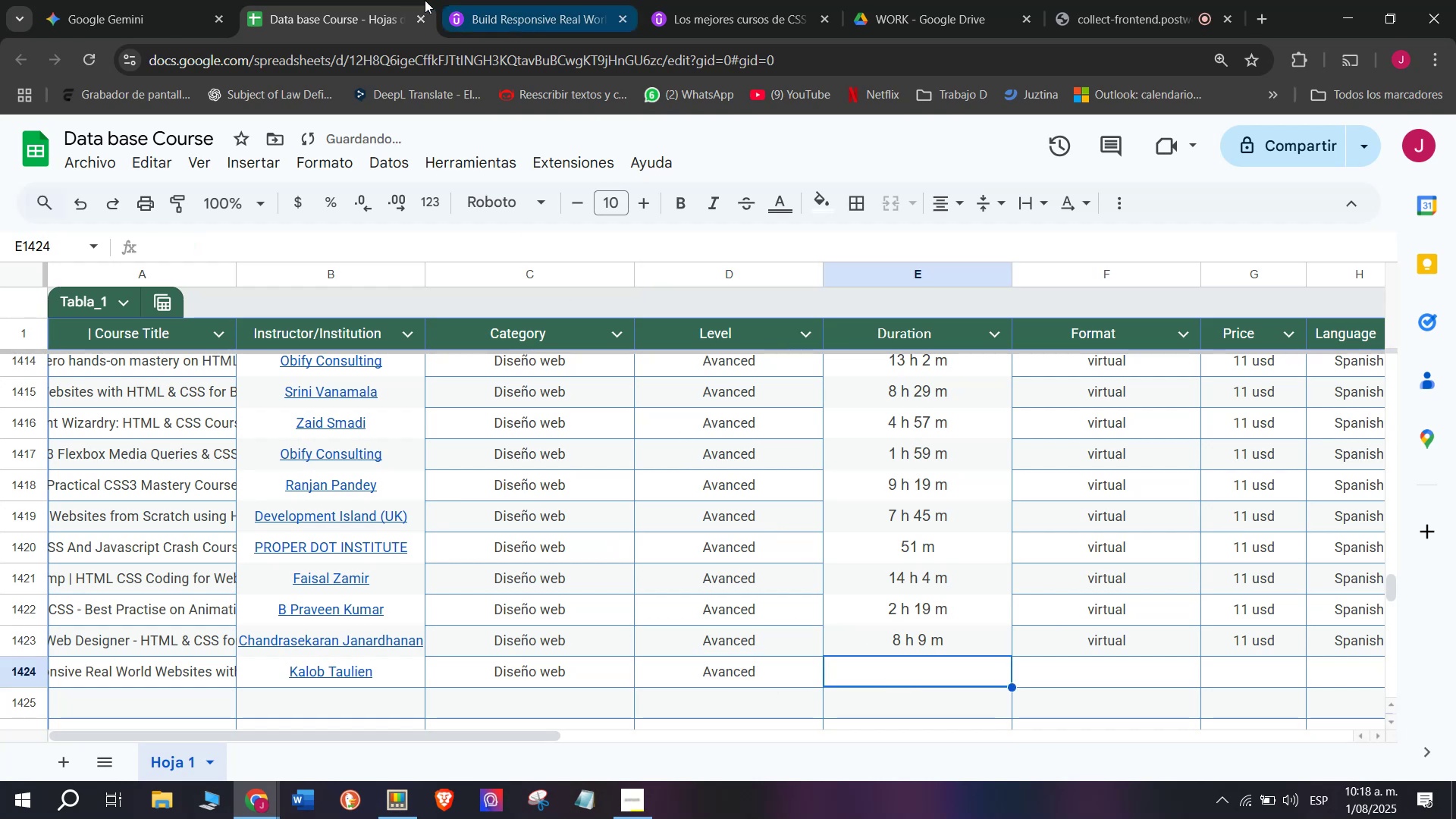 
left_click_drag(start_coordinate=[477, 9], to_coordinate=[479, 13])
 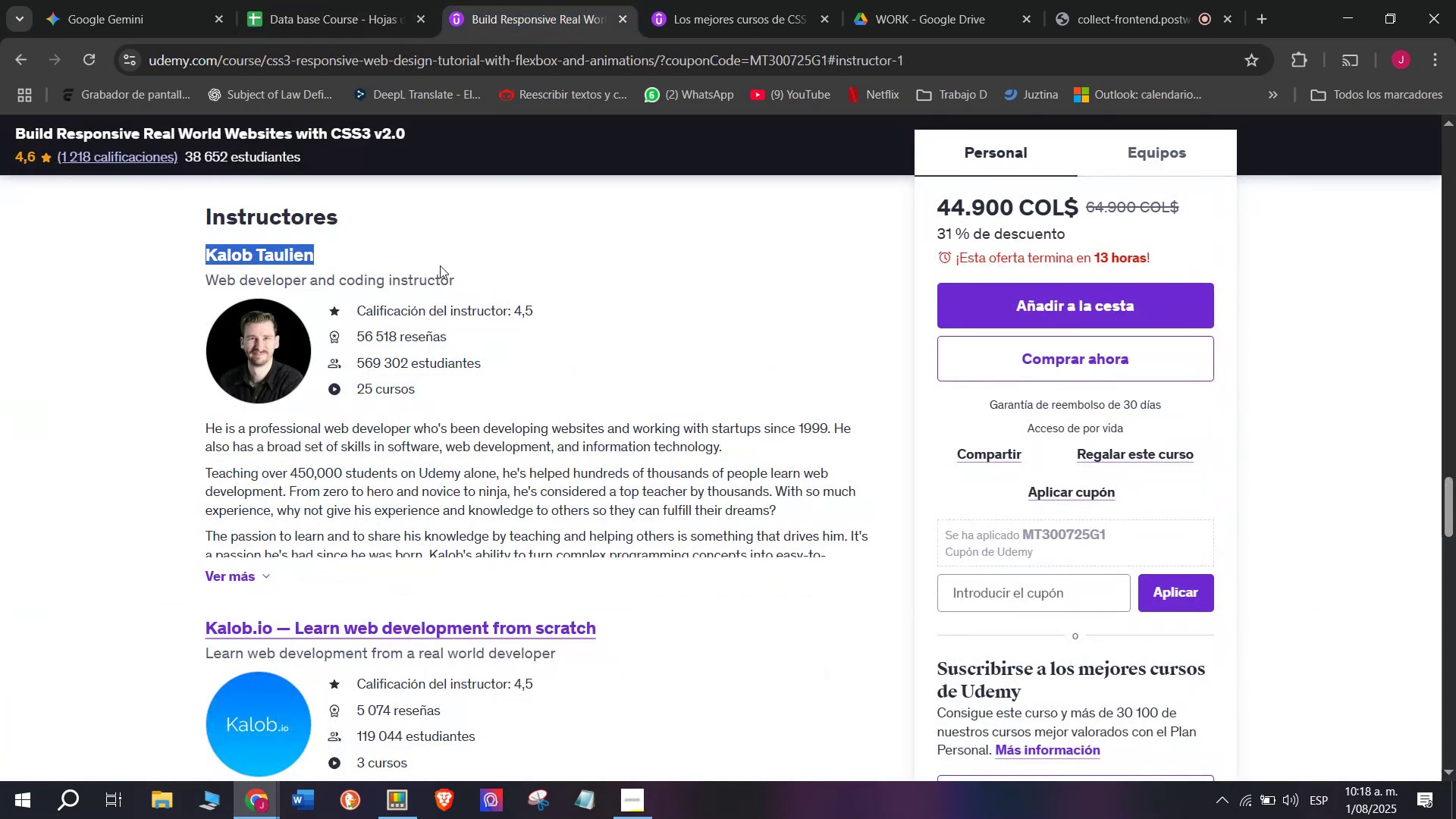 
scroll: coordinate [290, 493], scroll_direction: up, amount: 11.0
 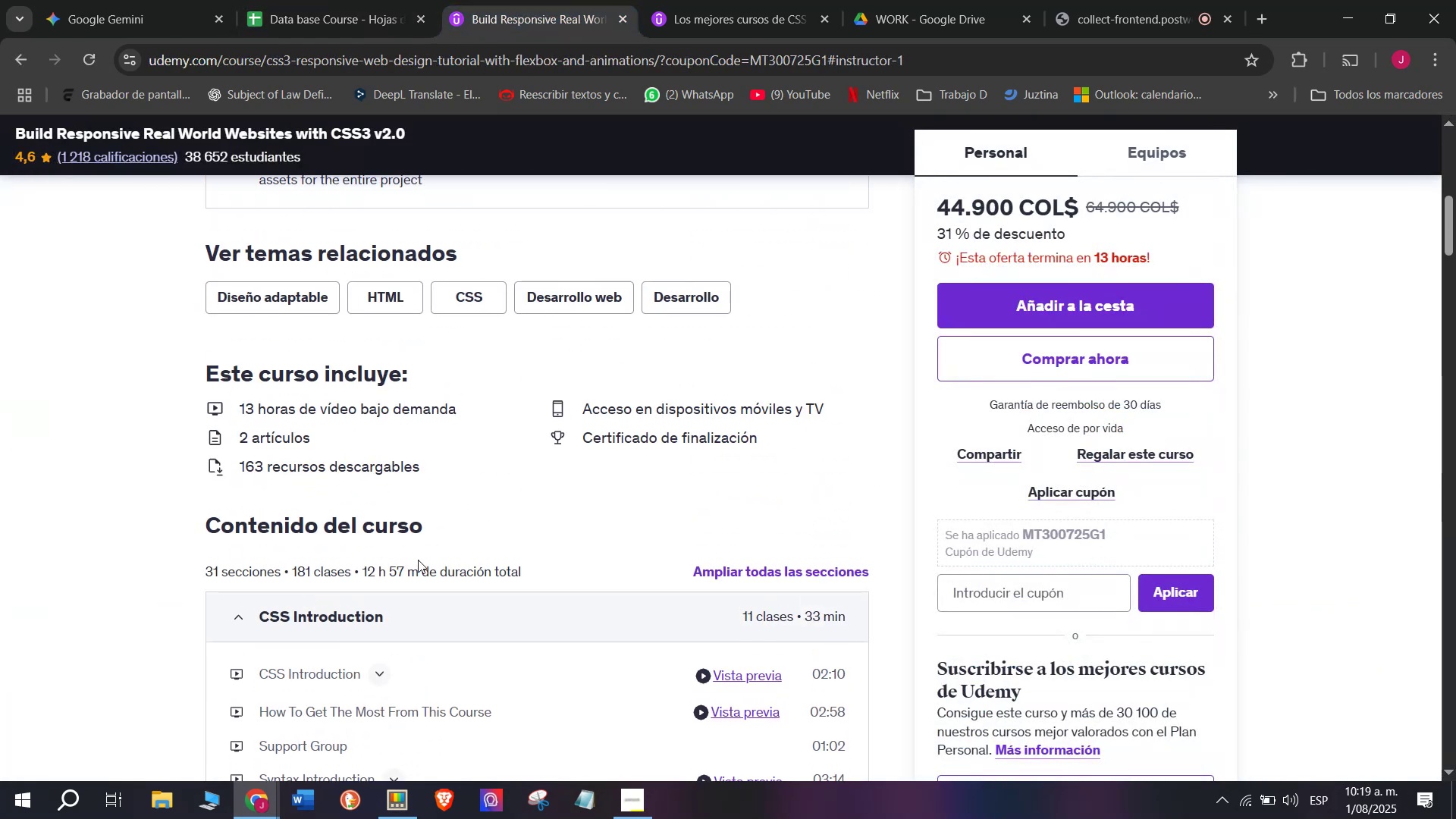 
left_click_drag(start_coordinate=[417, 576], to_coordinate=[363, 570])
 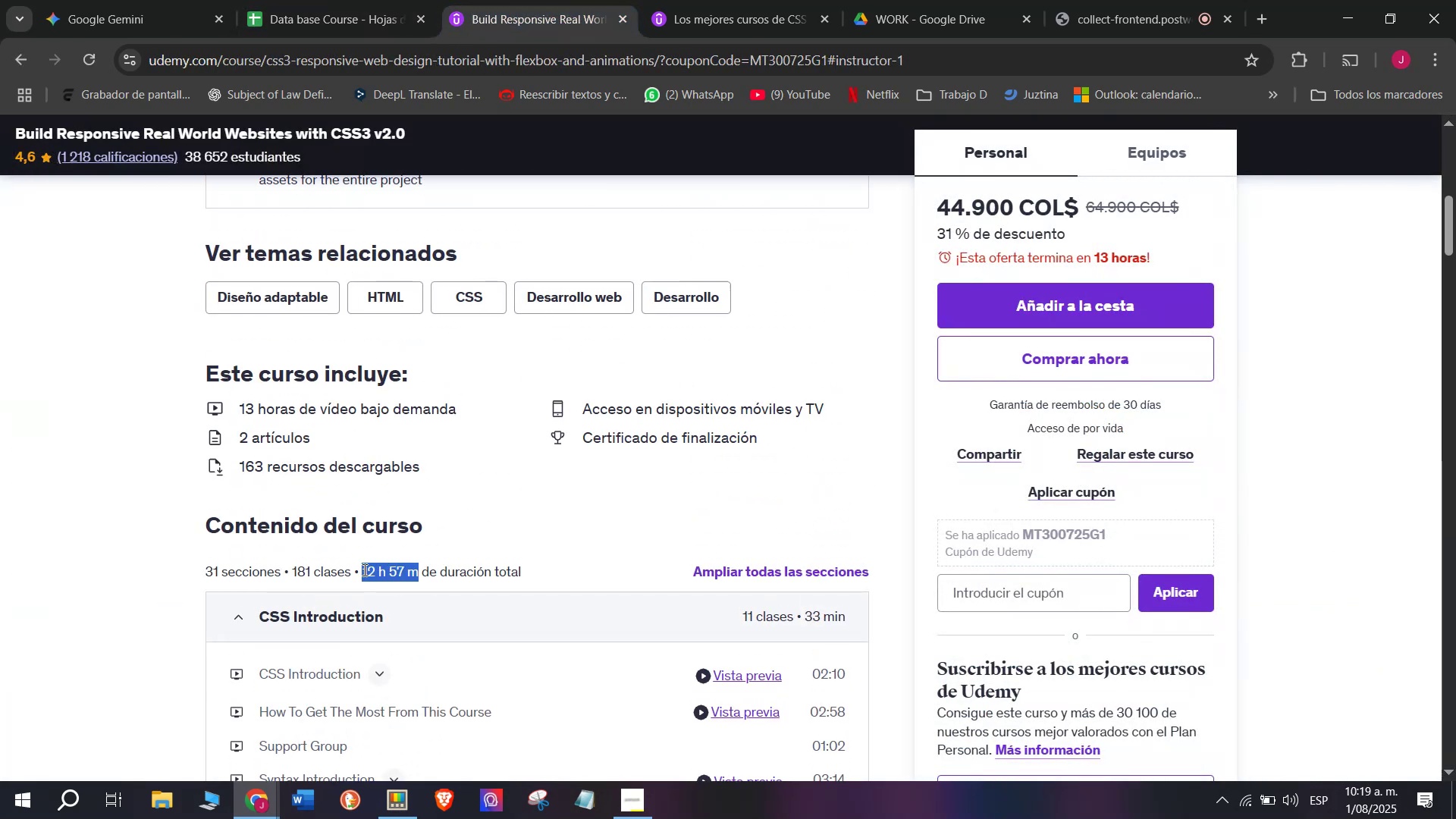 
key(Control+ControlLeft)
 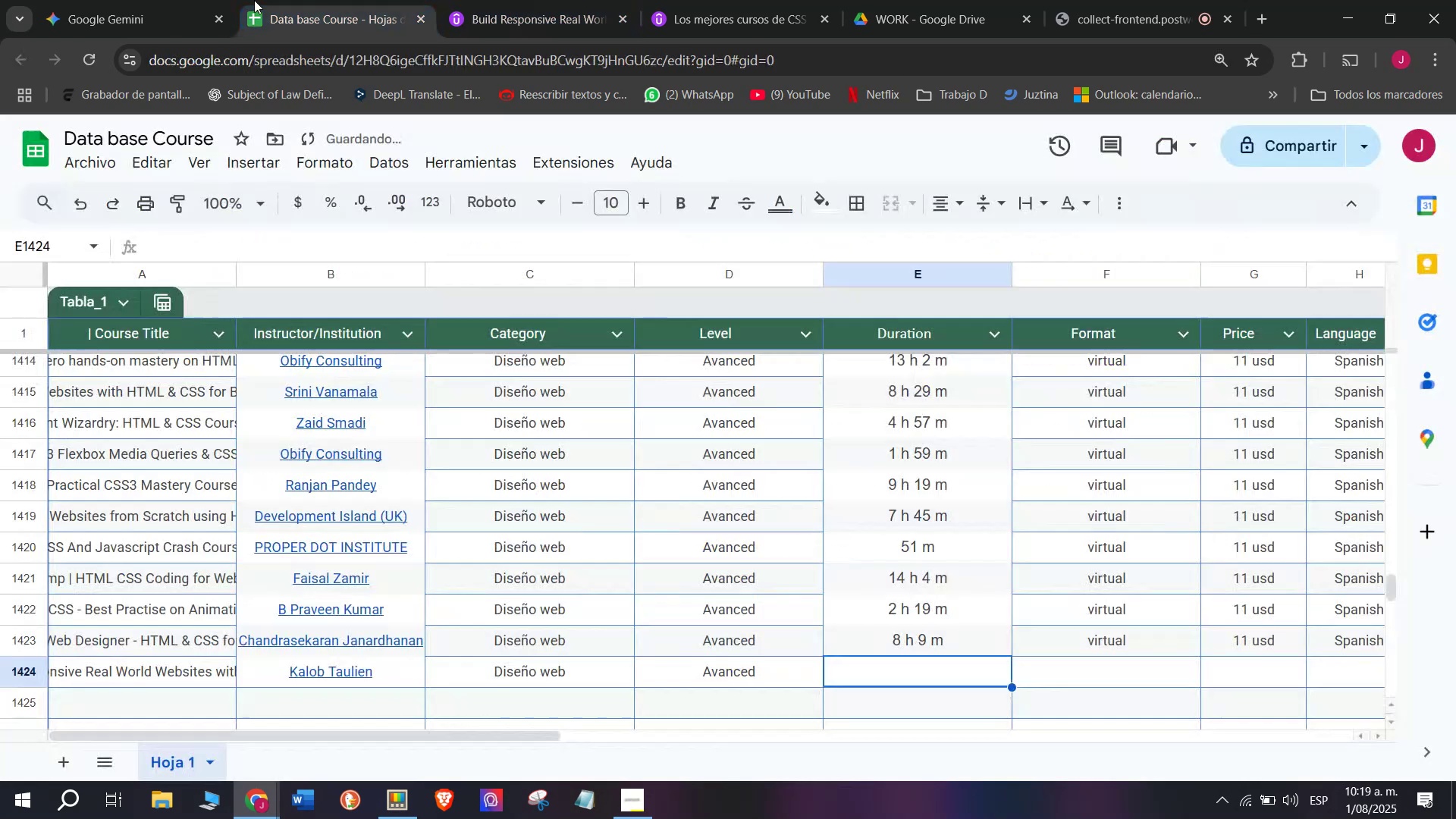 
key(Break)
 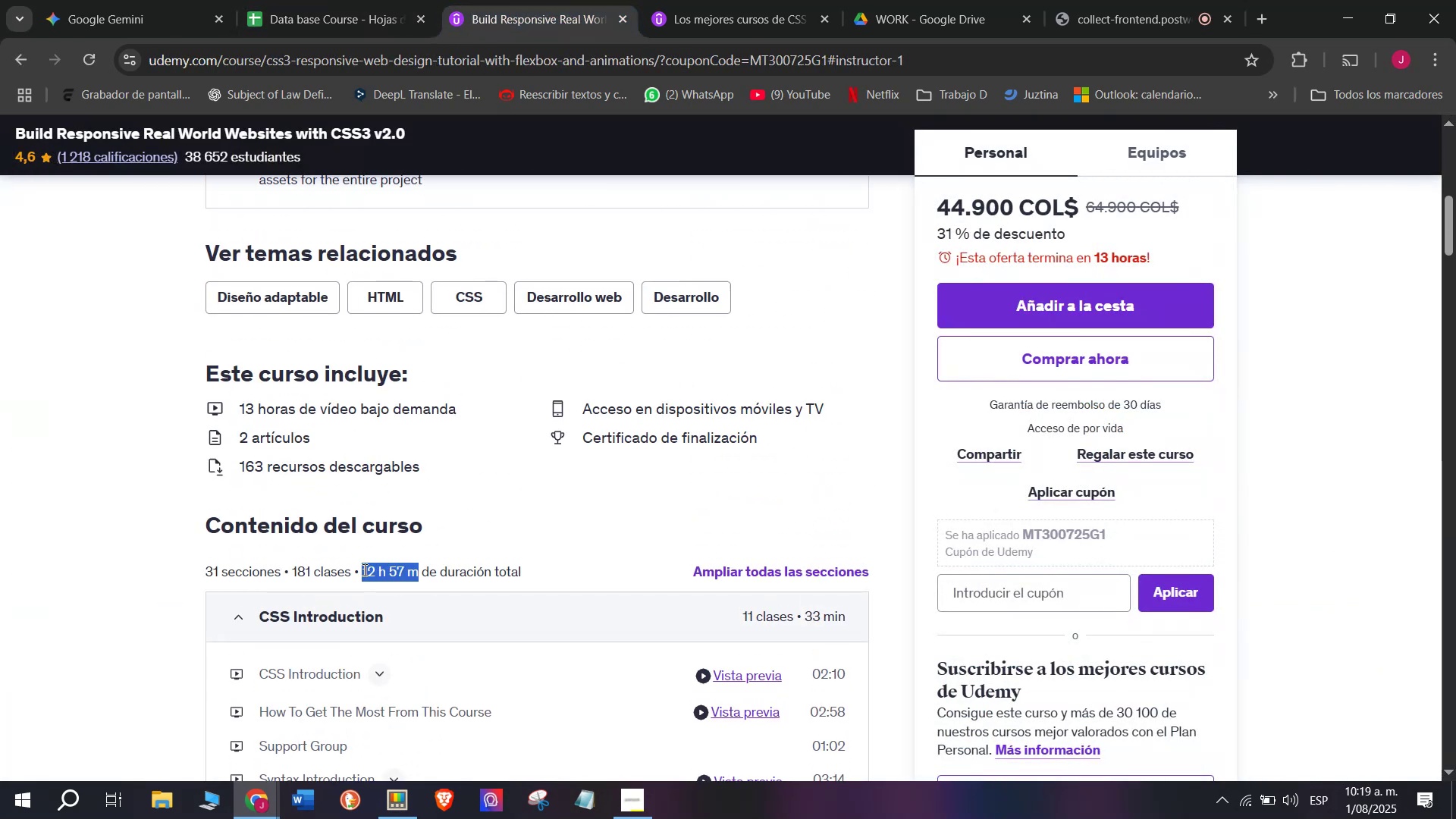 
key(Control+C)
 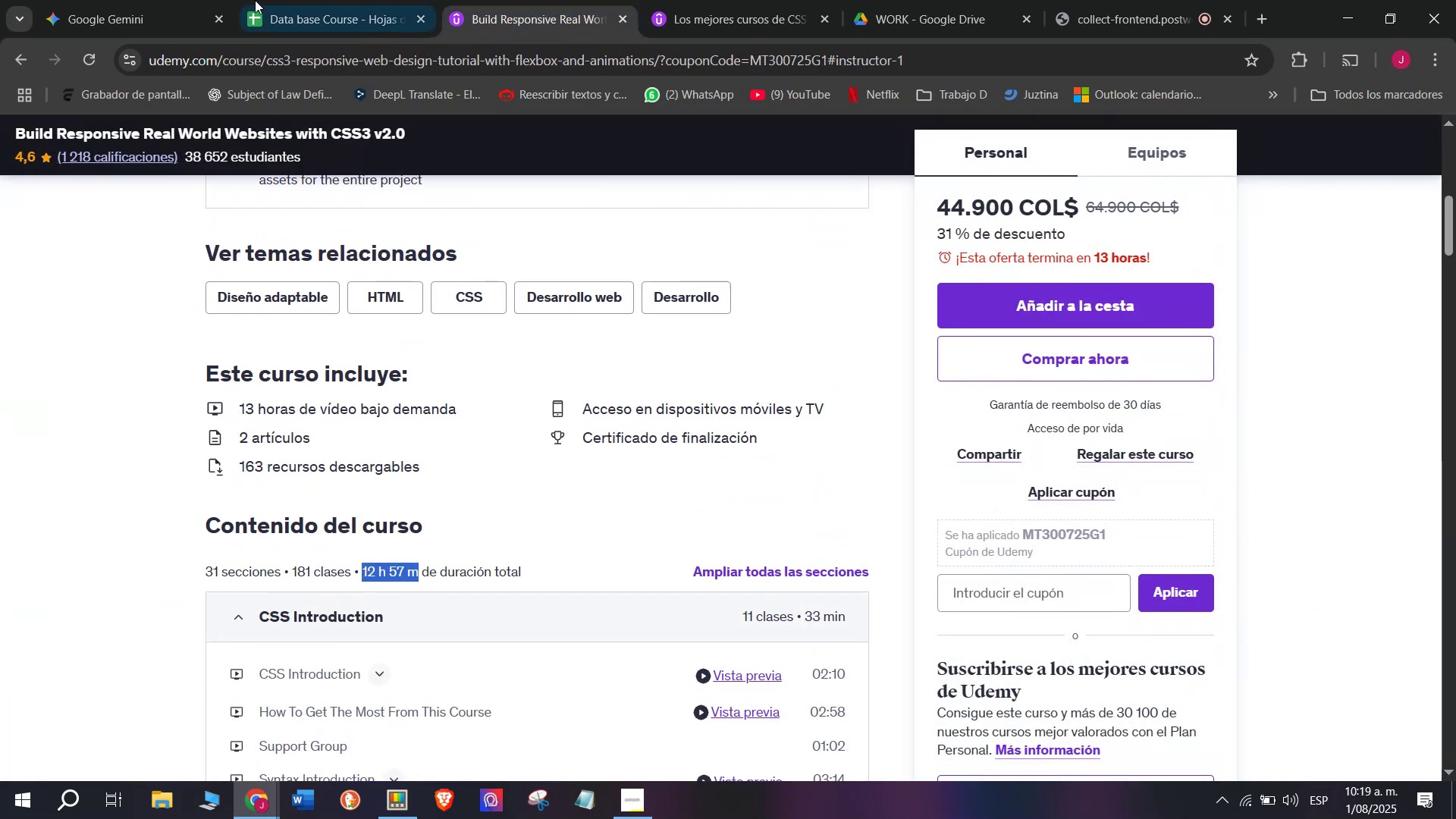 
left_click([254, 0])
 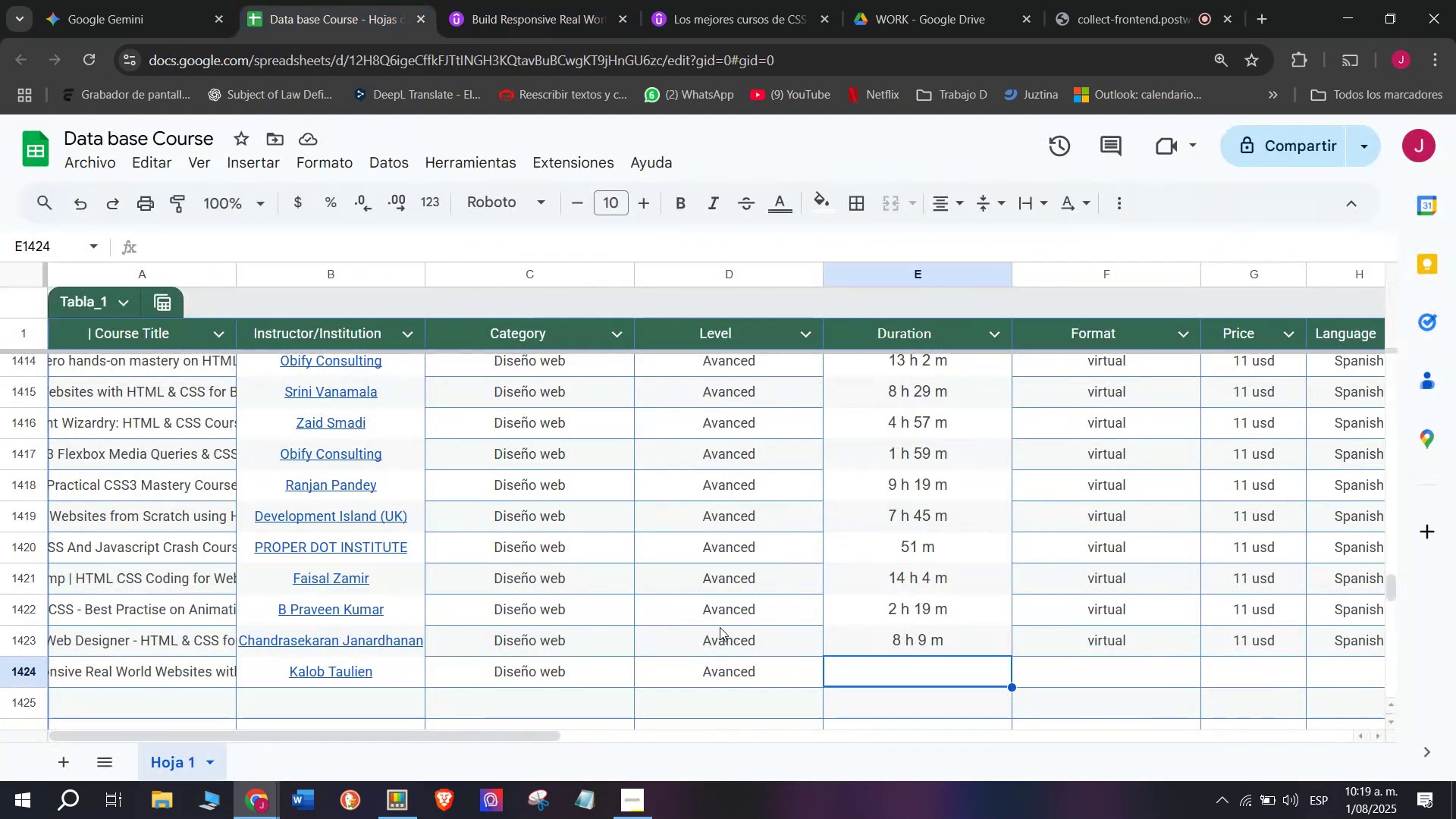 
key(Control+ControlLeft)
 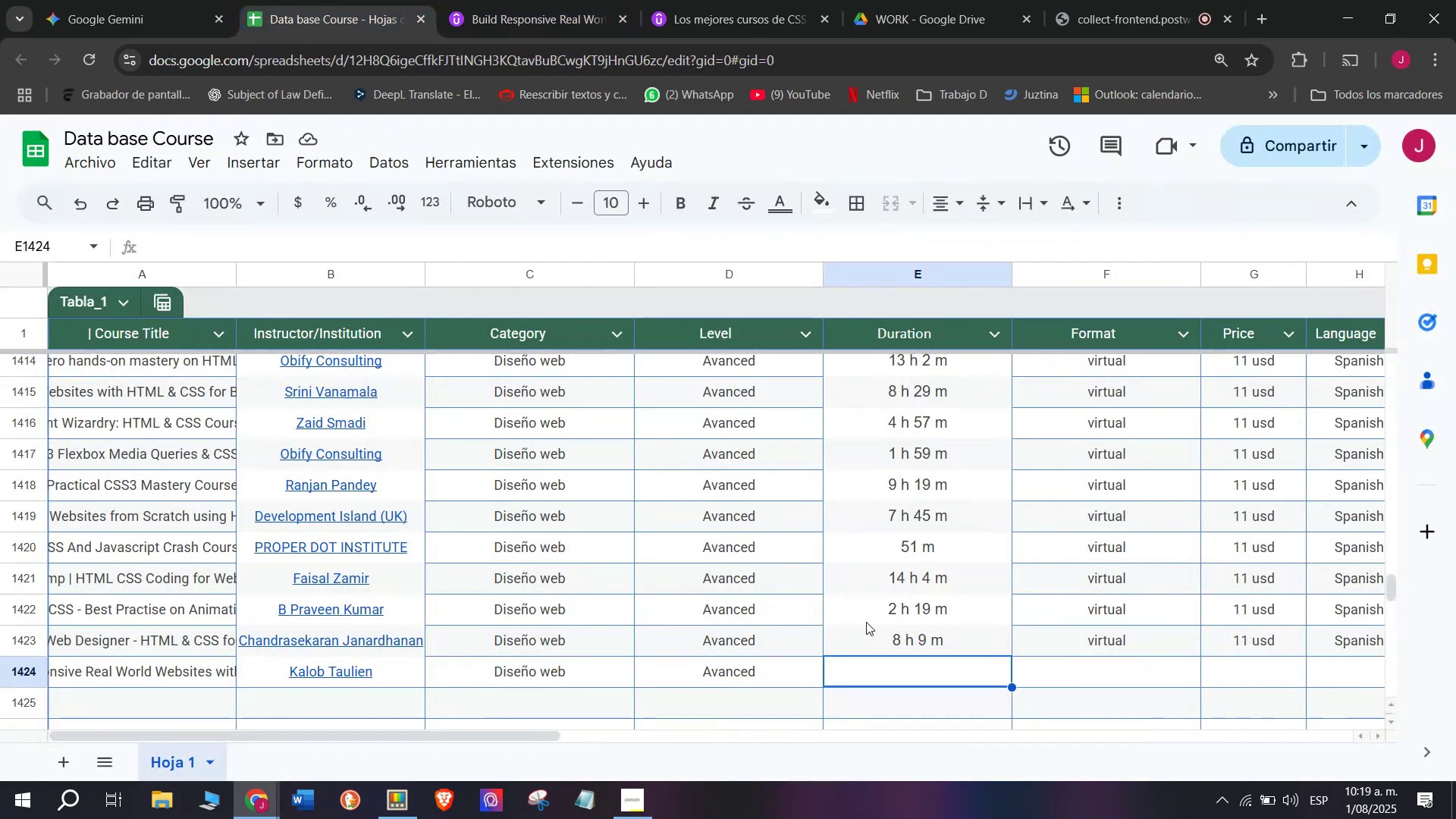 
key(Z)
 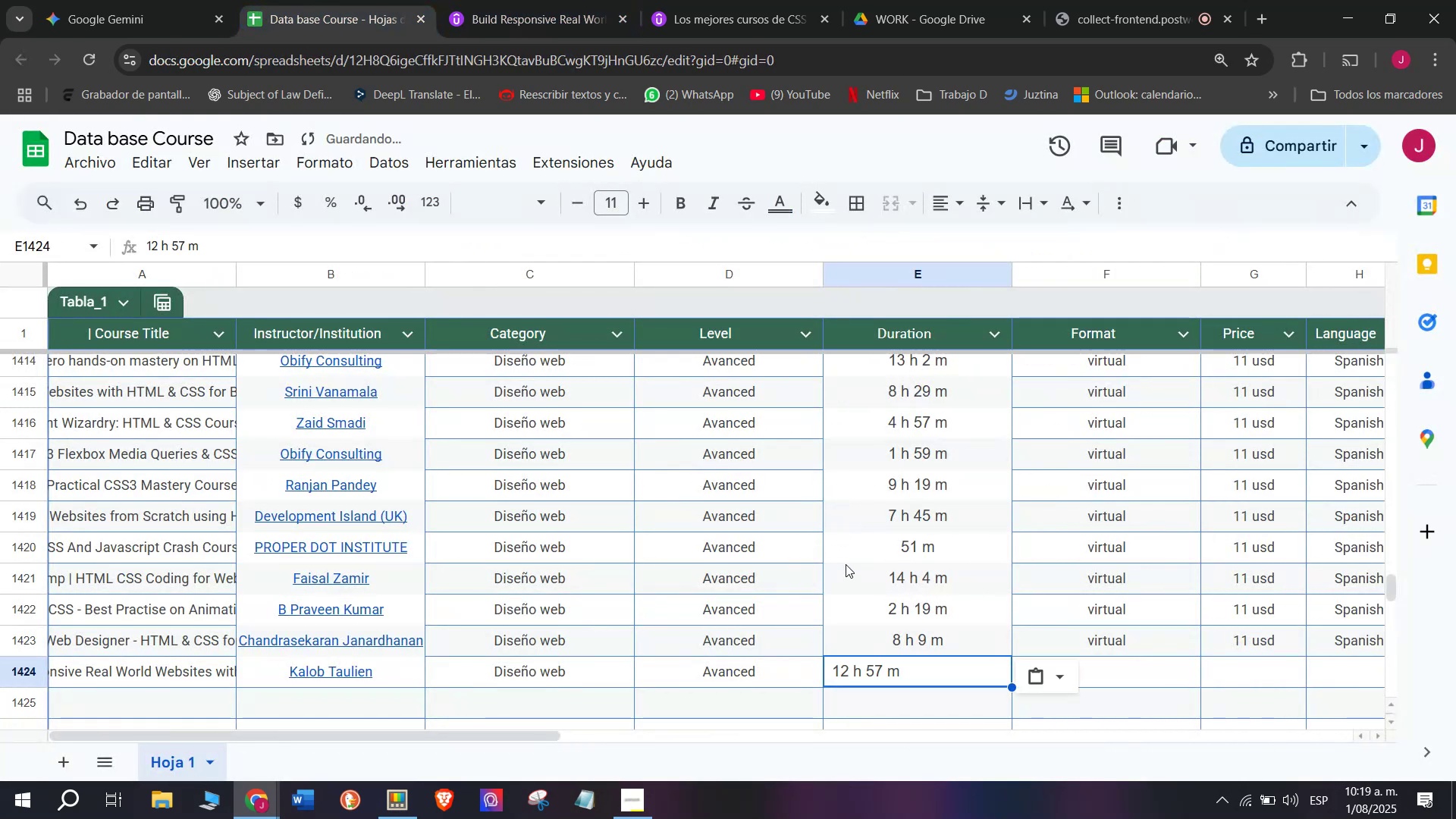 
key(Control+V)
 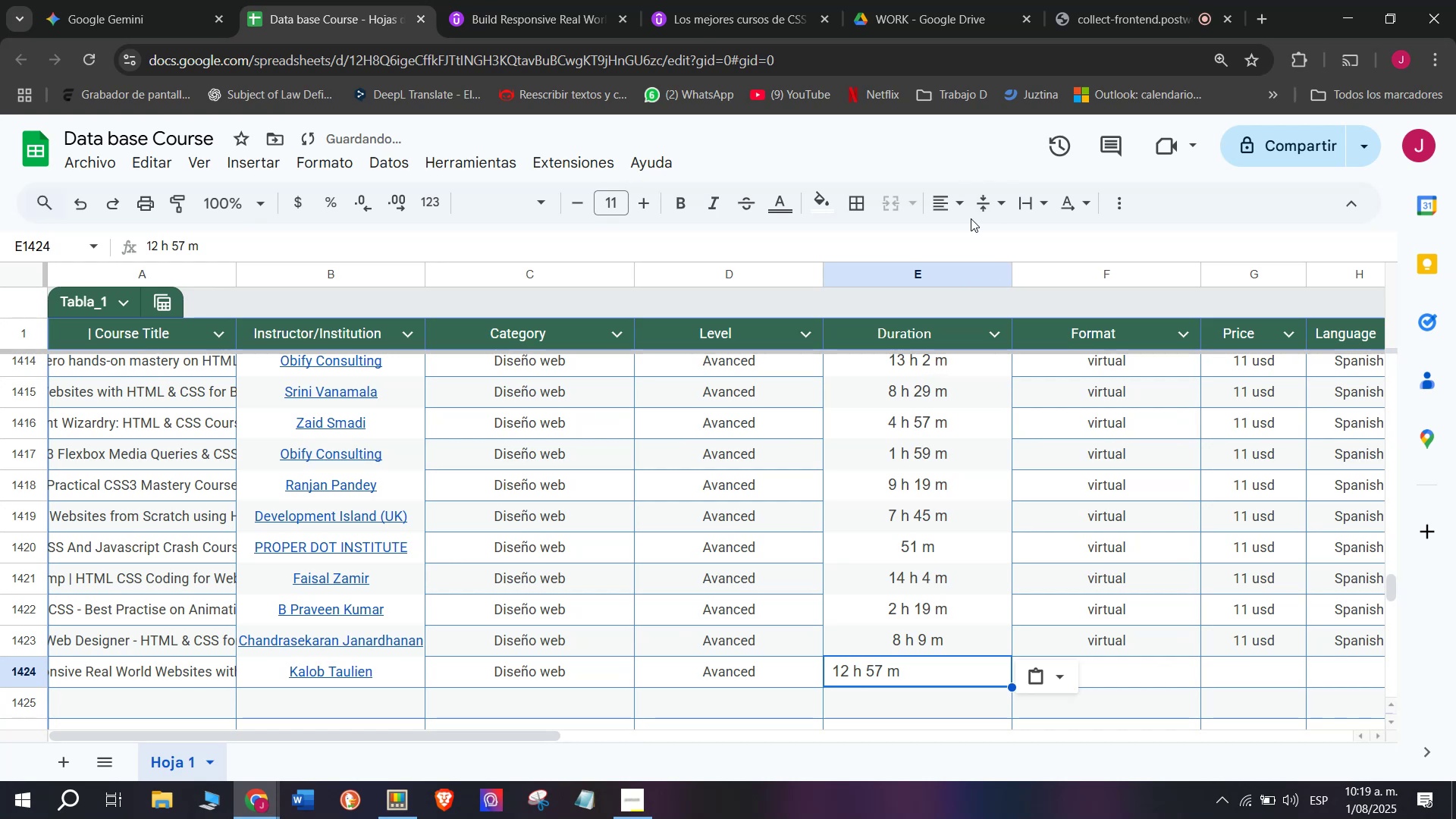 
left_click([962, 206])
 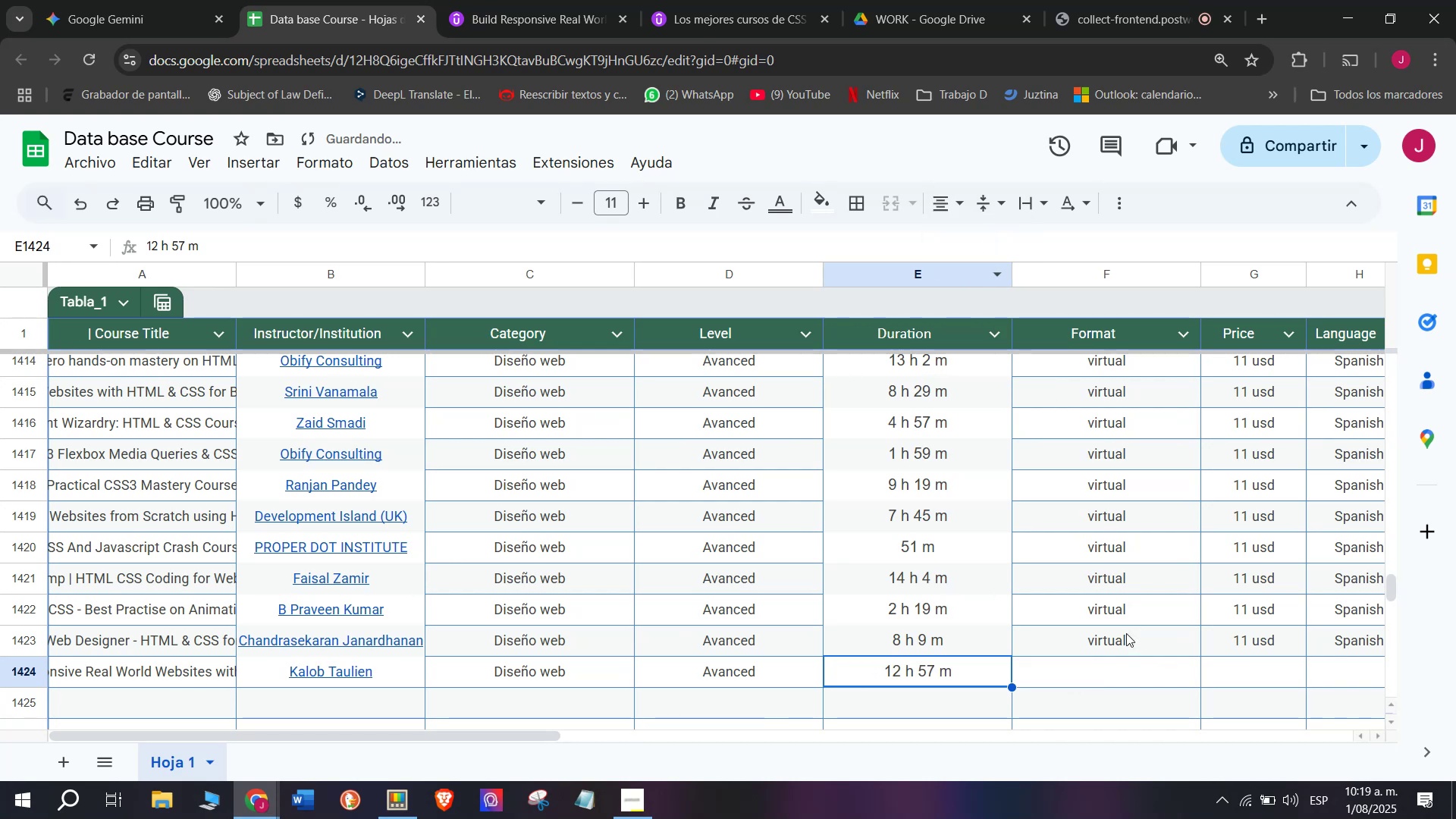 
left_click([1114, 645])
 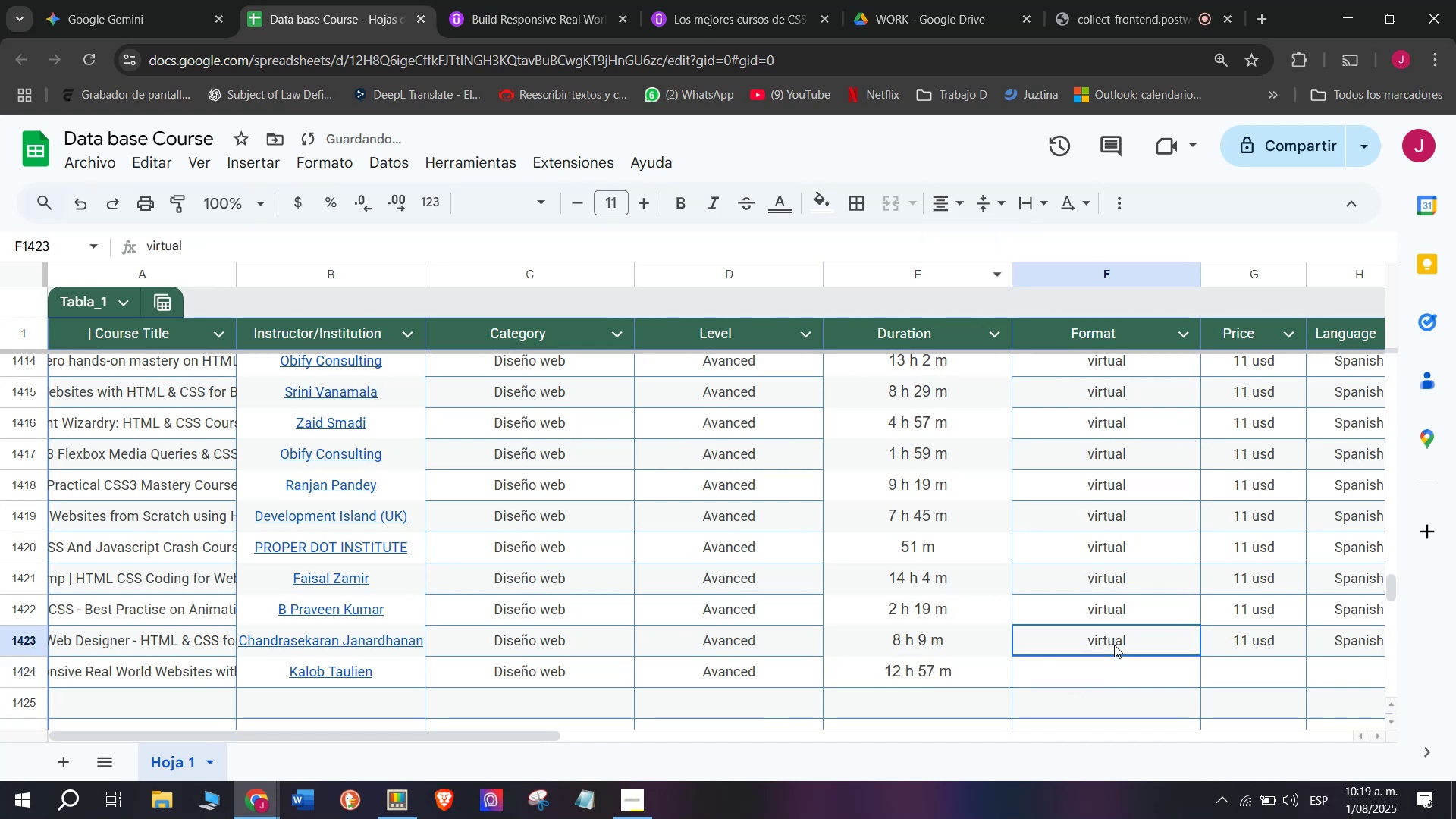 
key(Break)
 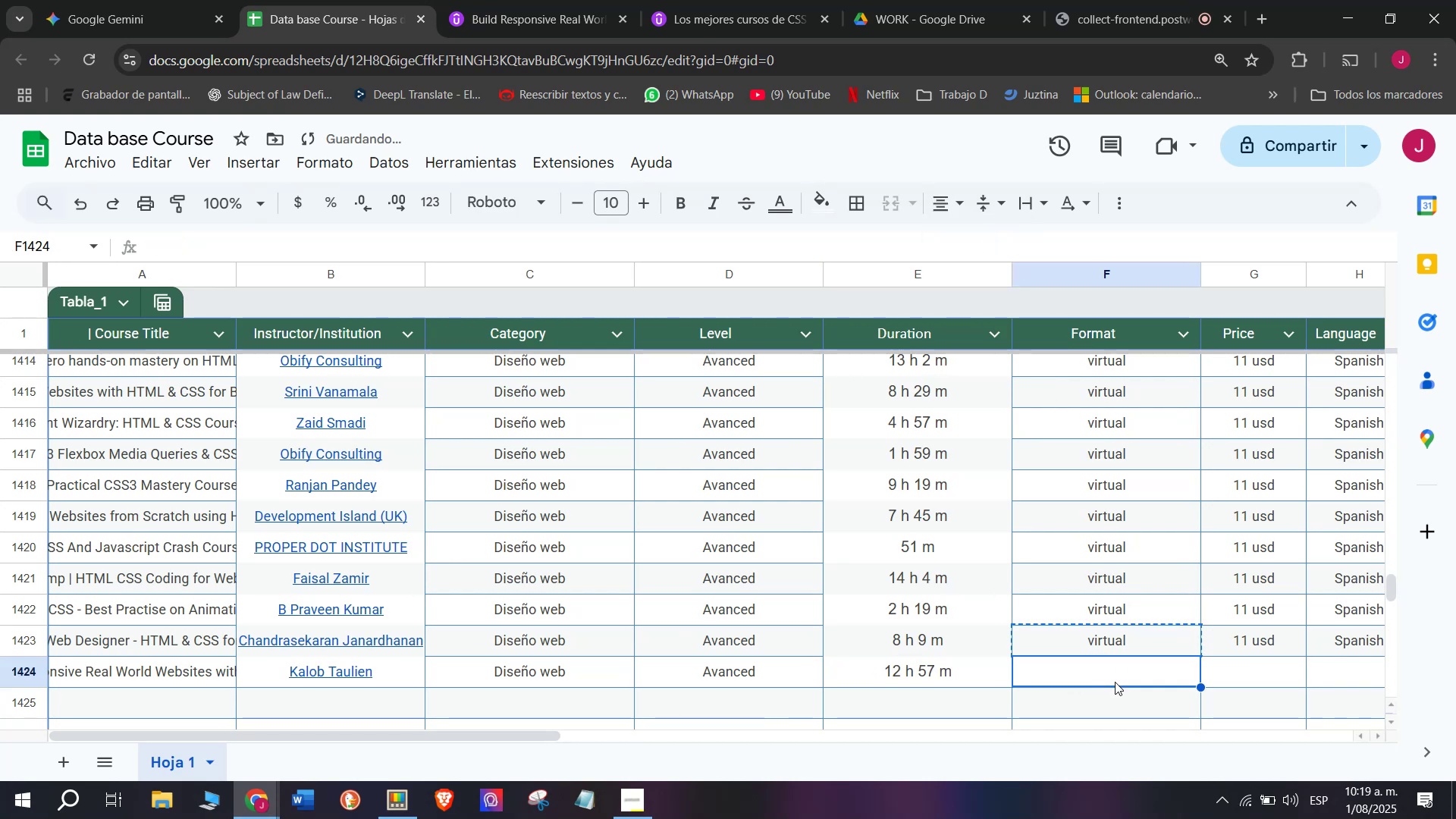 
key(Control+ControlLeft)
 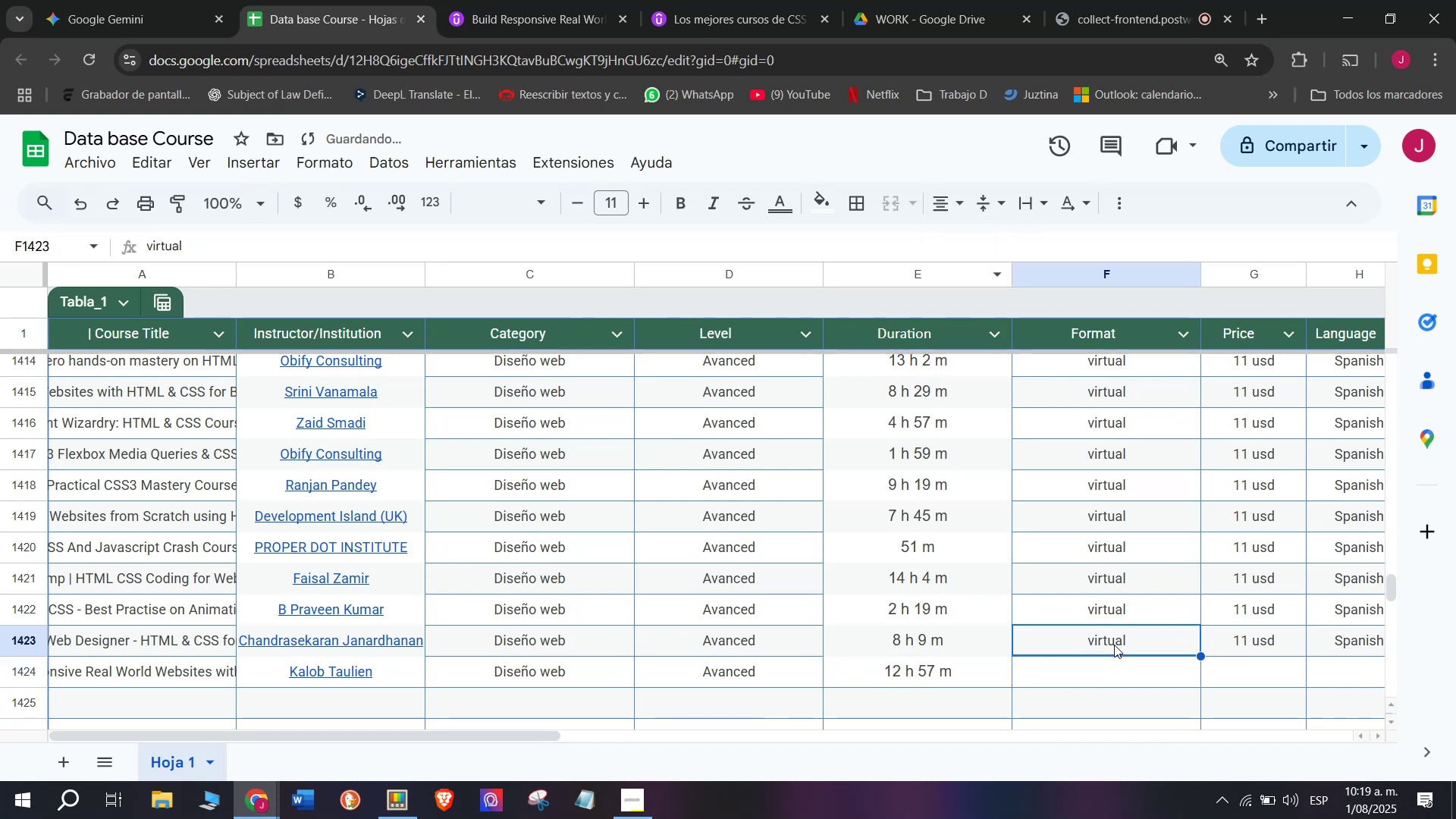 
key(Control+C)
 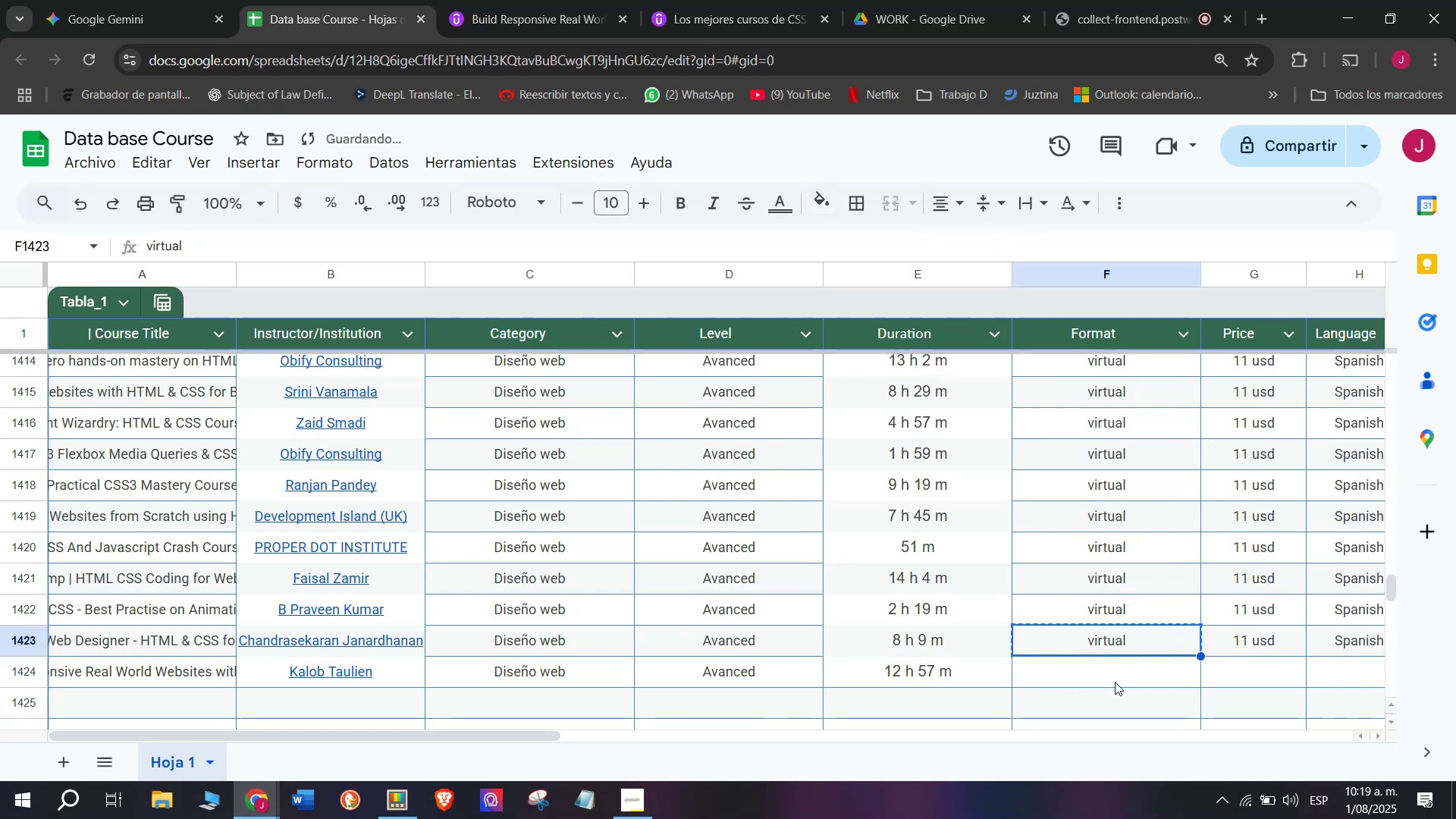 
double_click([1115, 682])
 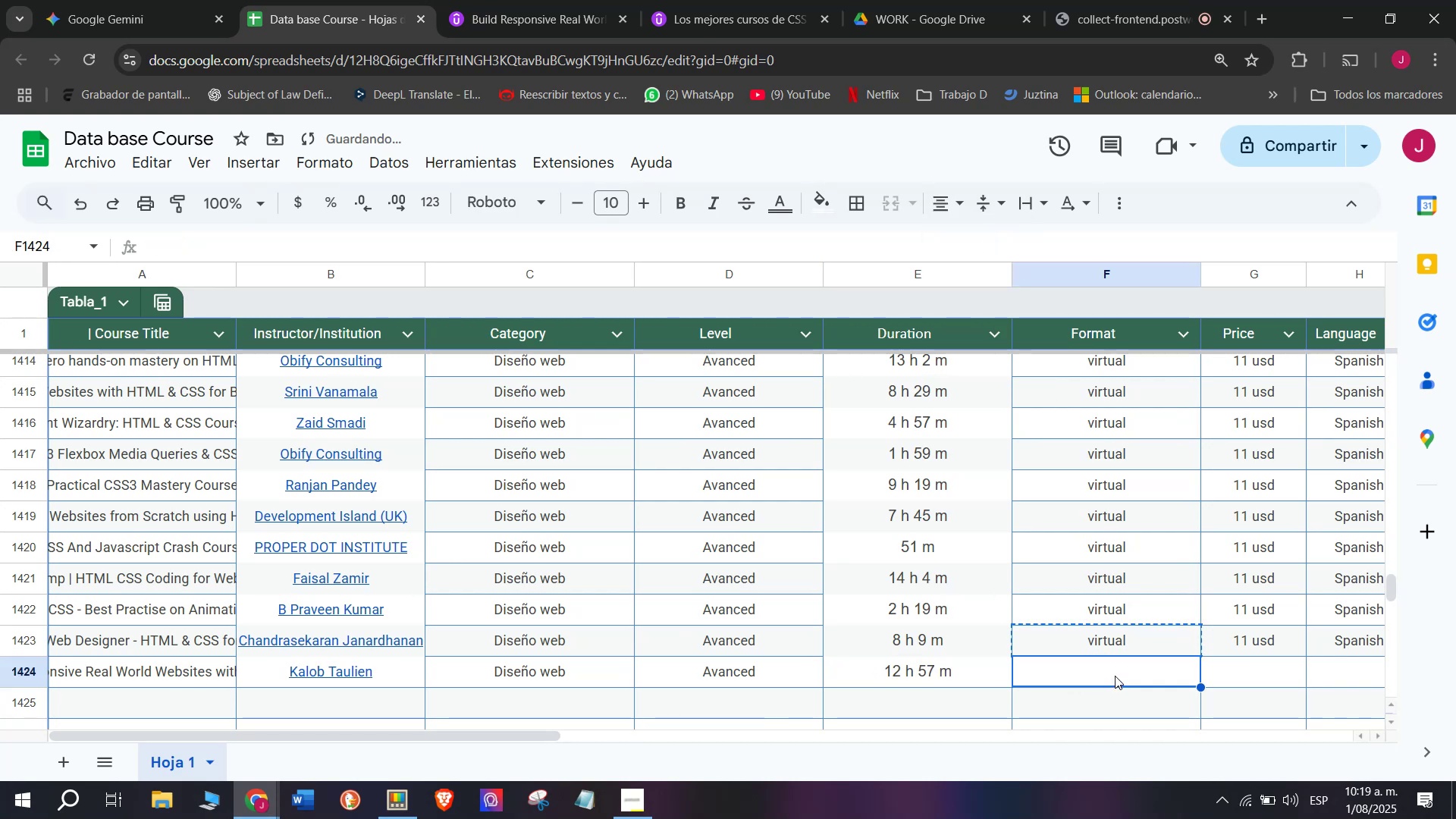 
key(Z)
 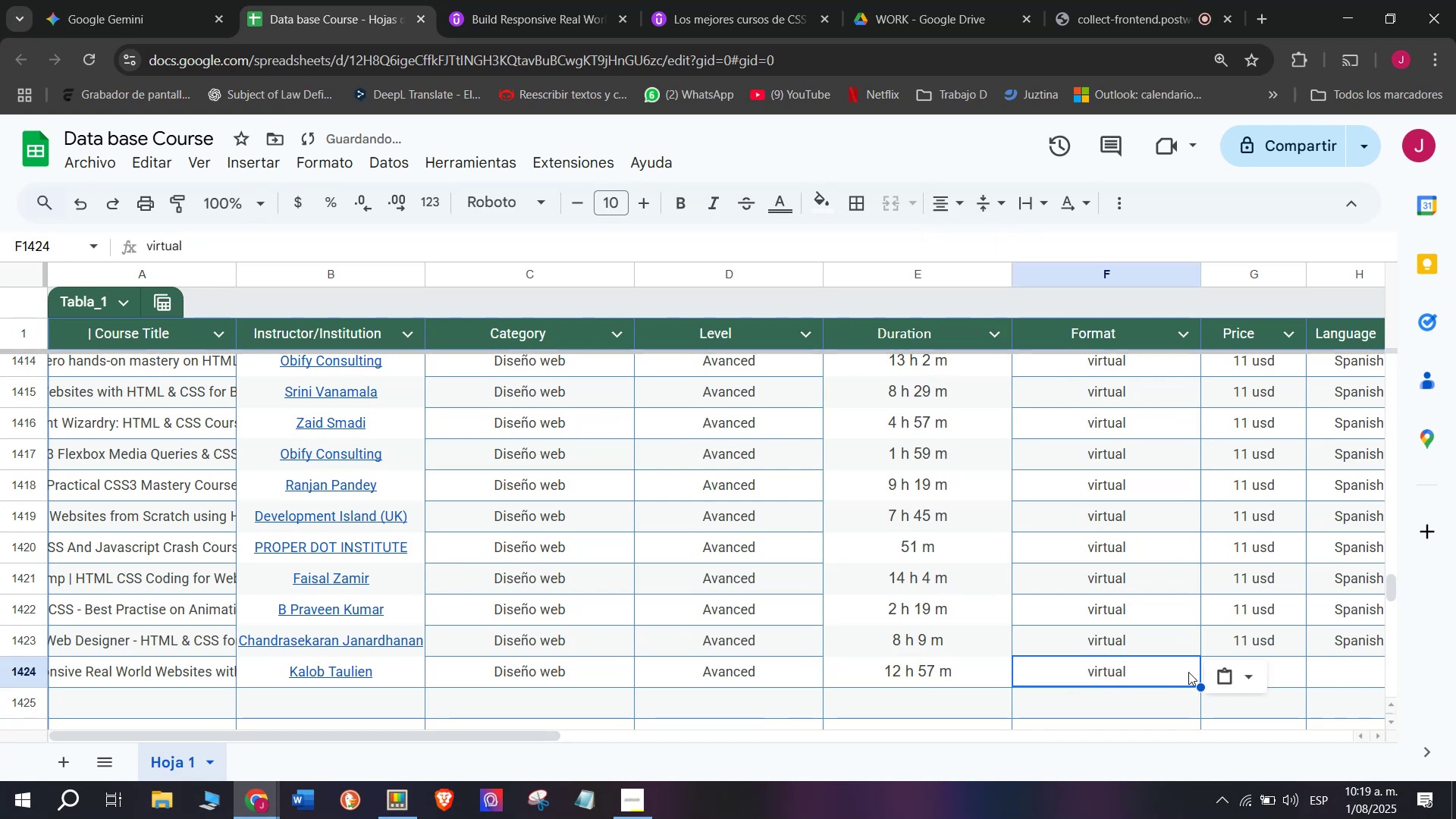 
key(Control+ControlLeft)
 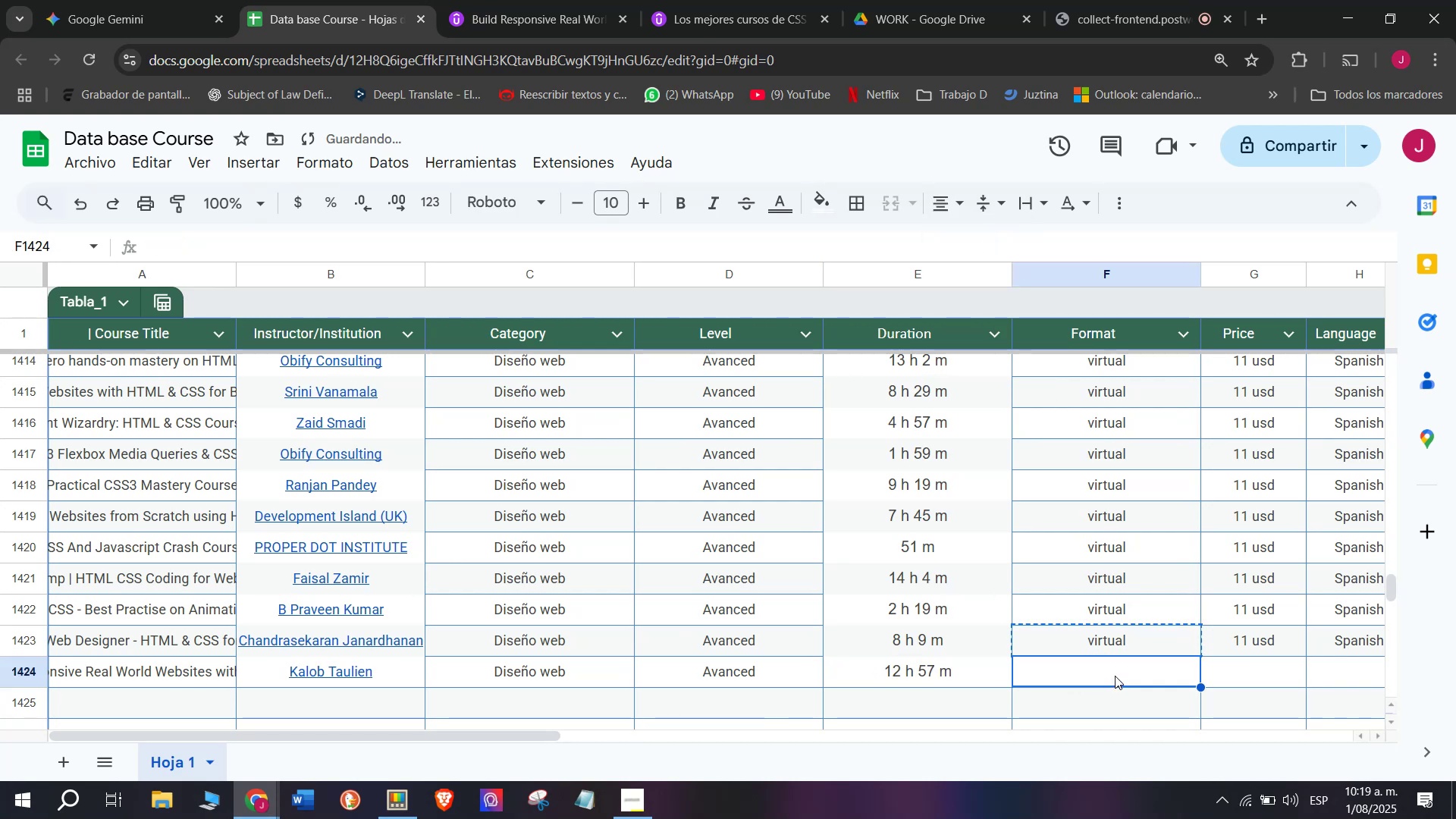 
key(Control+V)
 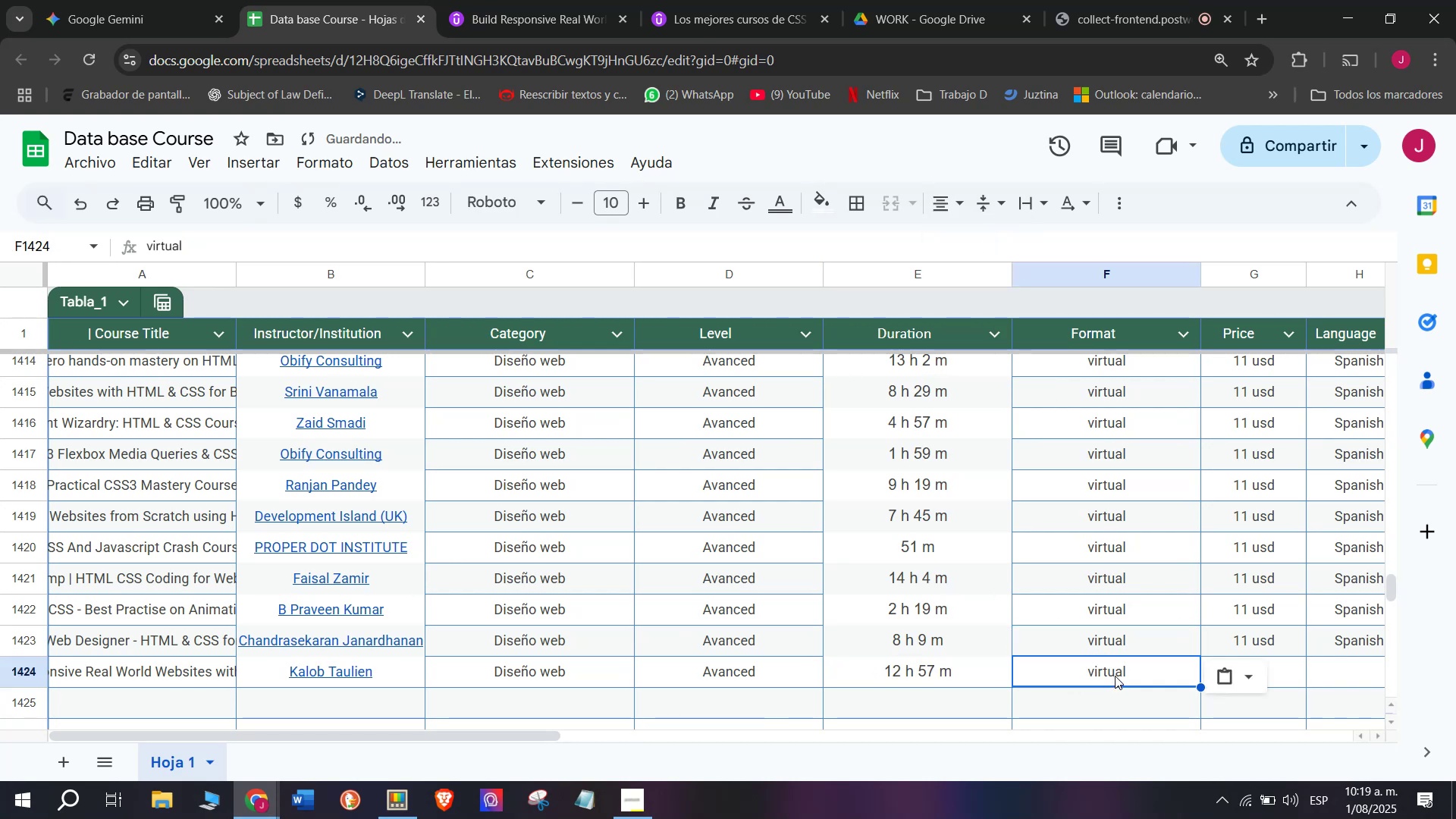 
key(Control+S)
 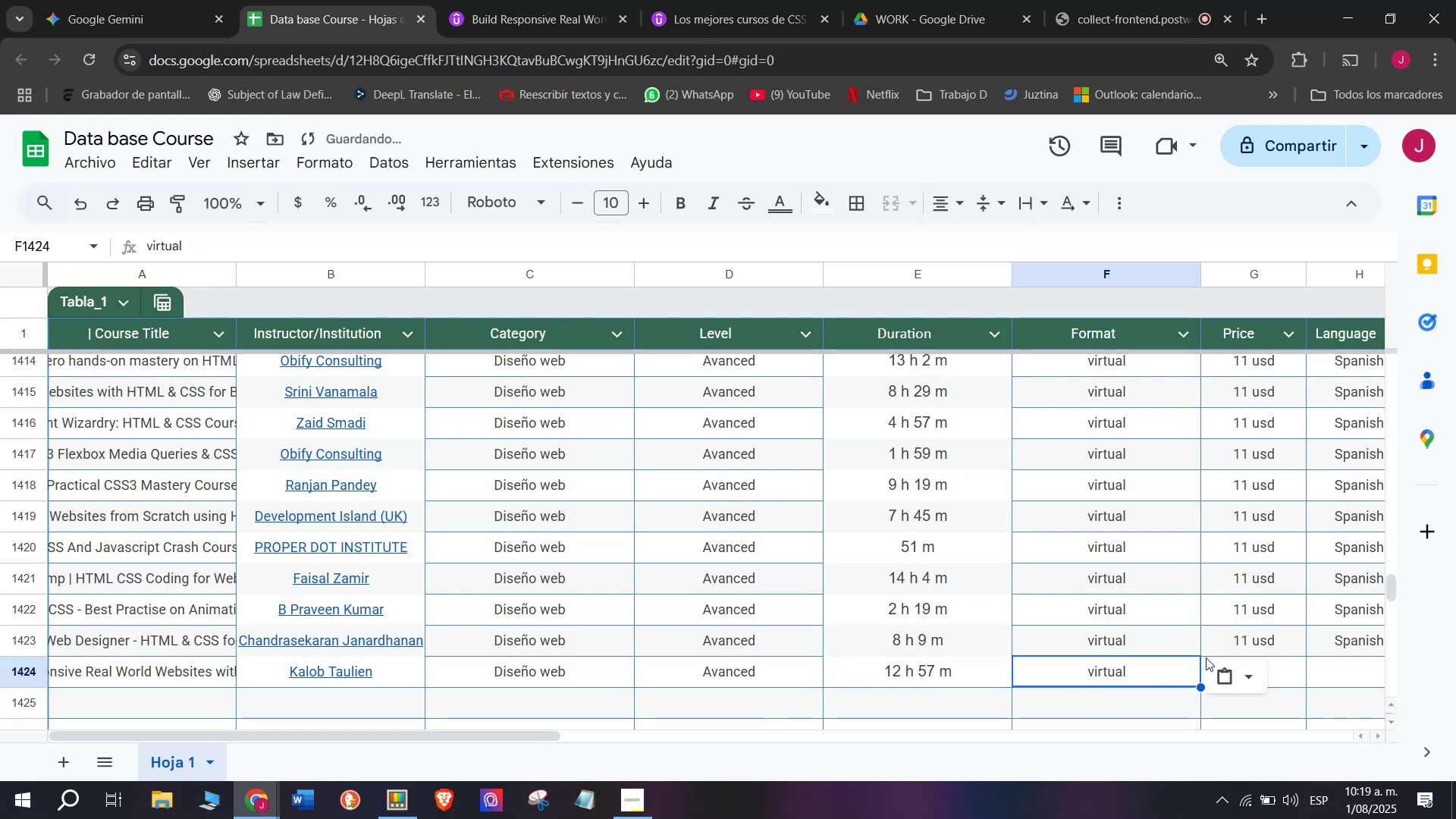 
left_click([1214, 651])
 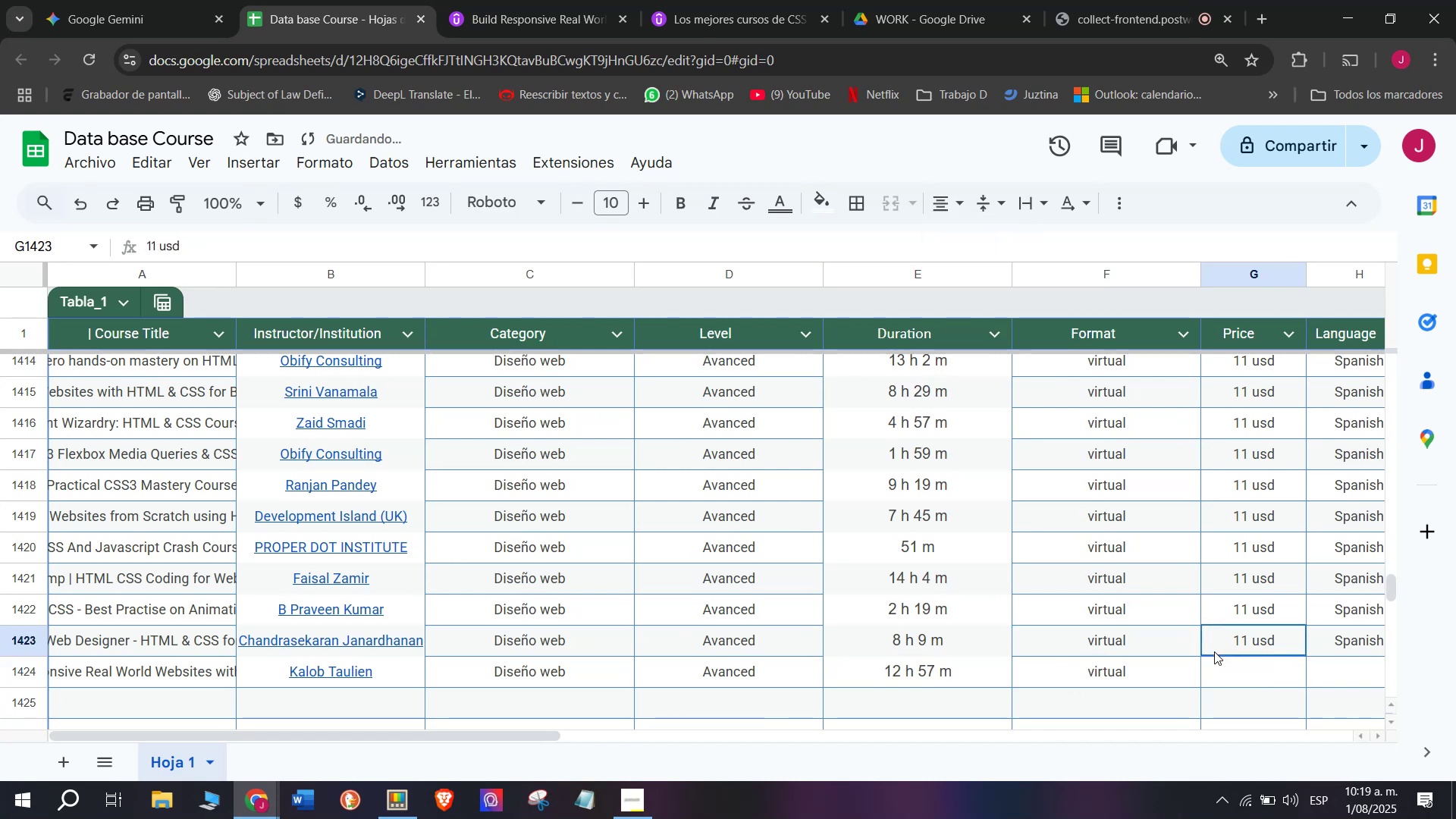 
key(Control+ControlLeft)
 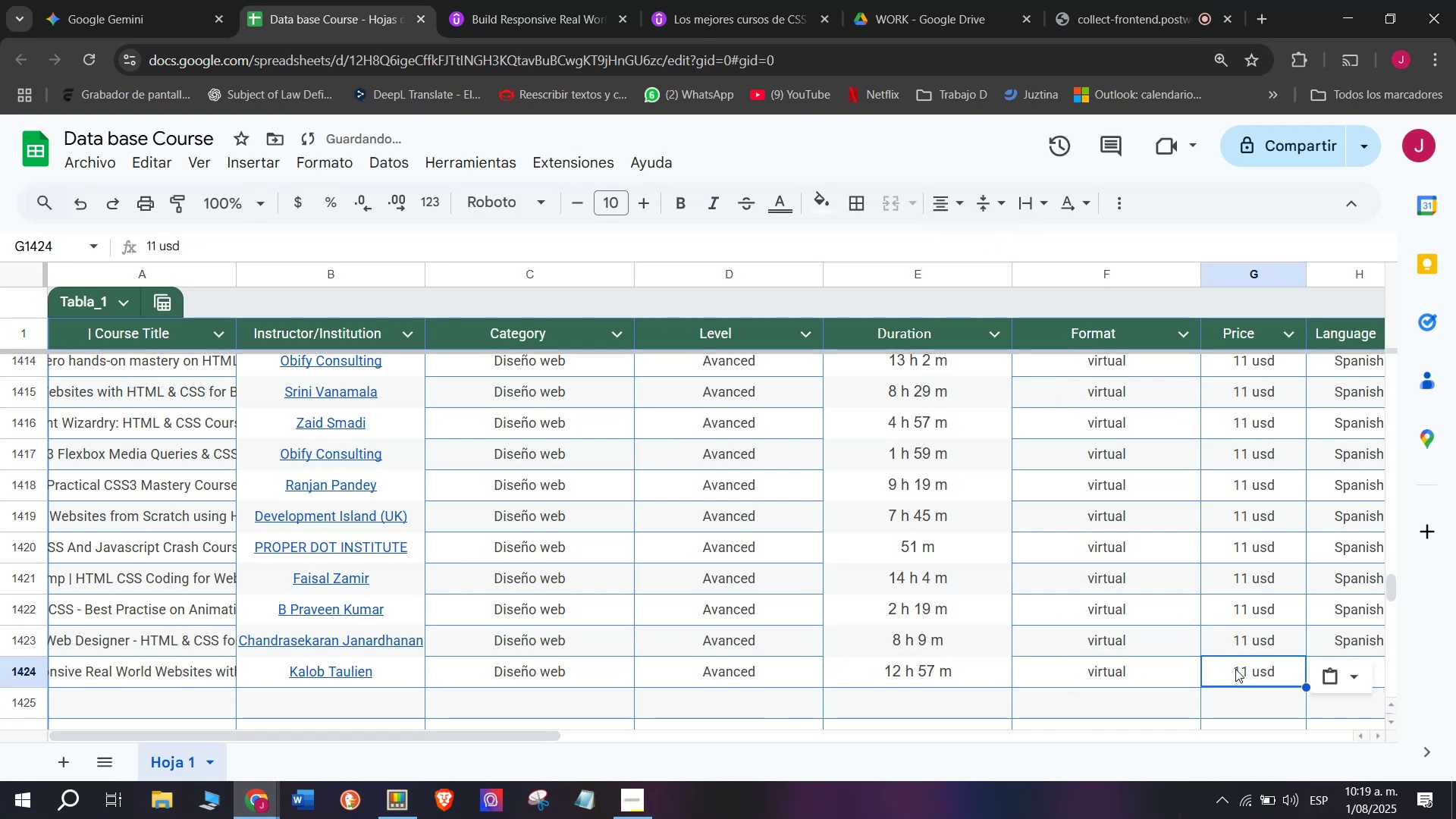 
key(Break)
 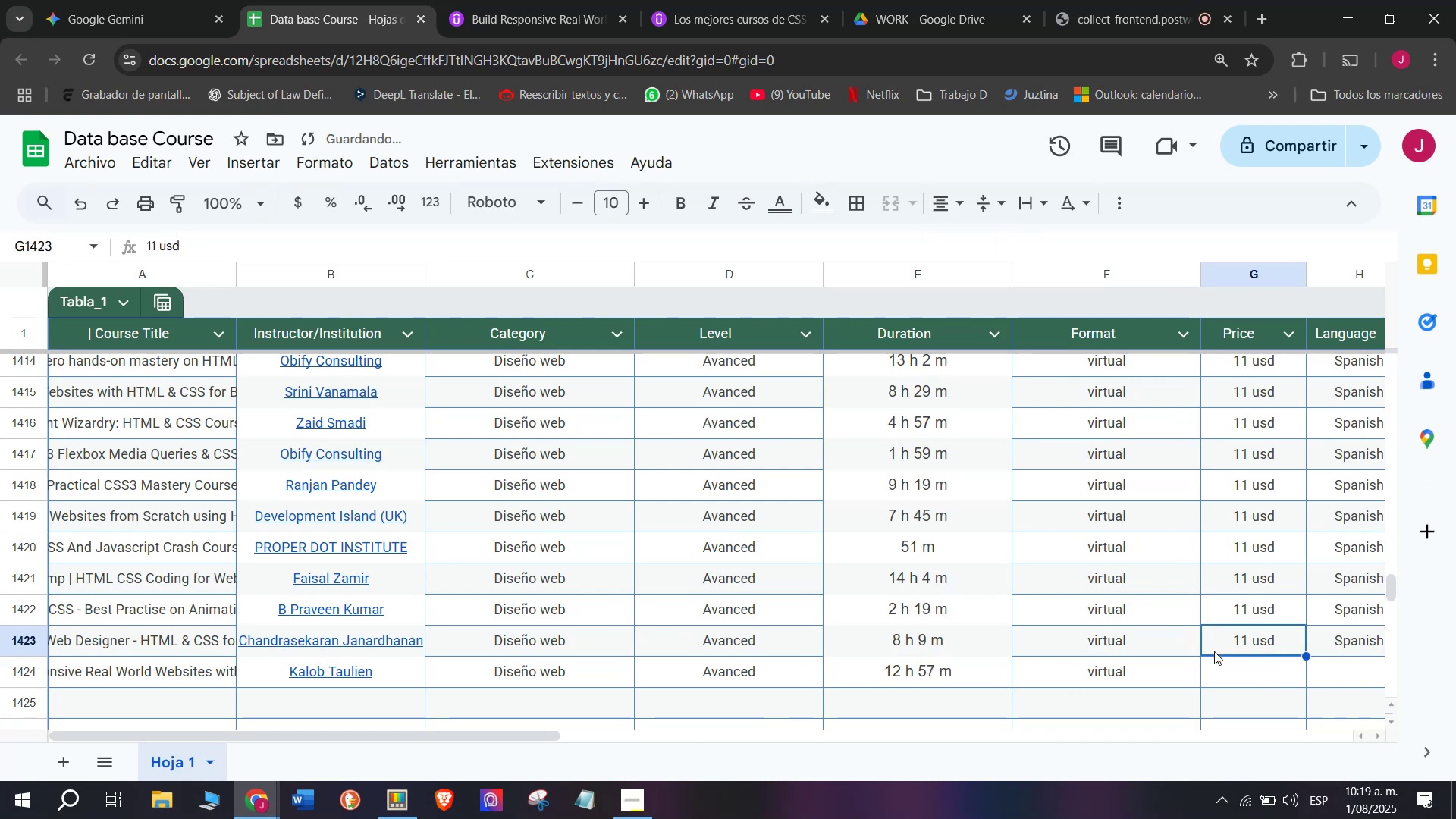 
key(Control+C)
 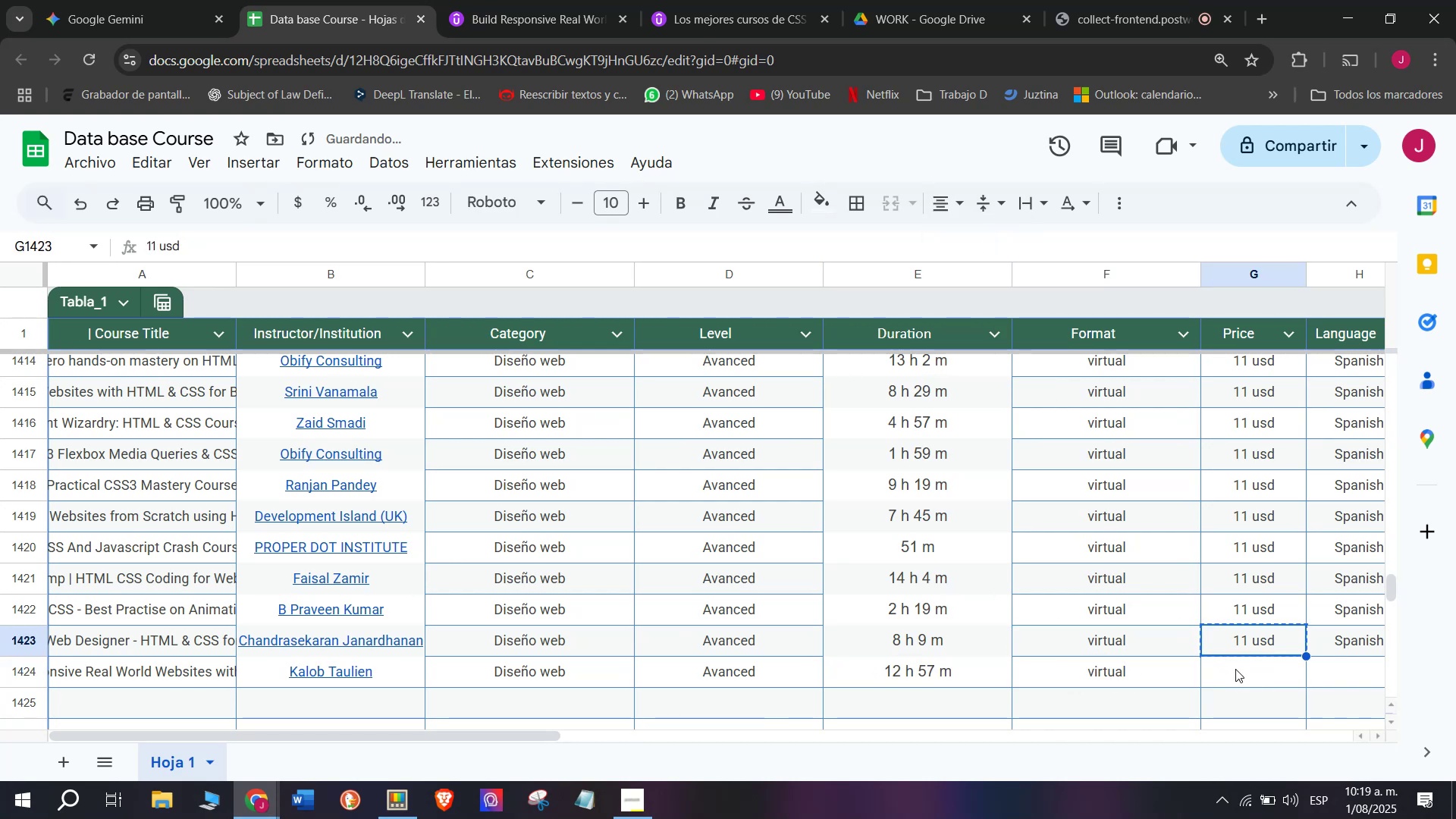 
double_click([1235, 669])
 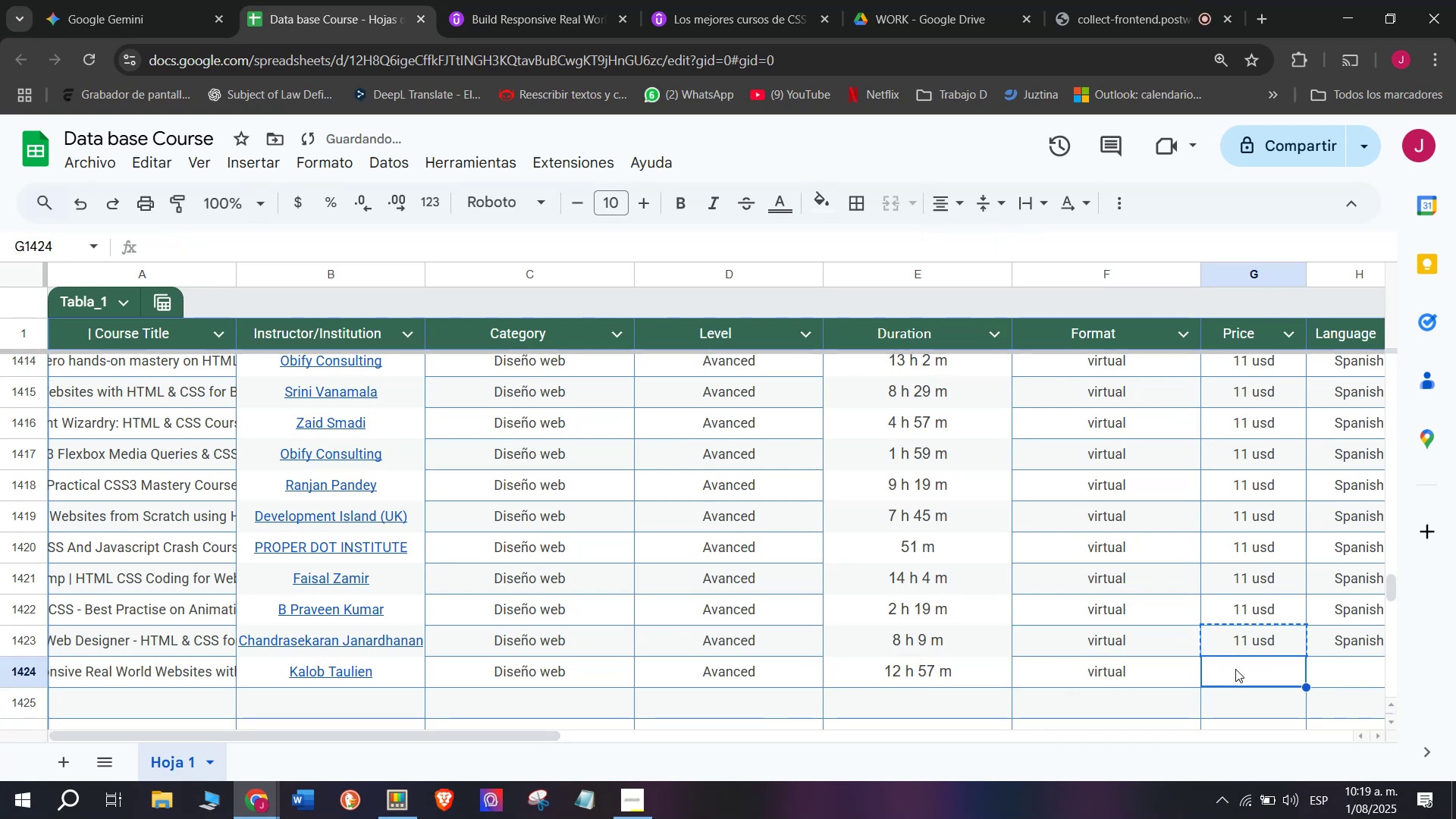 
key(Z)
 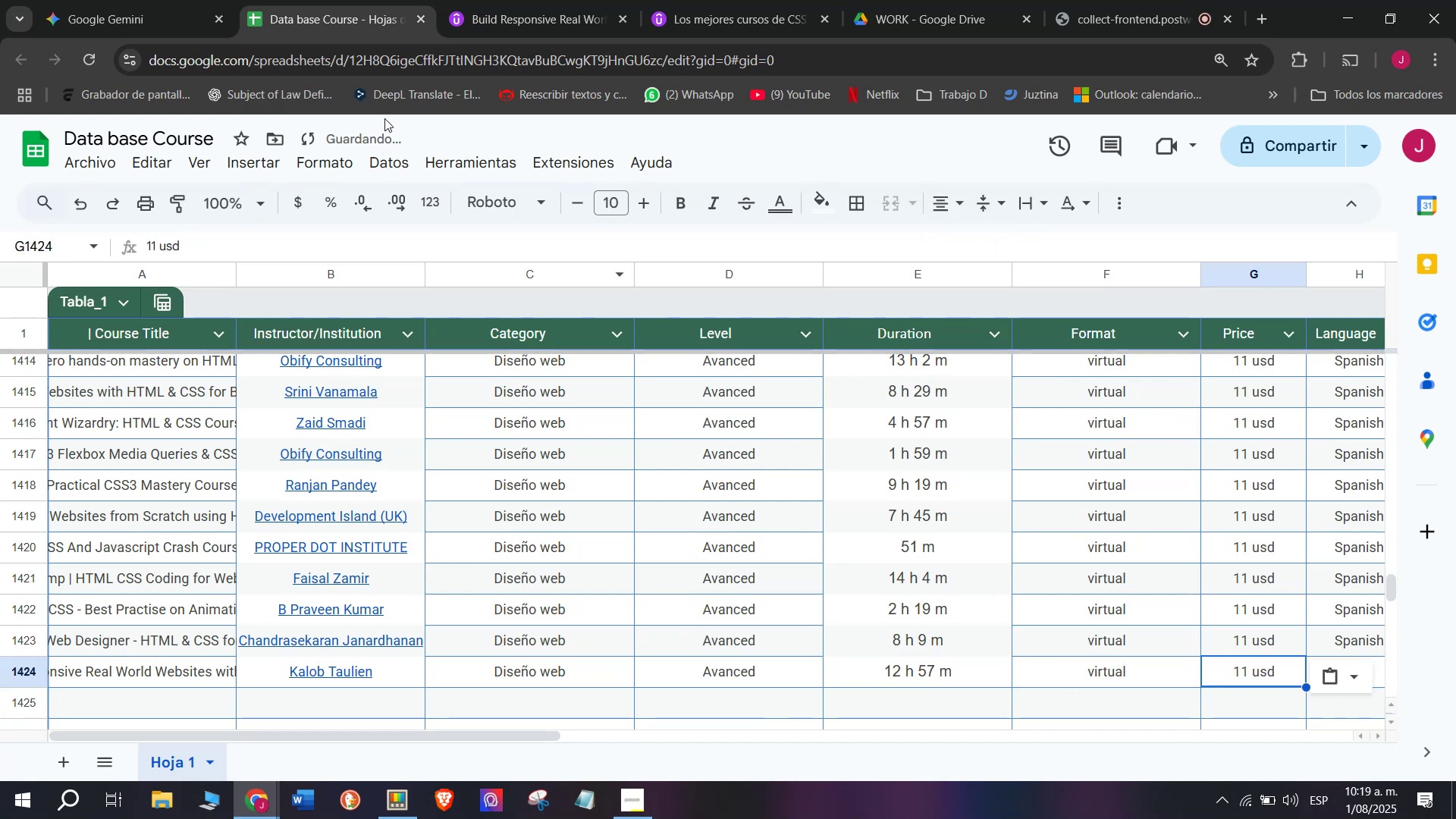 
key(Control+ControlLeft)
 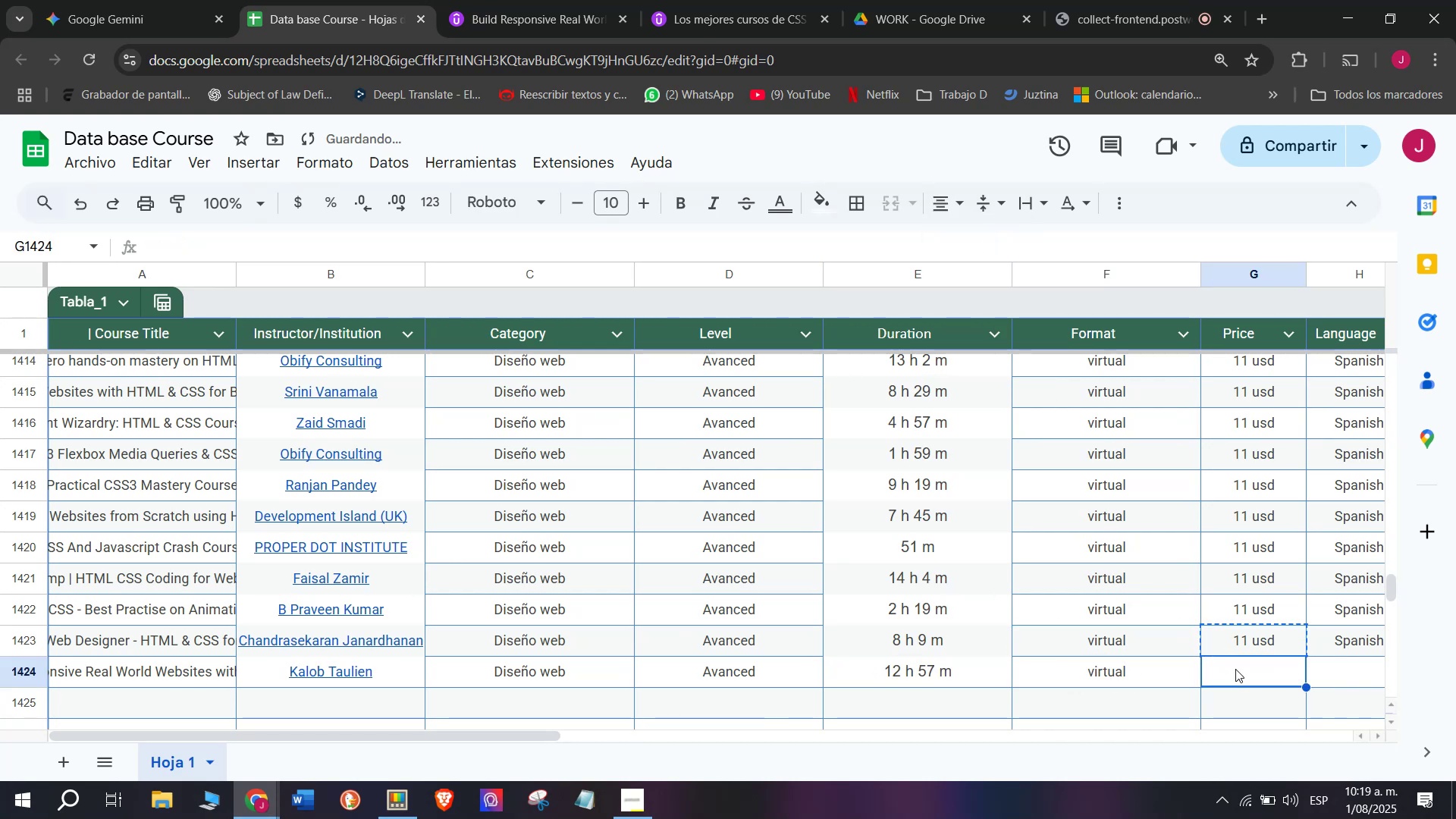 
key(Control+V)
 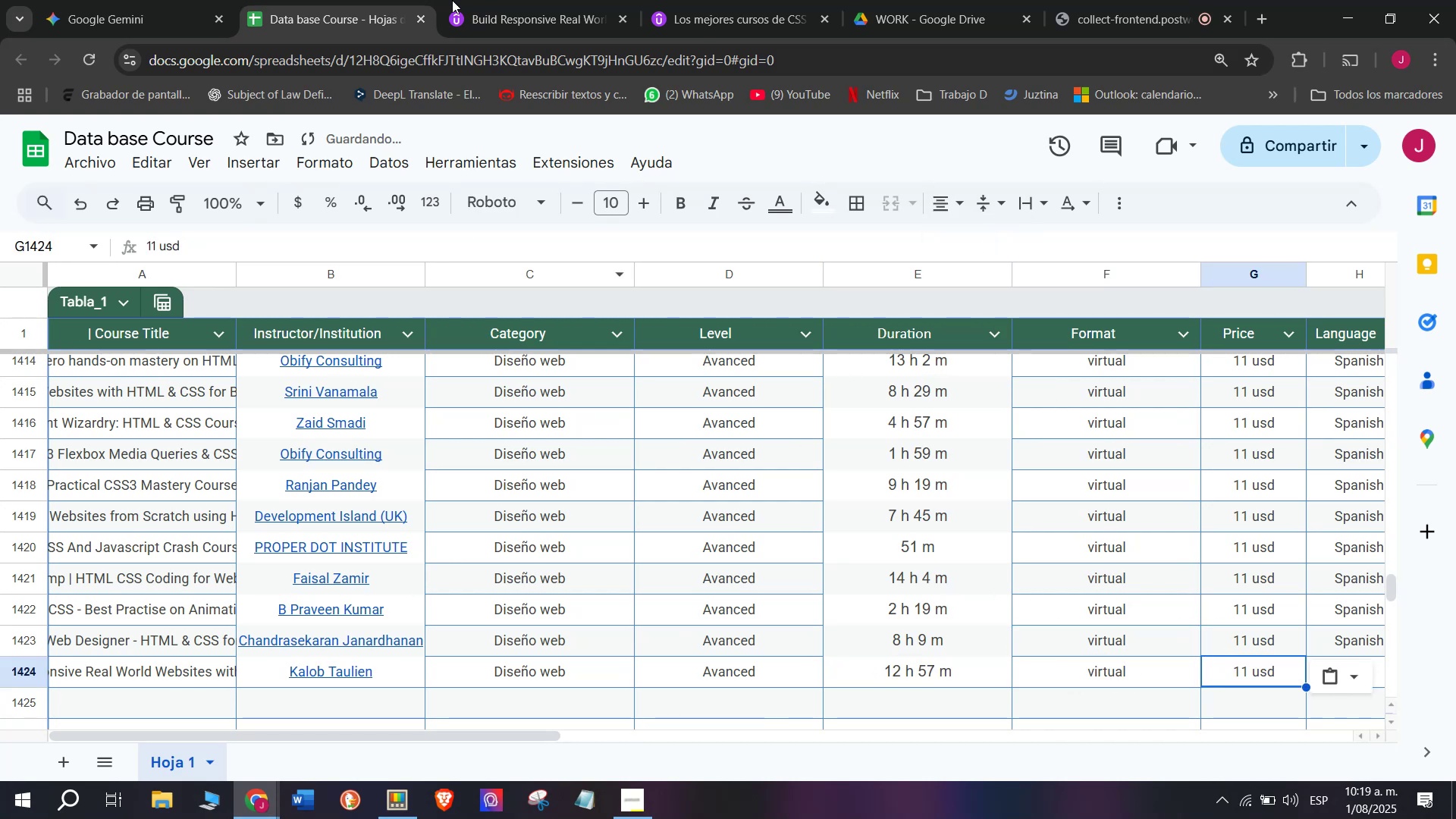 
left_click([525, 0])
 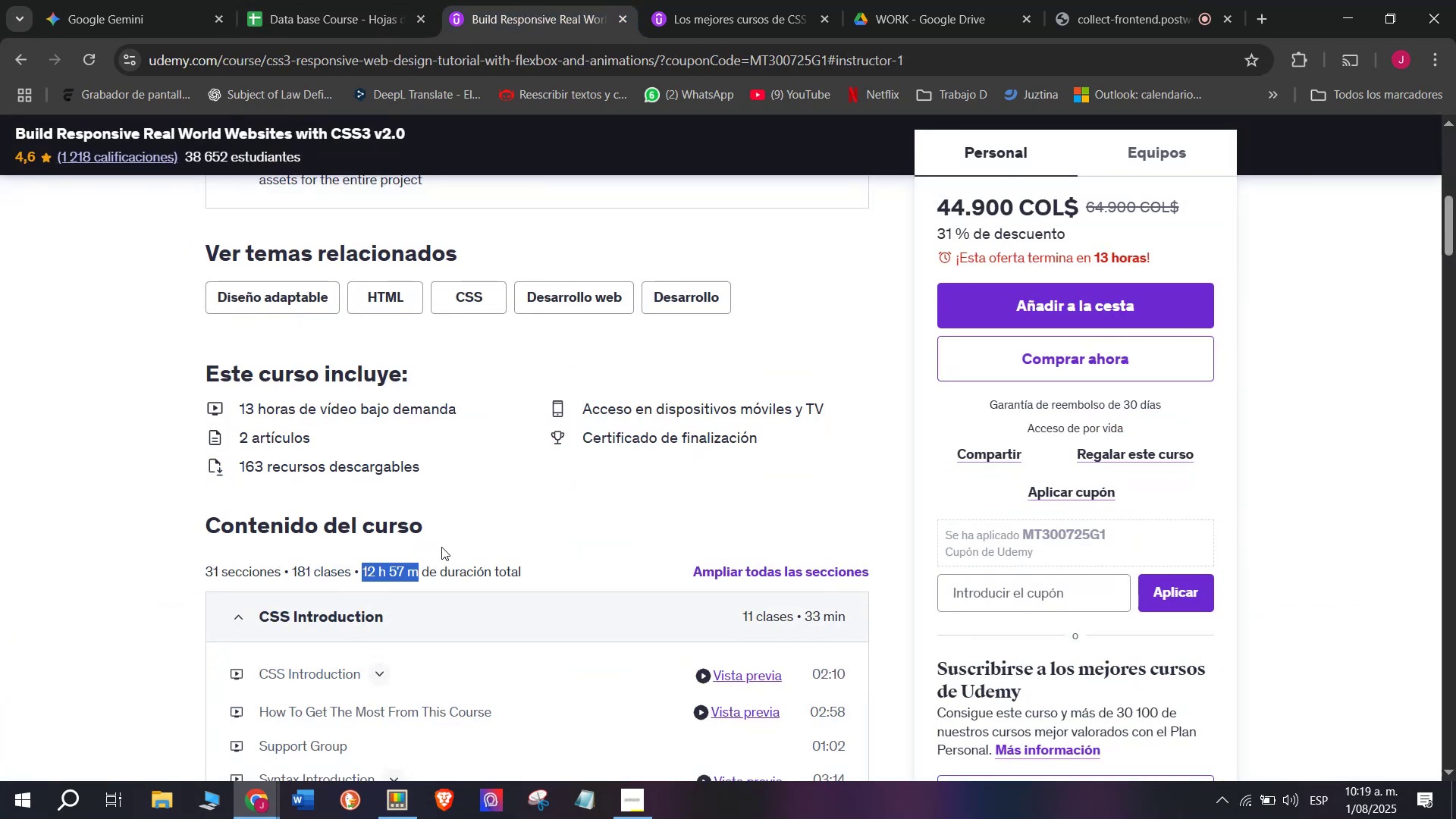 
scroll: coordinate [445, 545], scroll_direction: up, amount: 4.0
 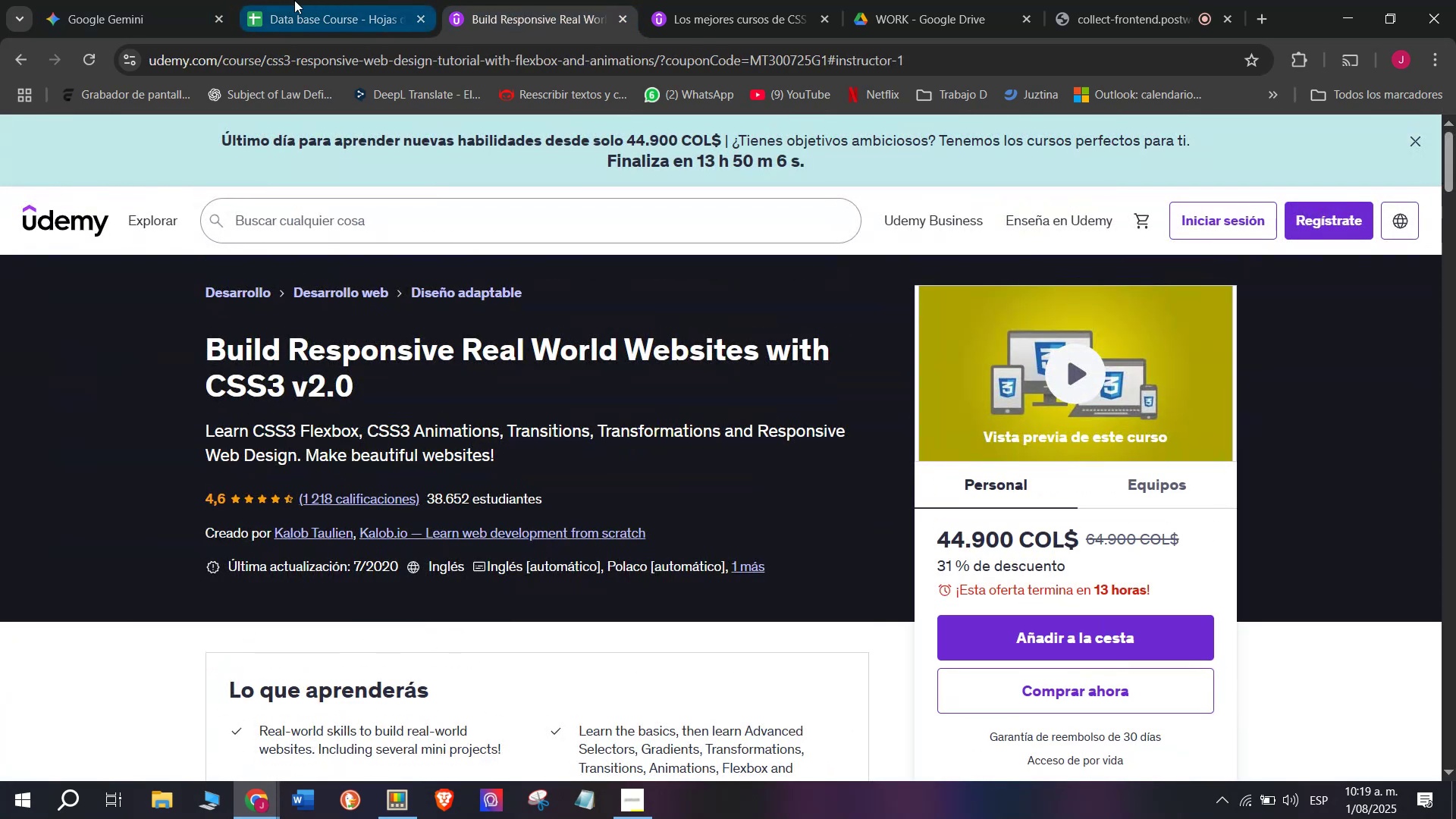 
left_click([294, 1])
 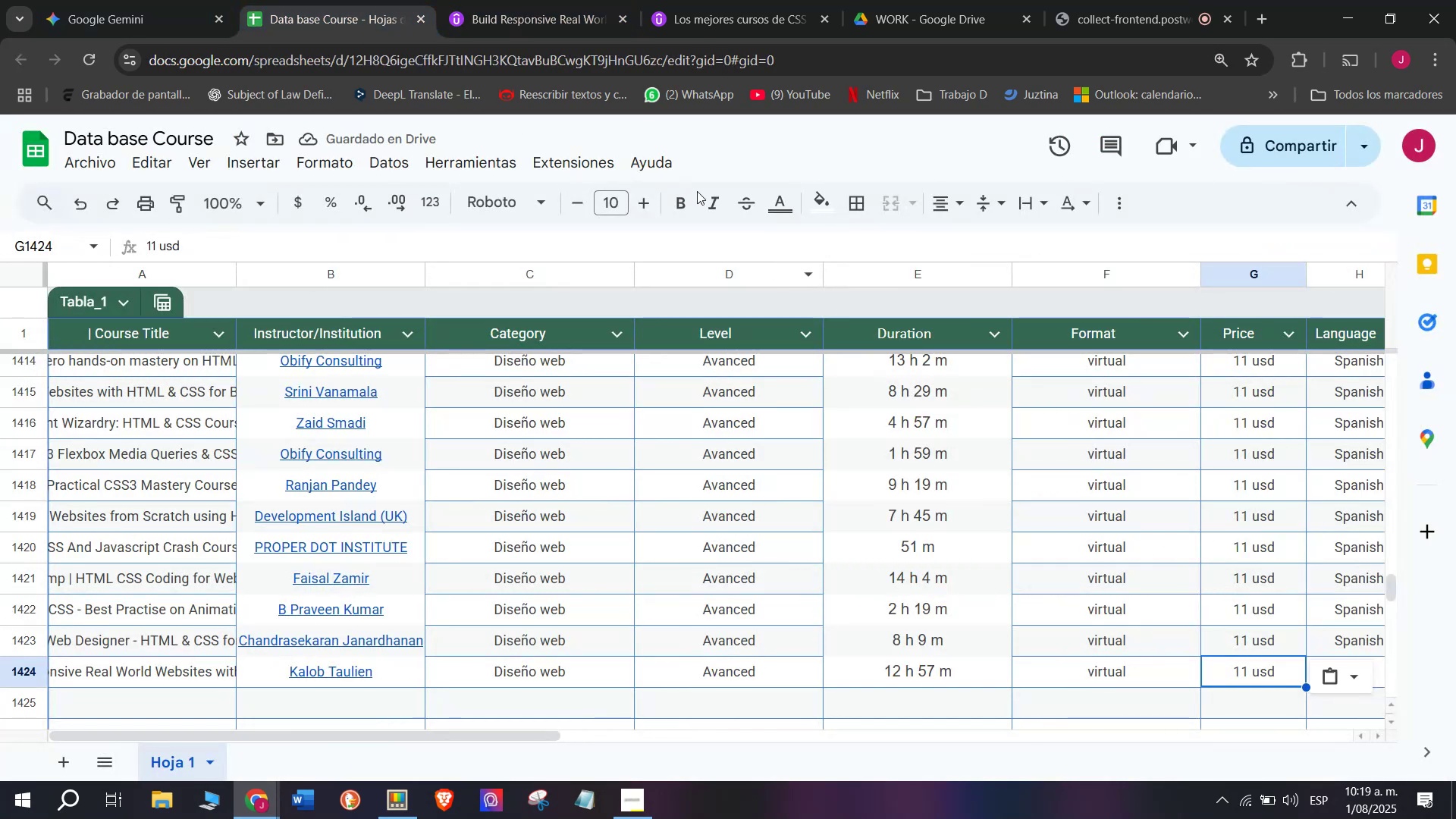 
left_click([499, 0])
 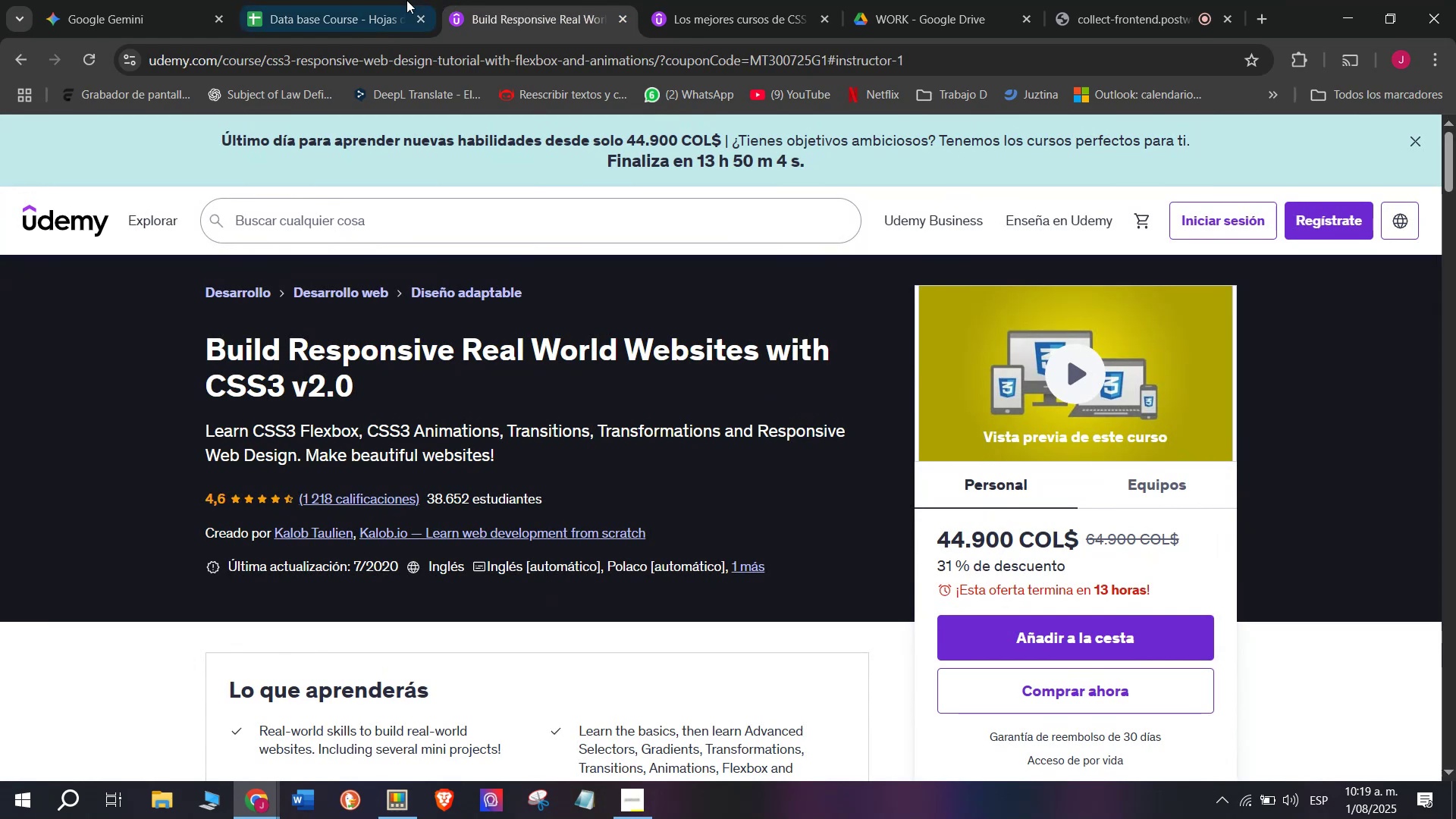 
left_click([402, 0])
 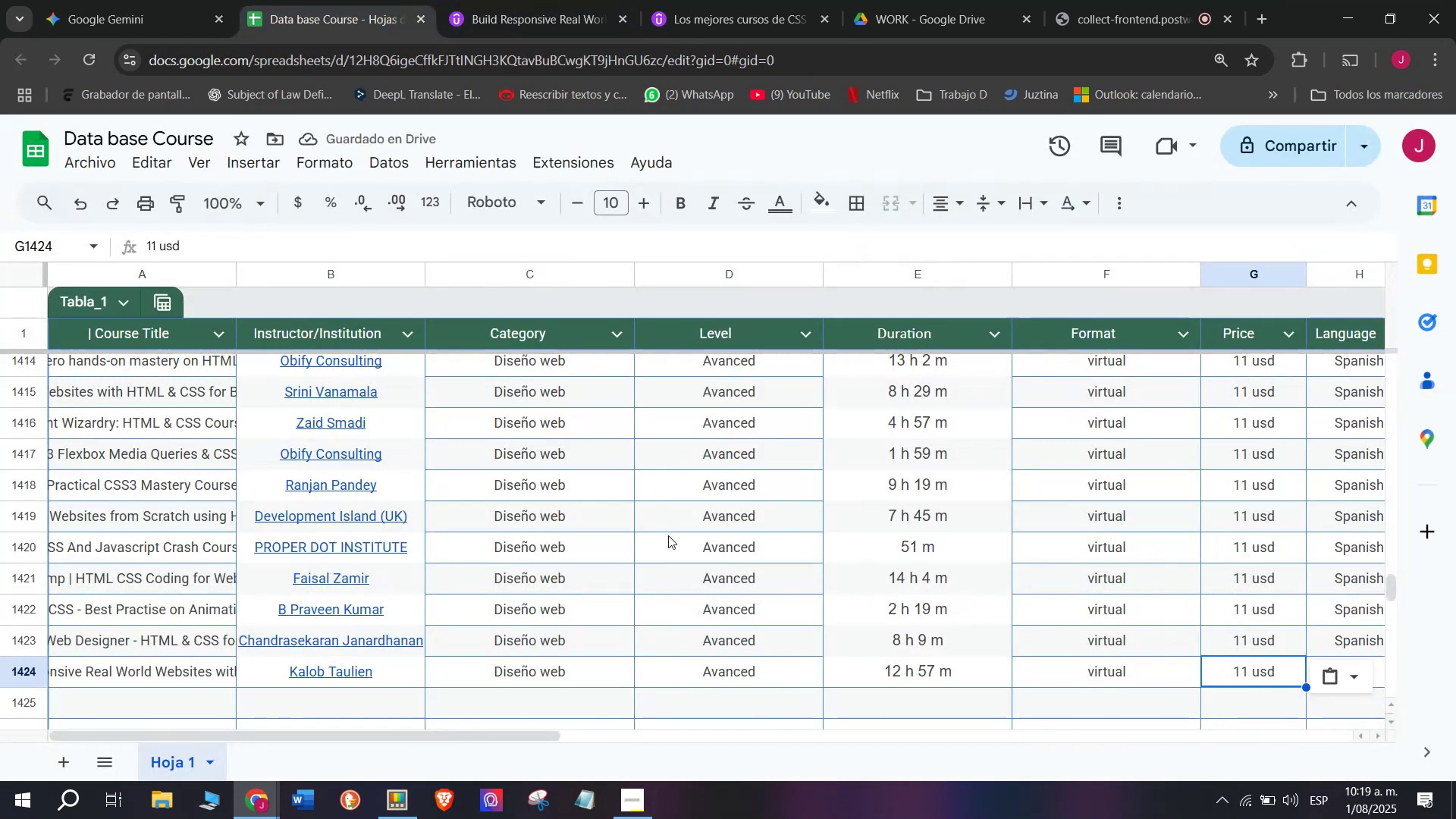 
scroll: coordinate [63, 617], scroll_direction: down, amount: 3.0
 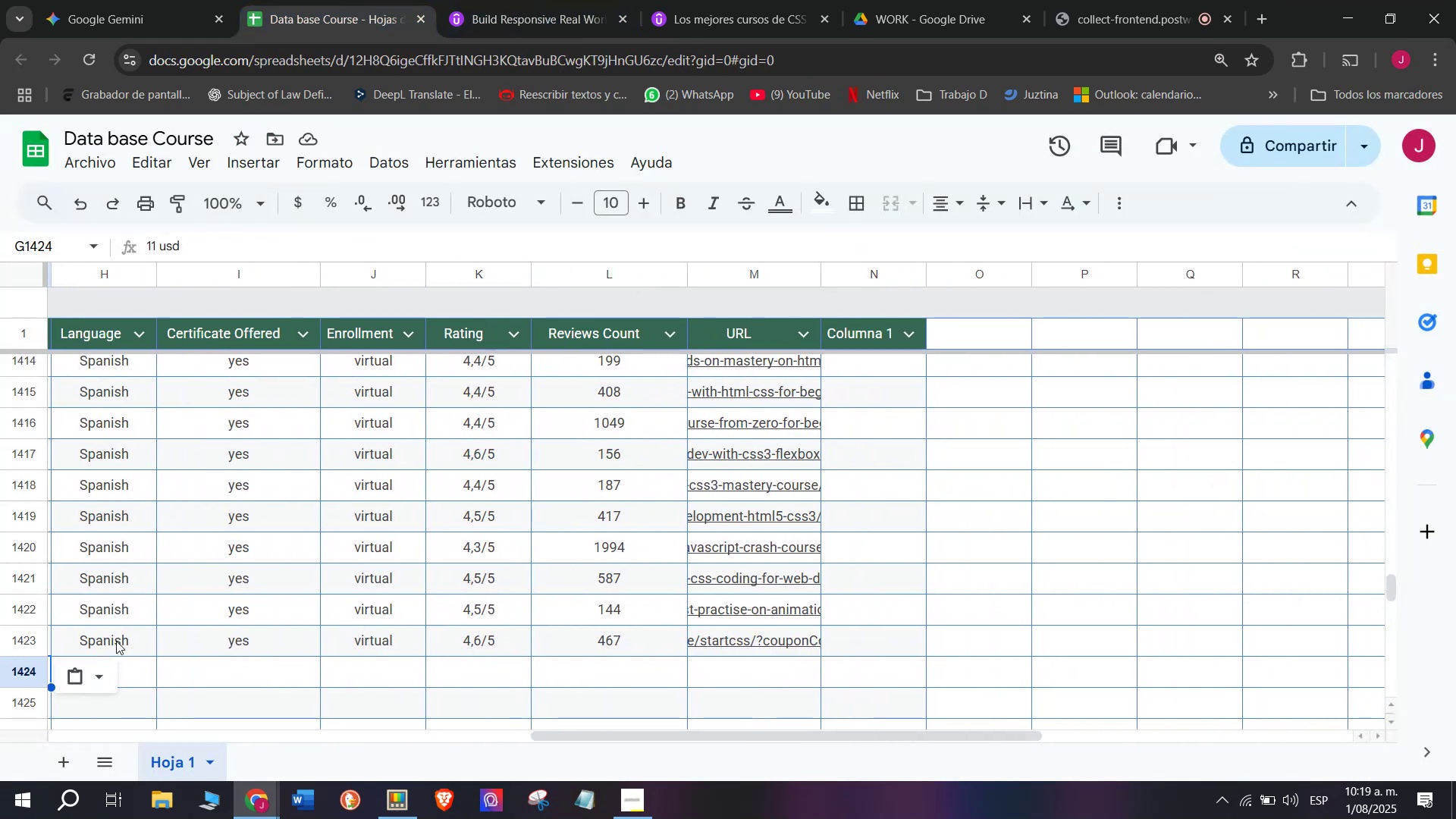 
left_click([116, 639])
 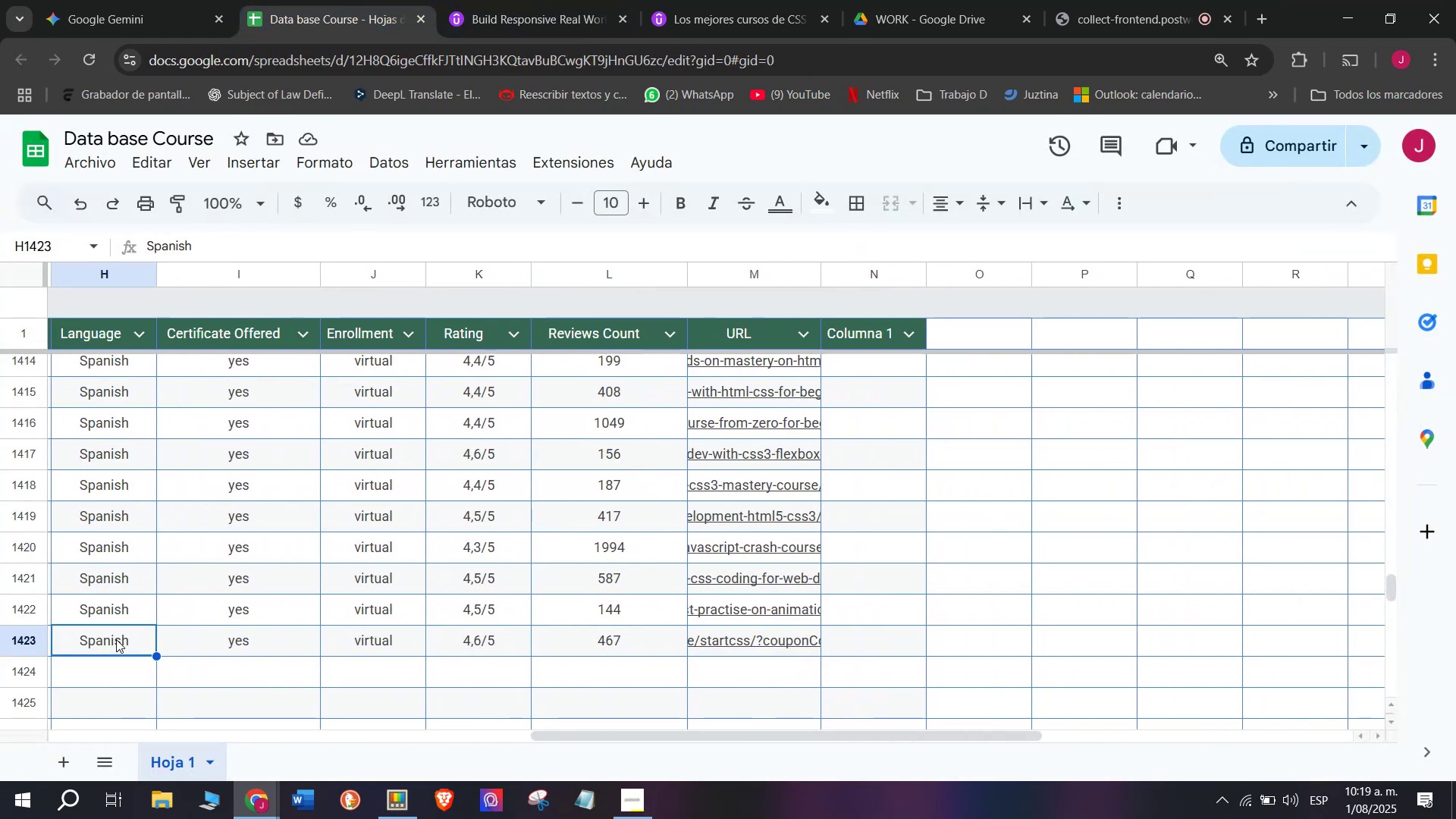 
key(Break)
 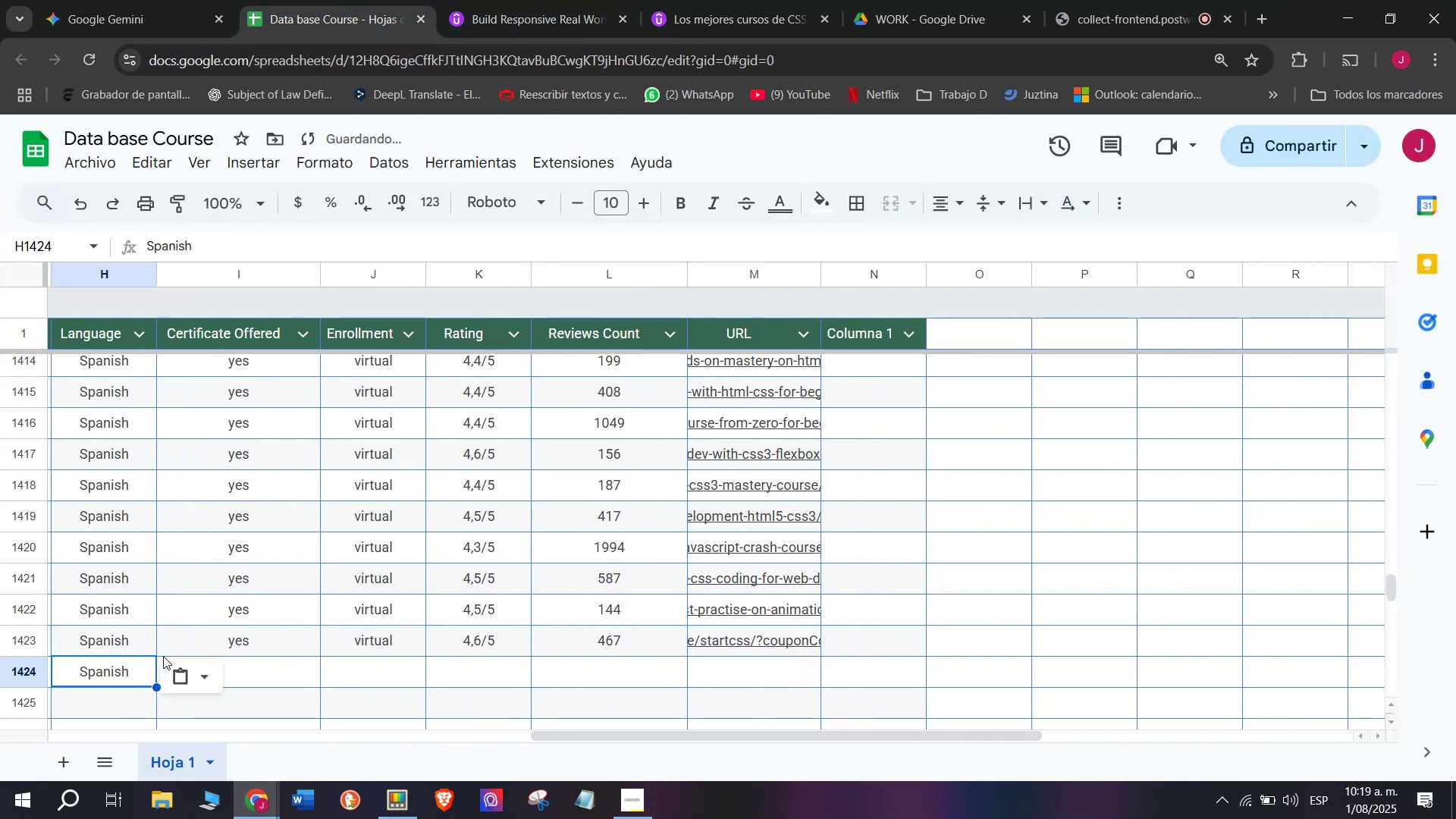 
key(Control+ControlLeft)
 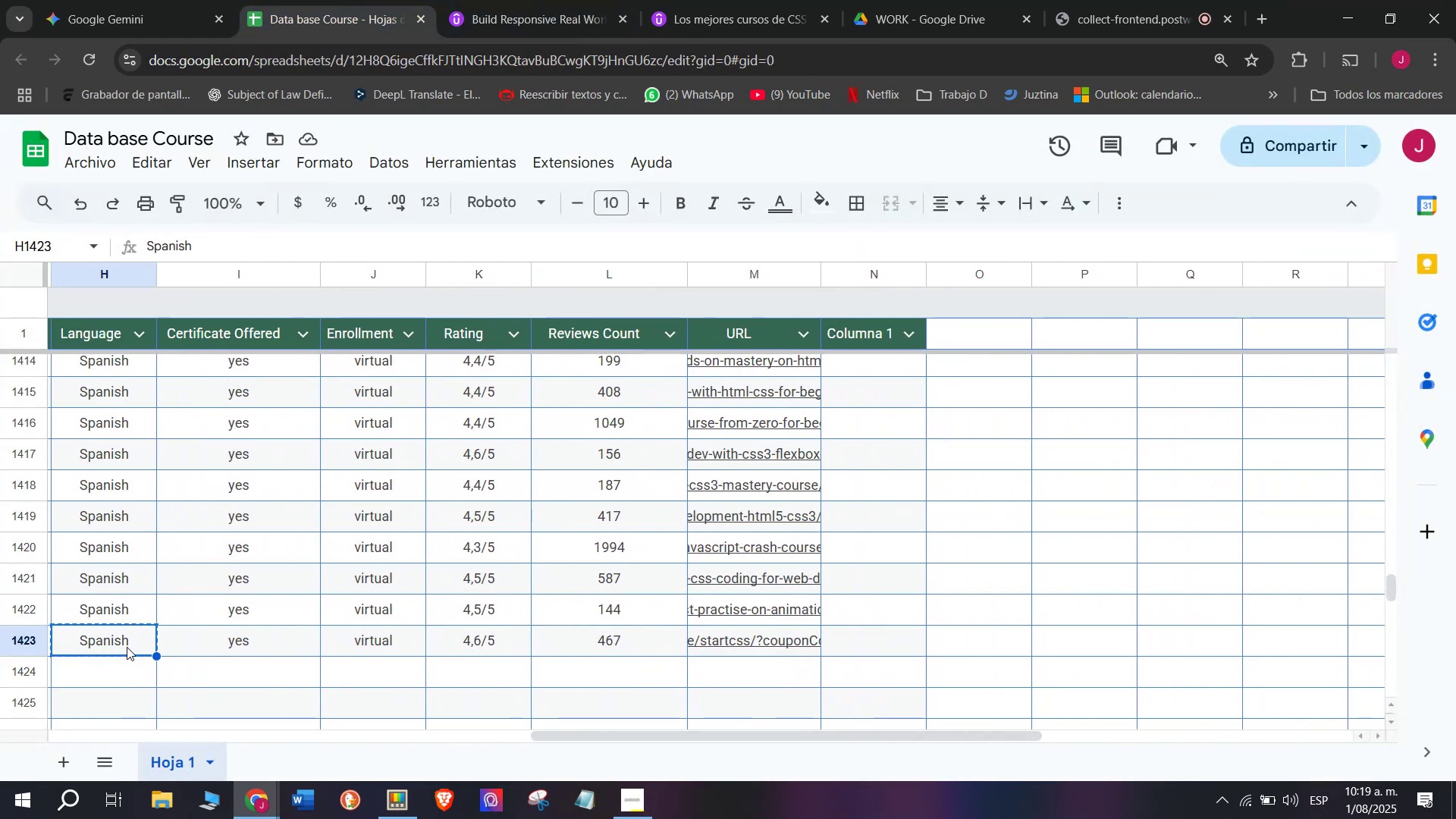 
key(Control+C)
 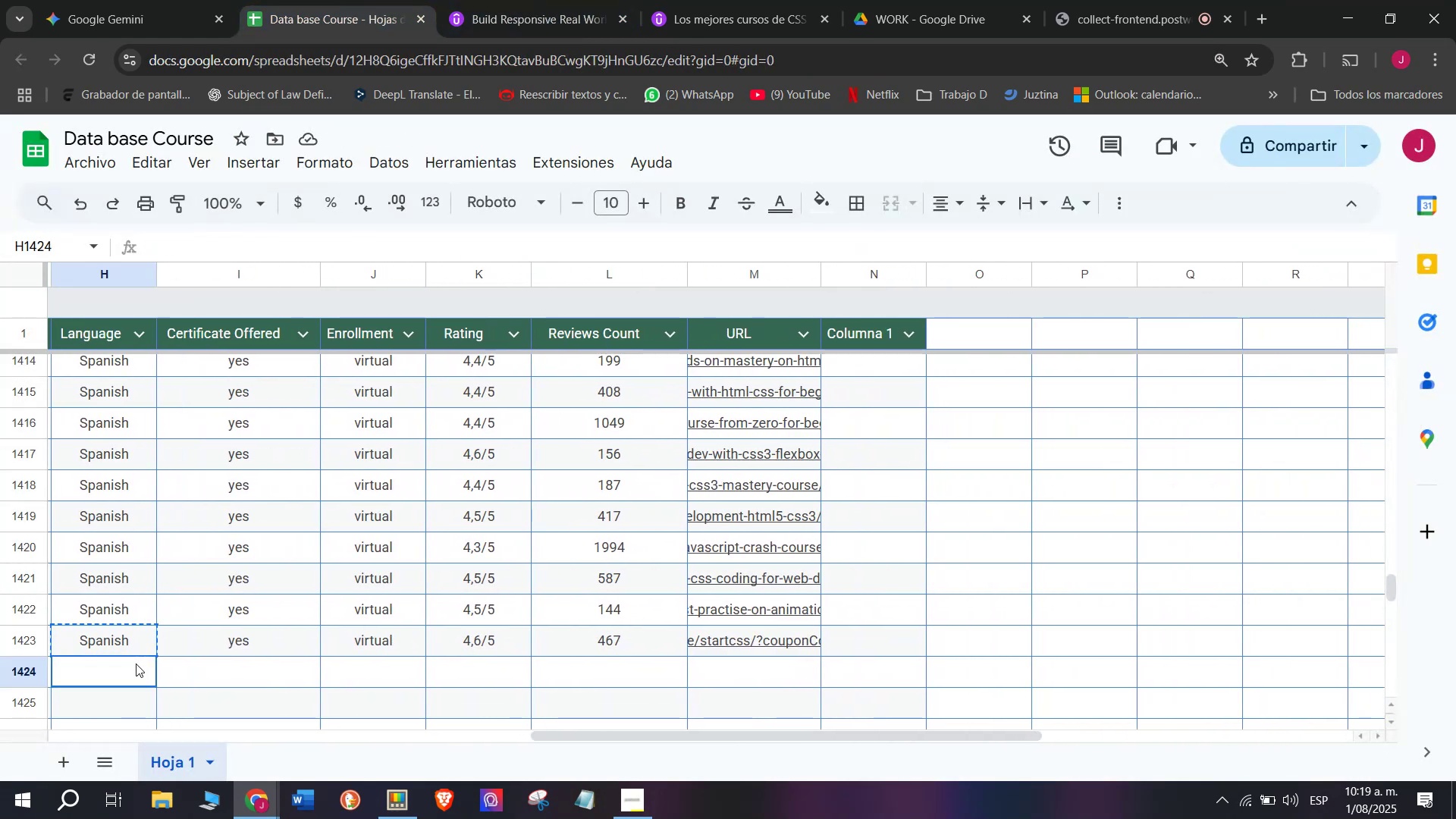 
double_click([136, 664])
 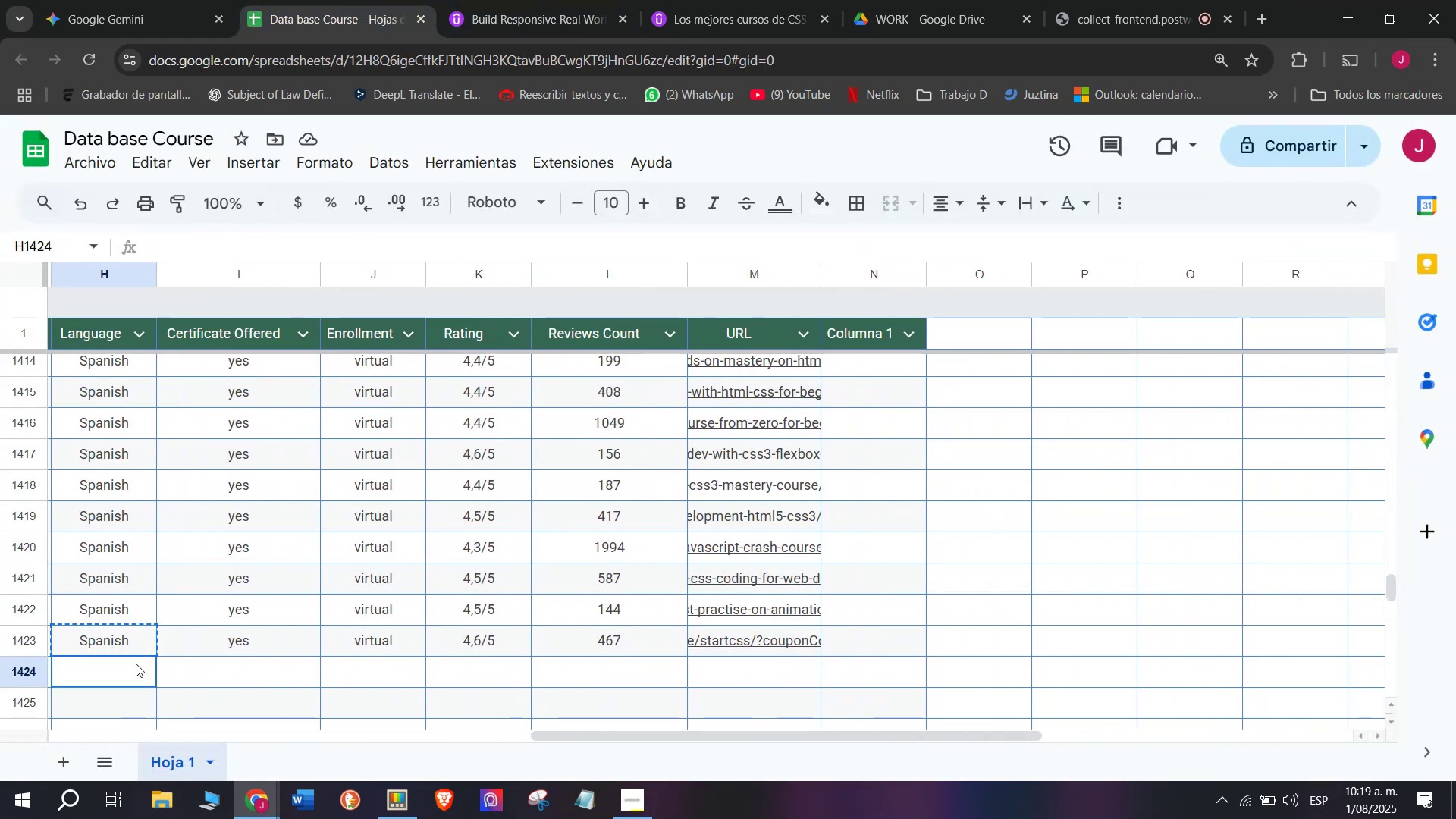 
key(Z)
 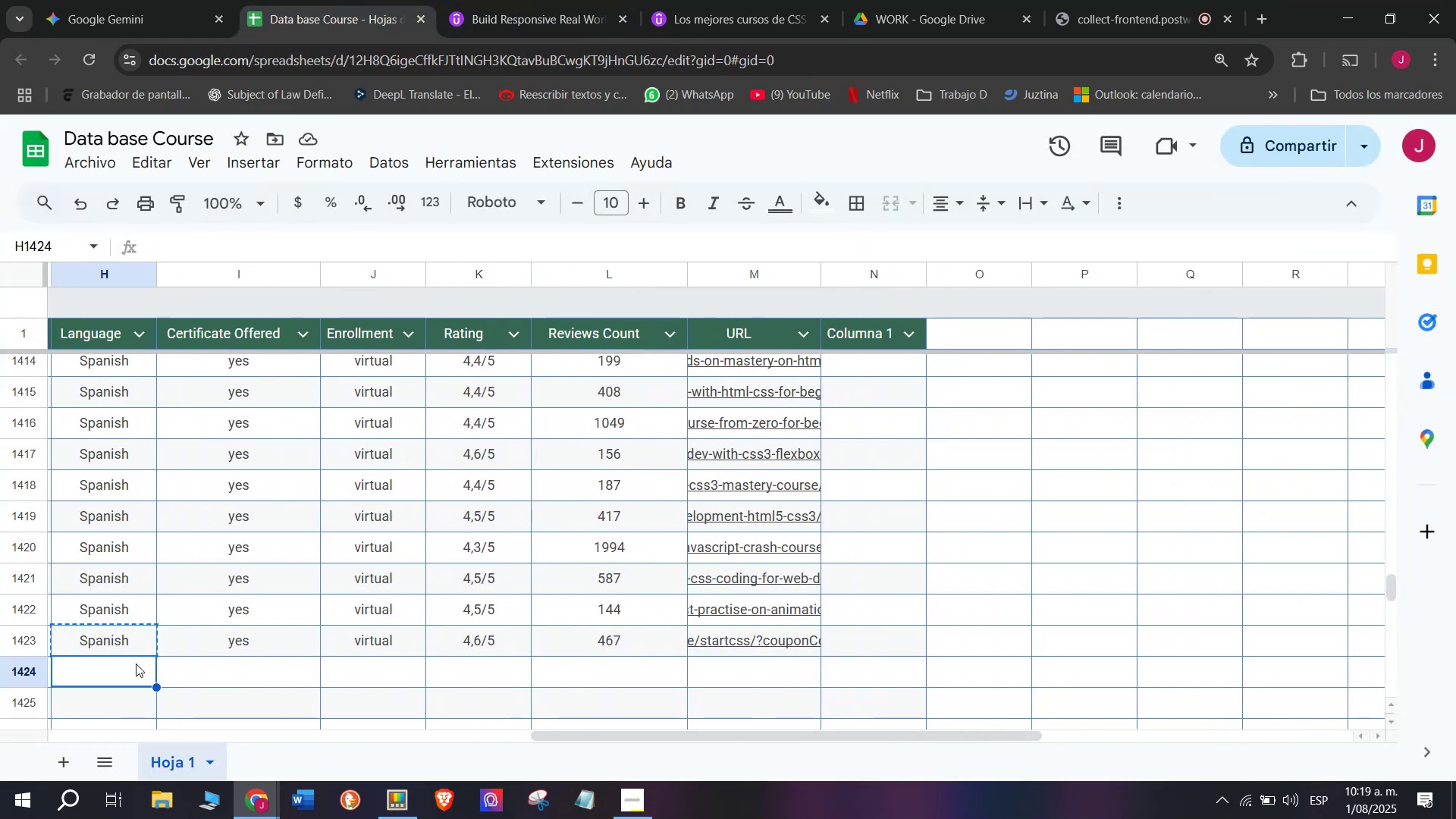 
key(Control+ControlLeft)
 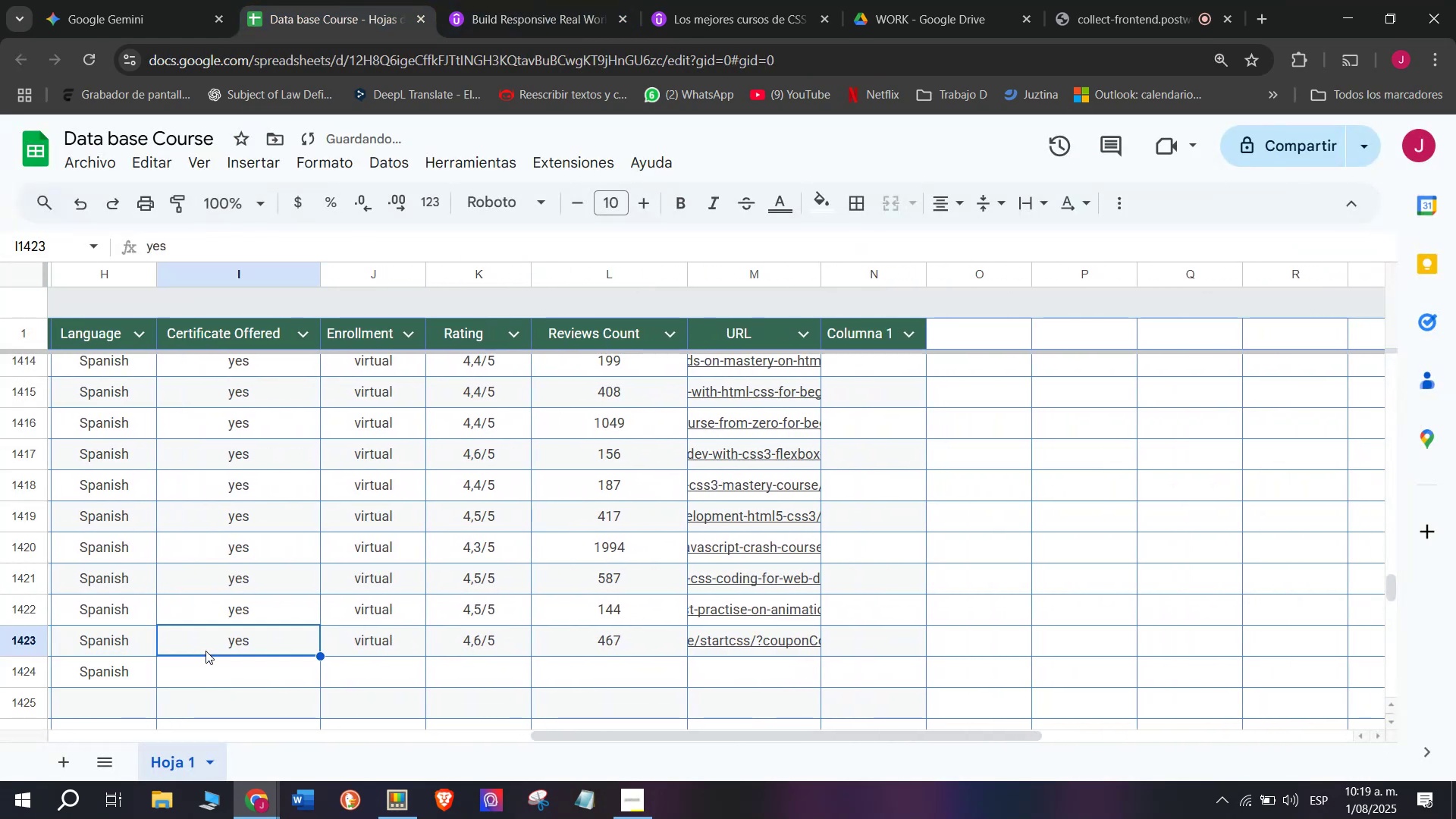 
key(Control+V)
 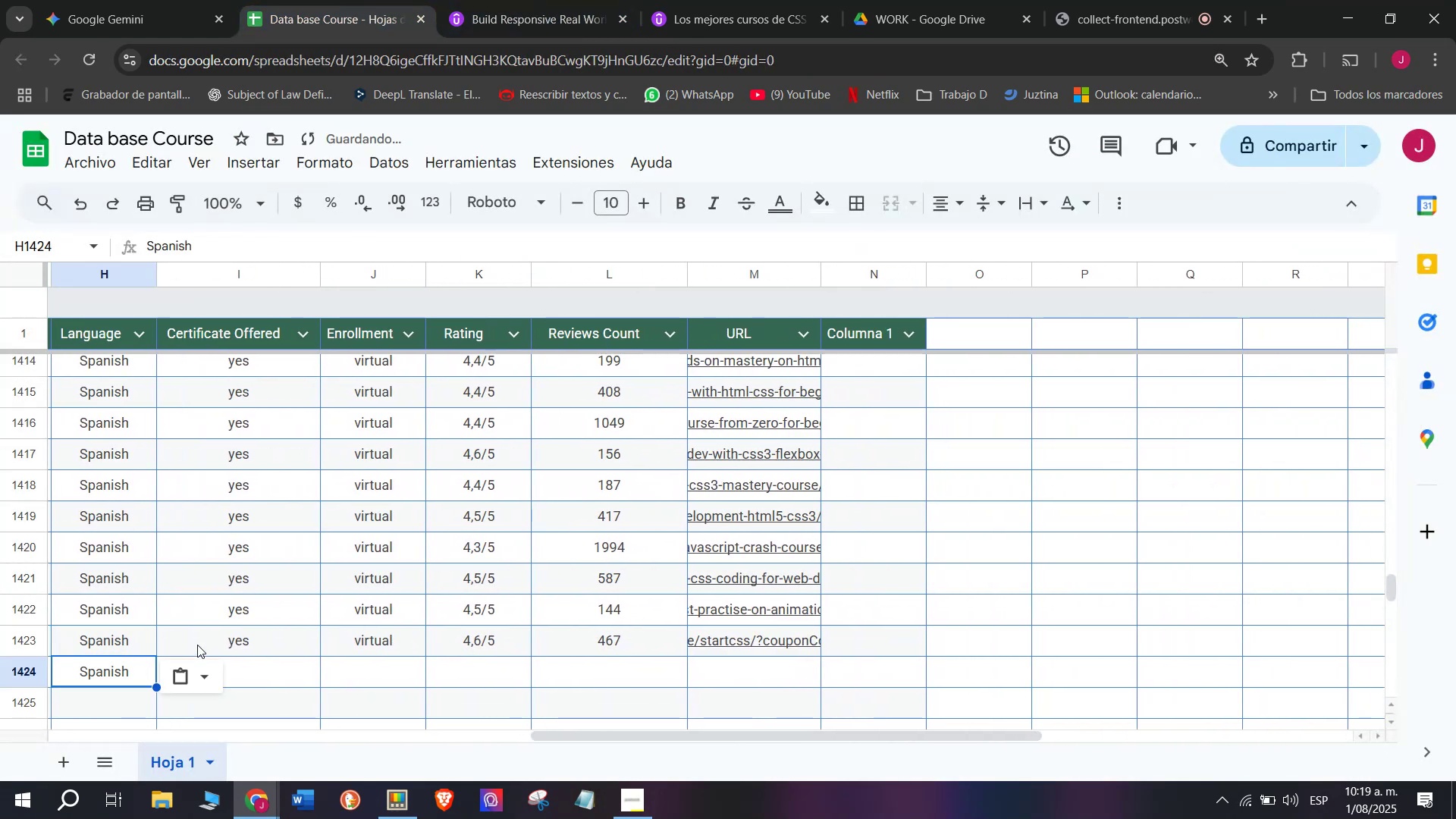 
triple_click([197, 645])
 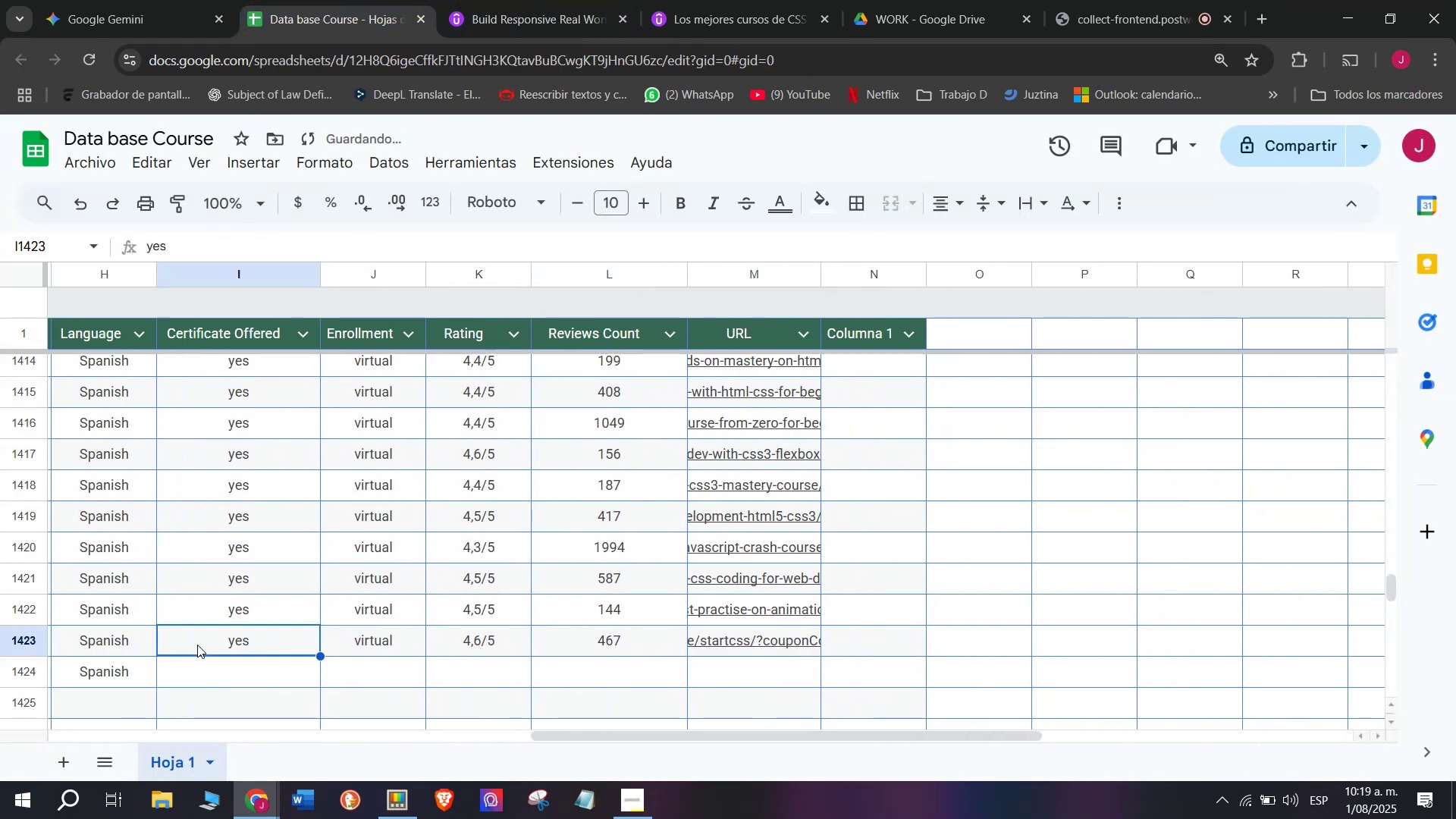 
key(Control+ControlLeft)
 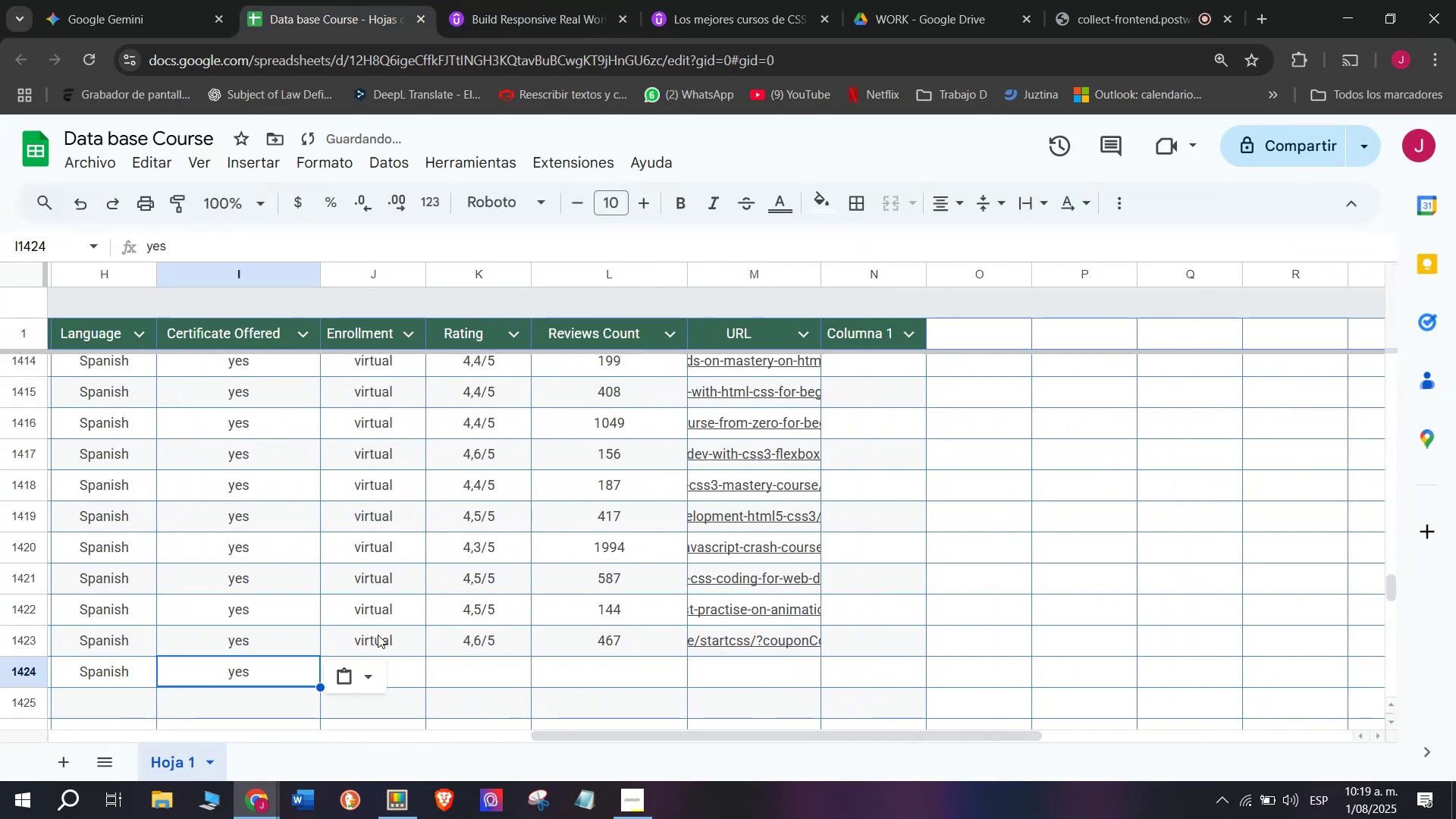 
key(Break)
 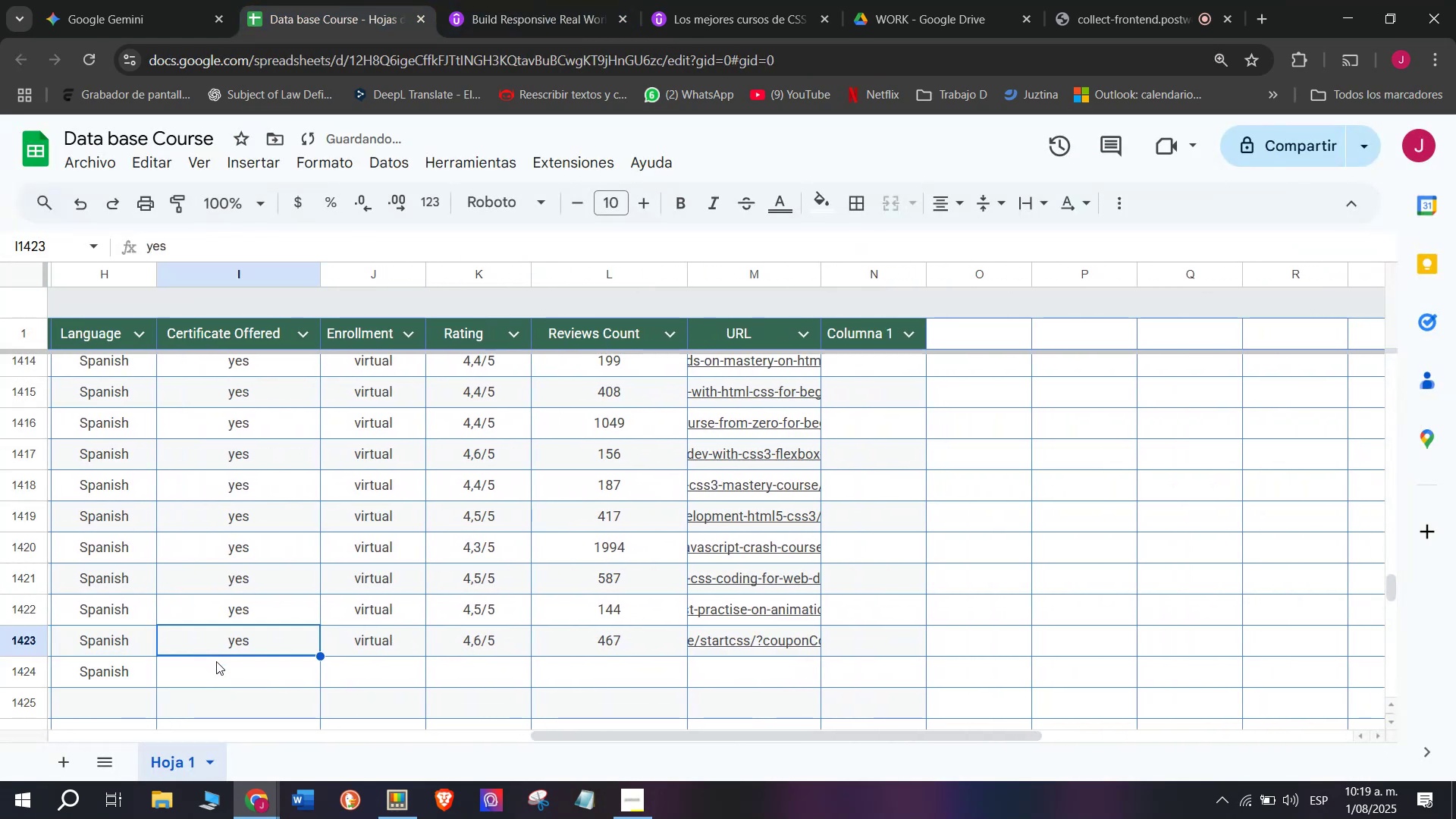 
key(Control+C)
 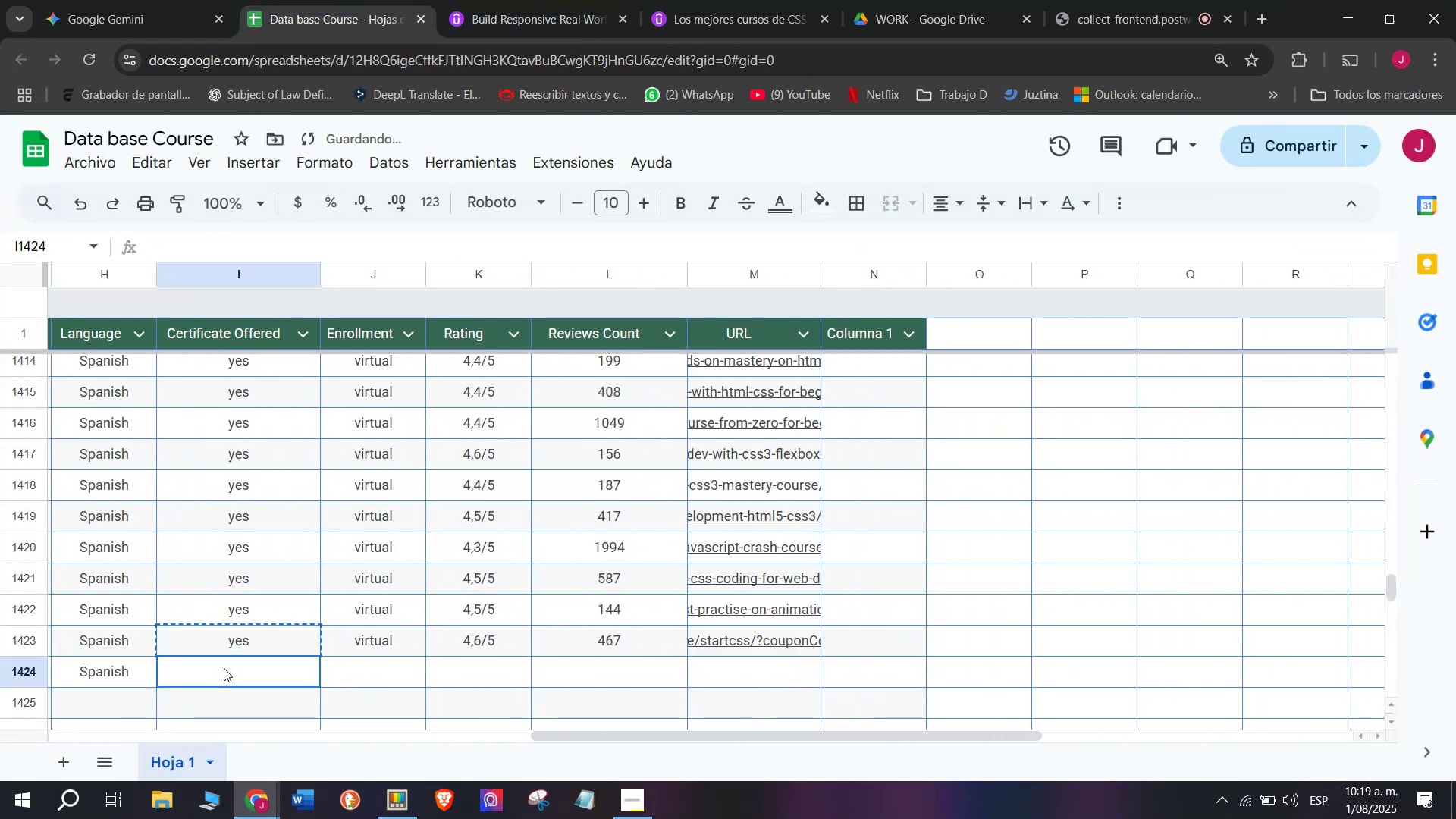 
triple_click([224, 668])
 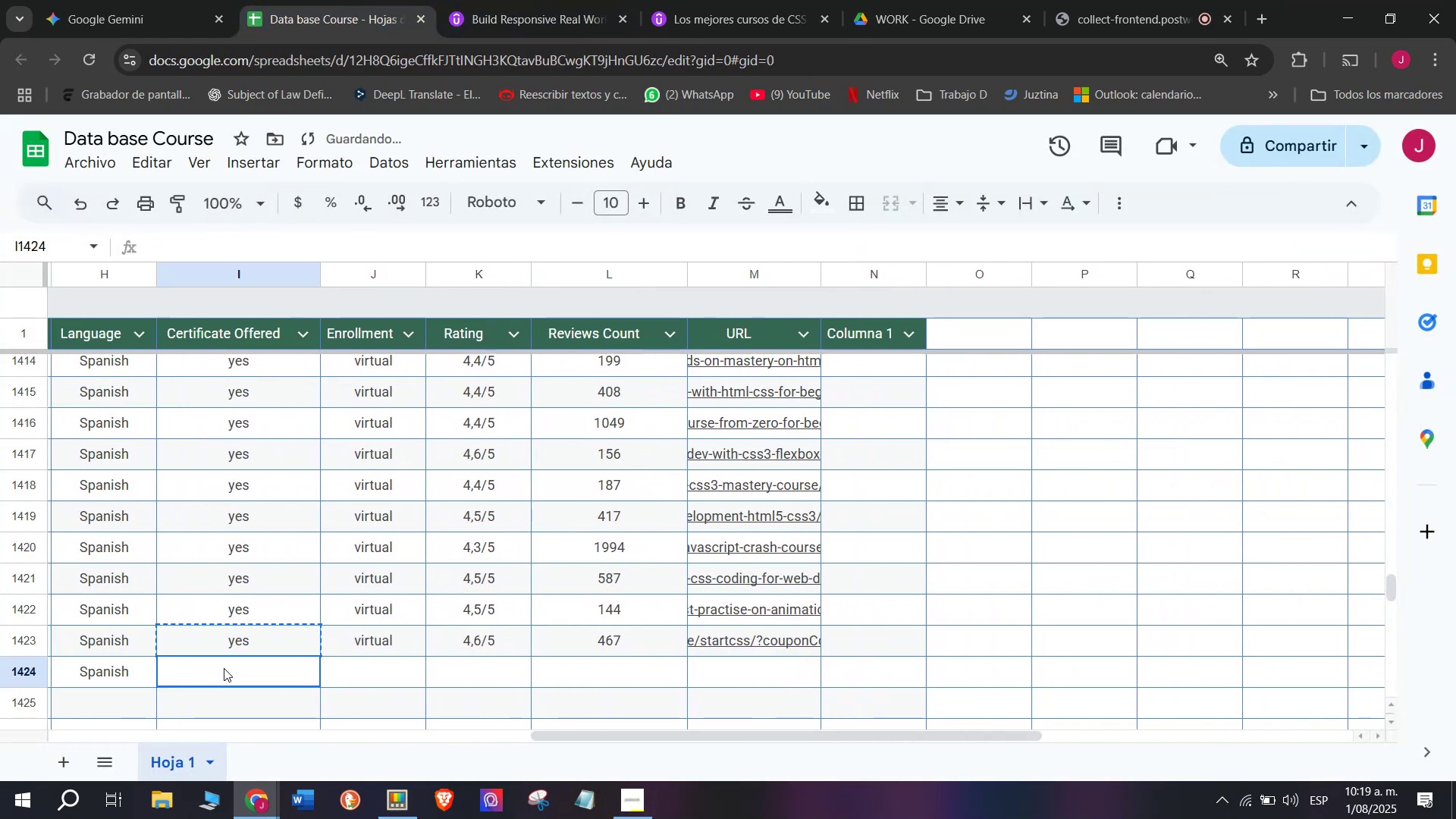 
key(Control+ControlLeft)
 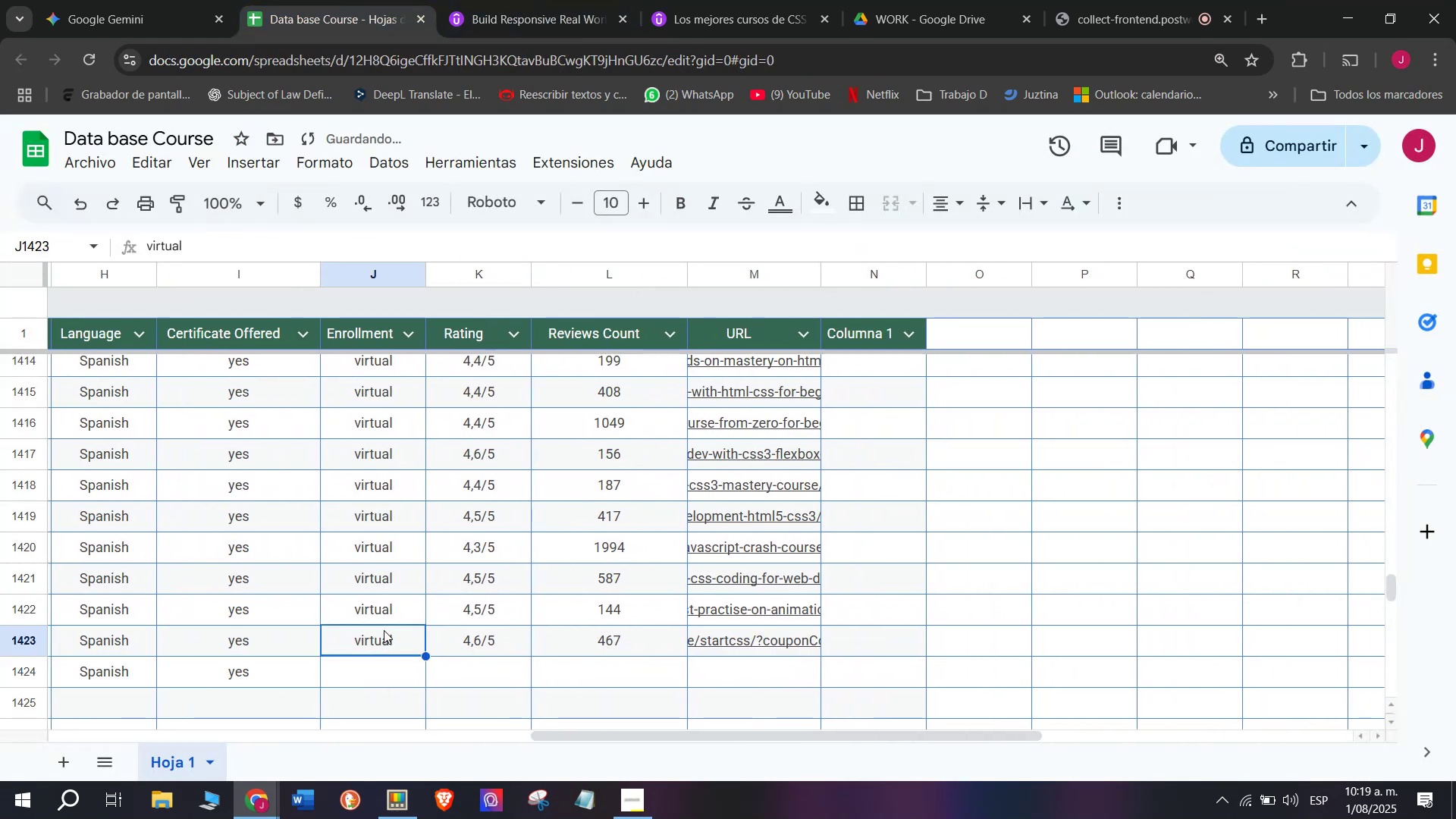 
key(Z)
 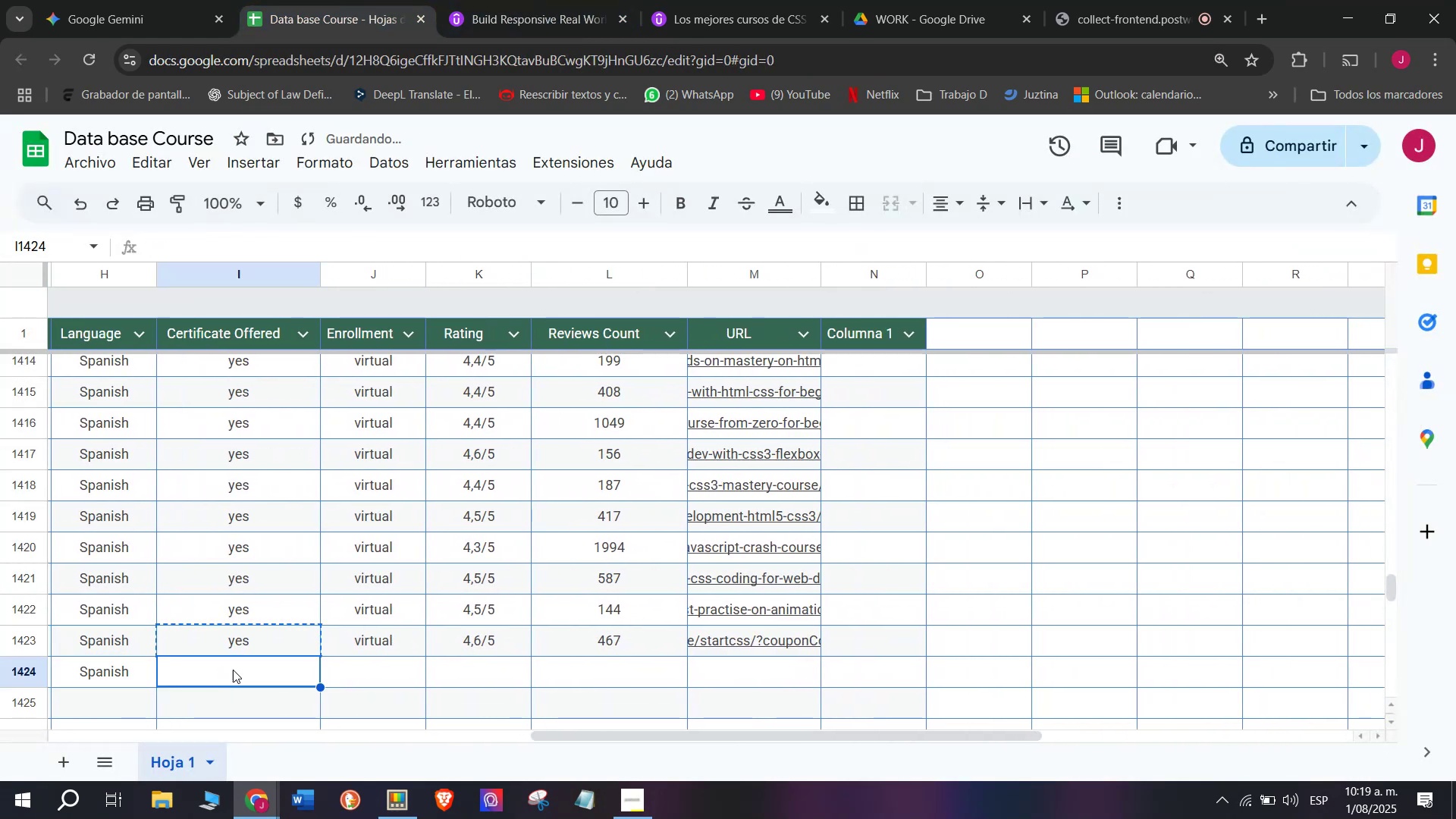 
key(Control+V)
 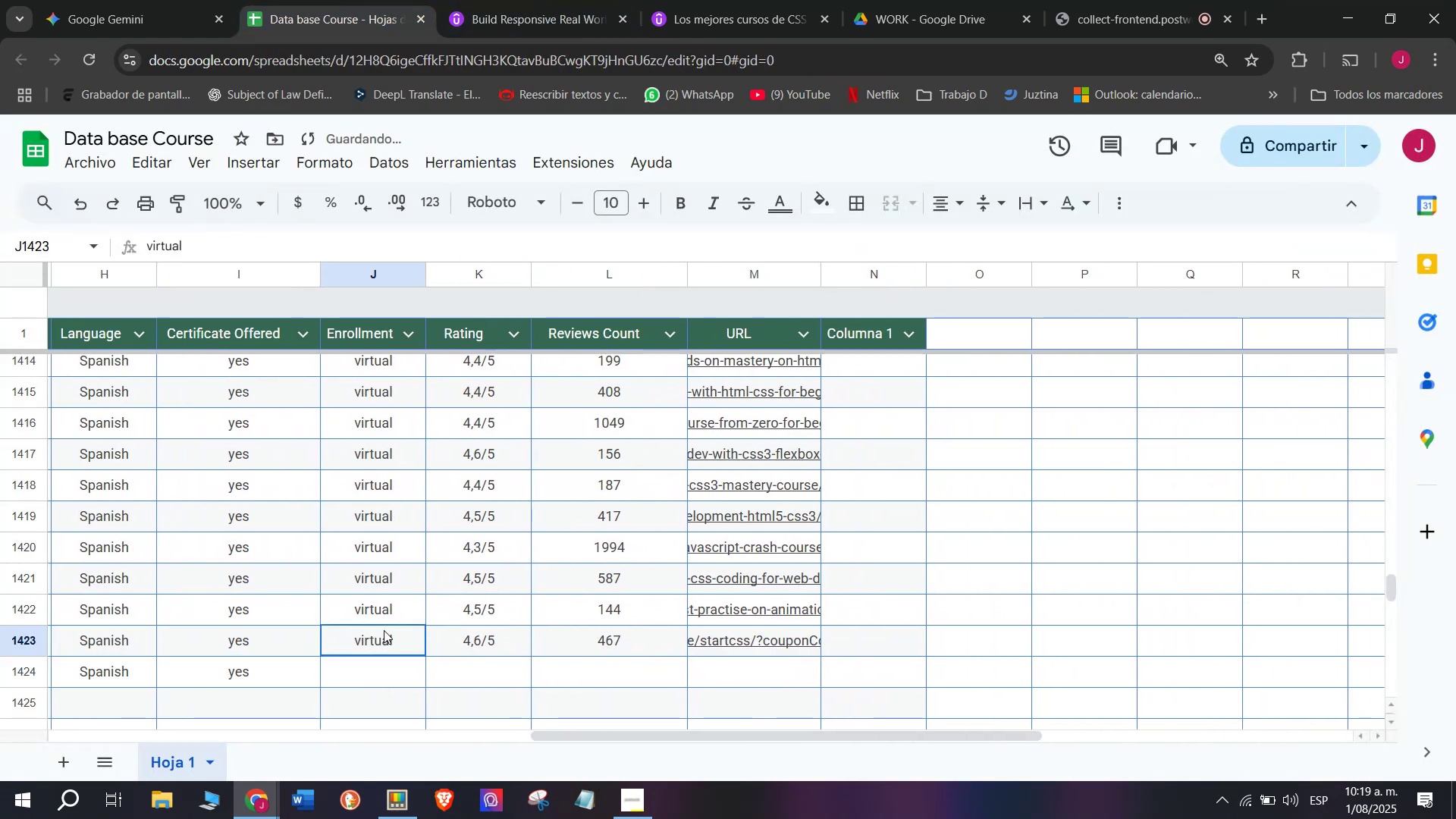 
key(Break)
 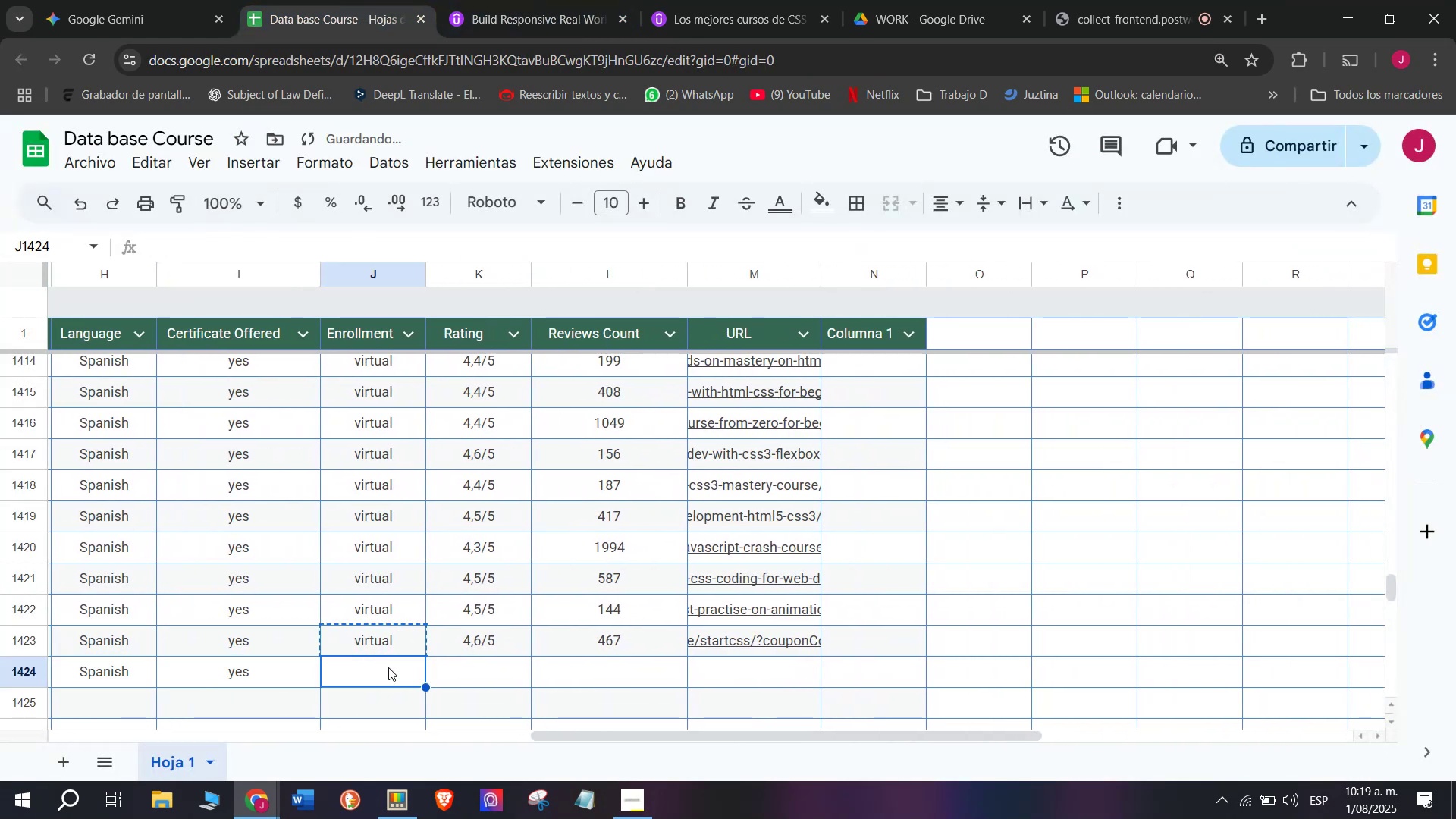 
key(Control+ControlLeft)
 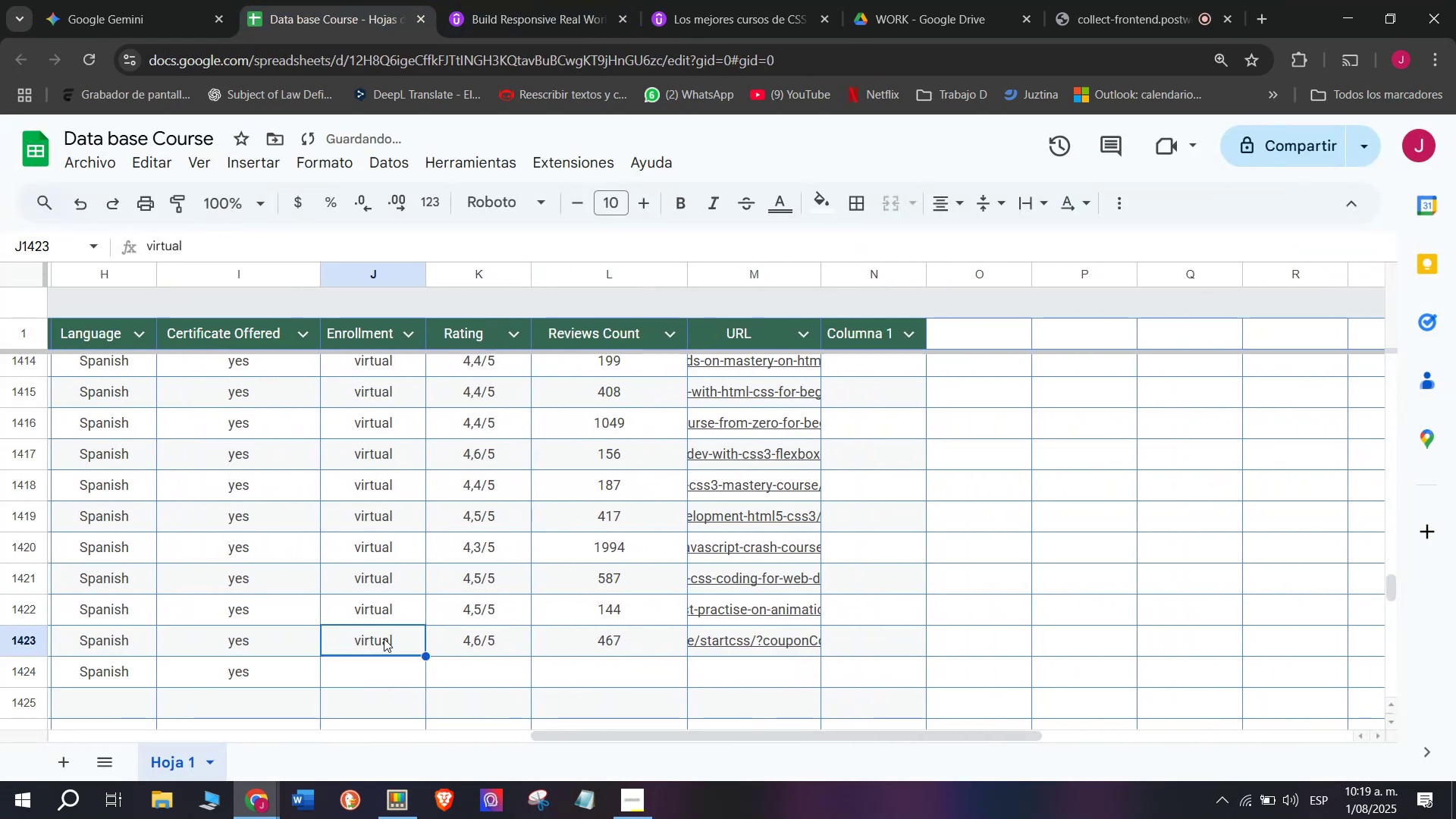 
key(Control+C)
 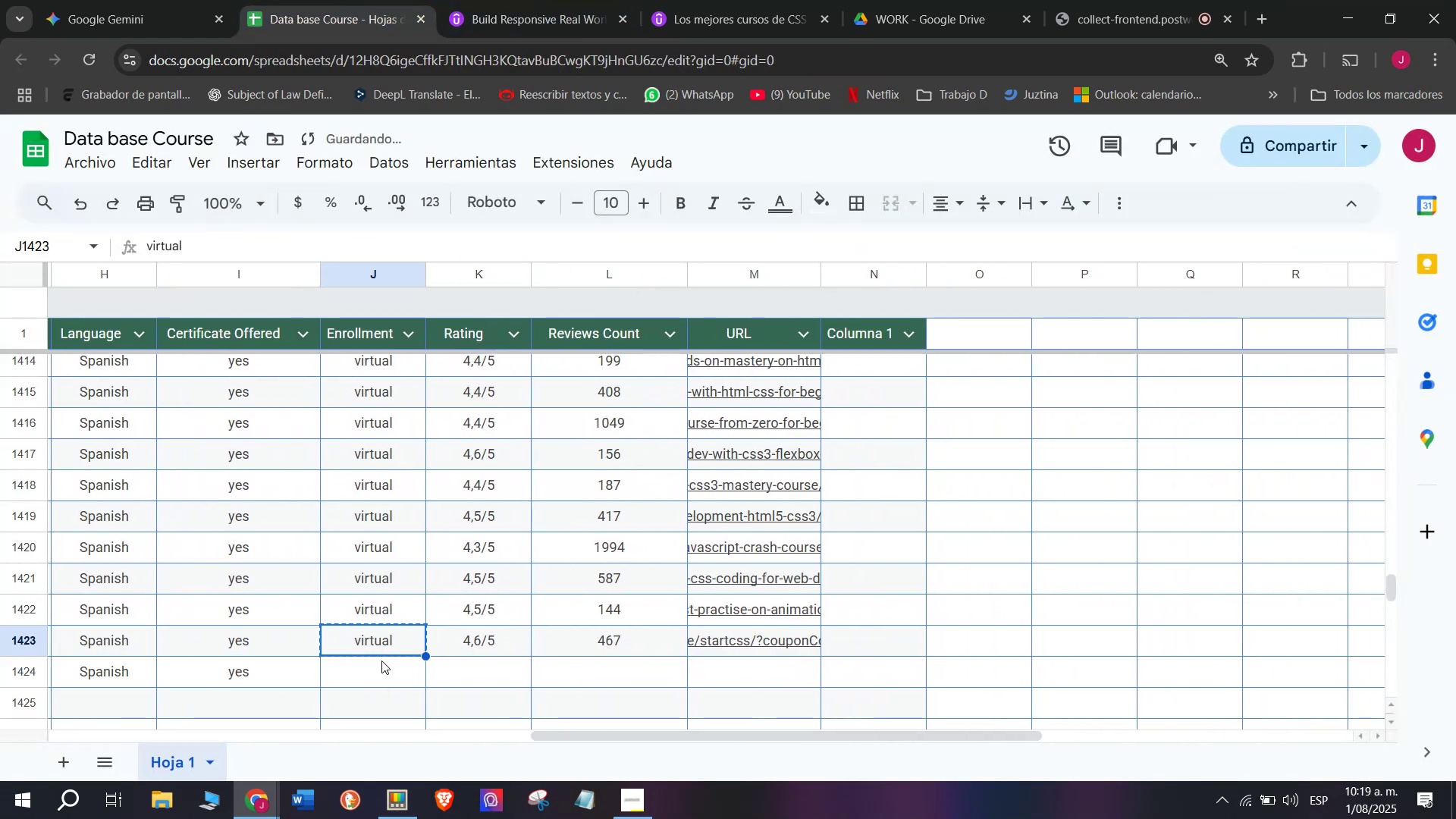 
triple_click([381, 661])
 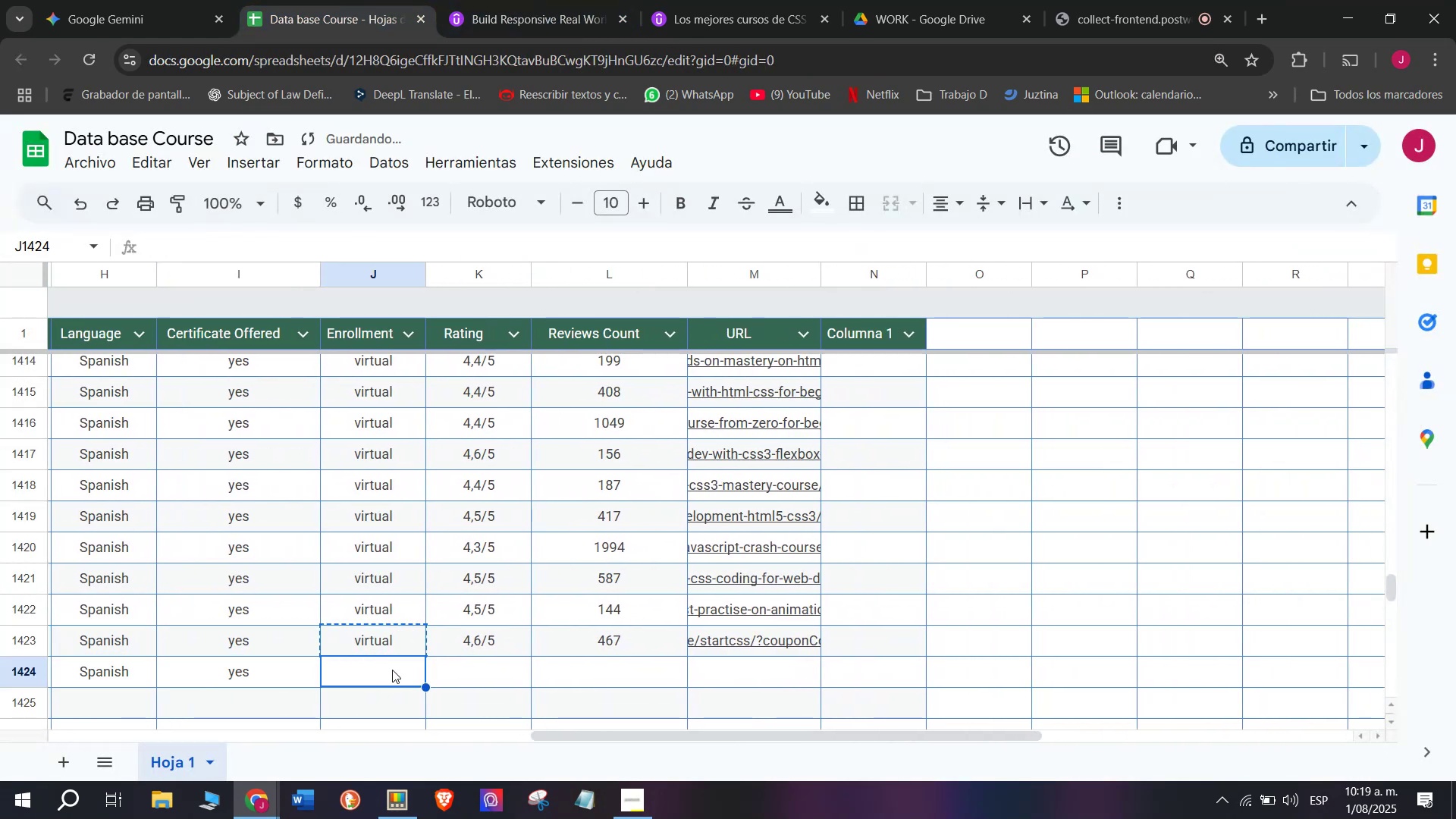 
key(Z)
 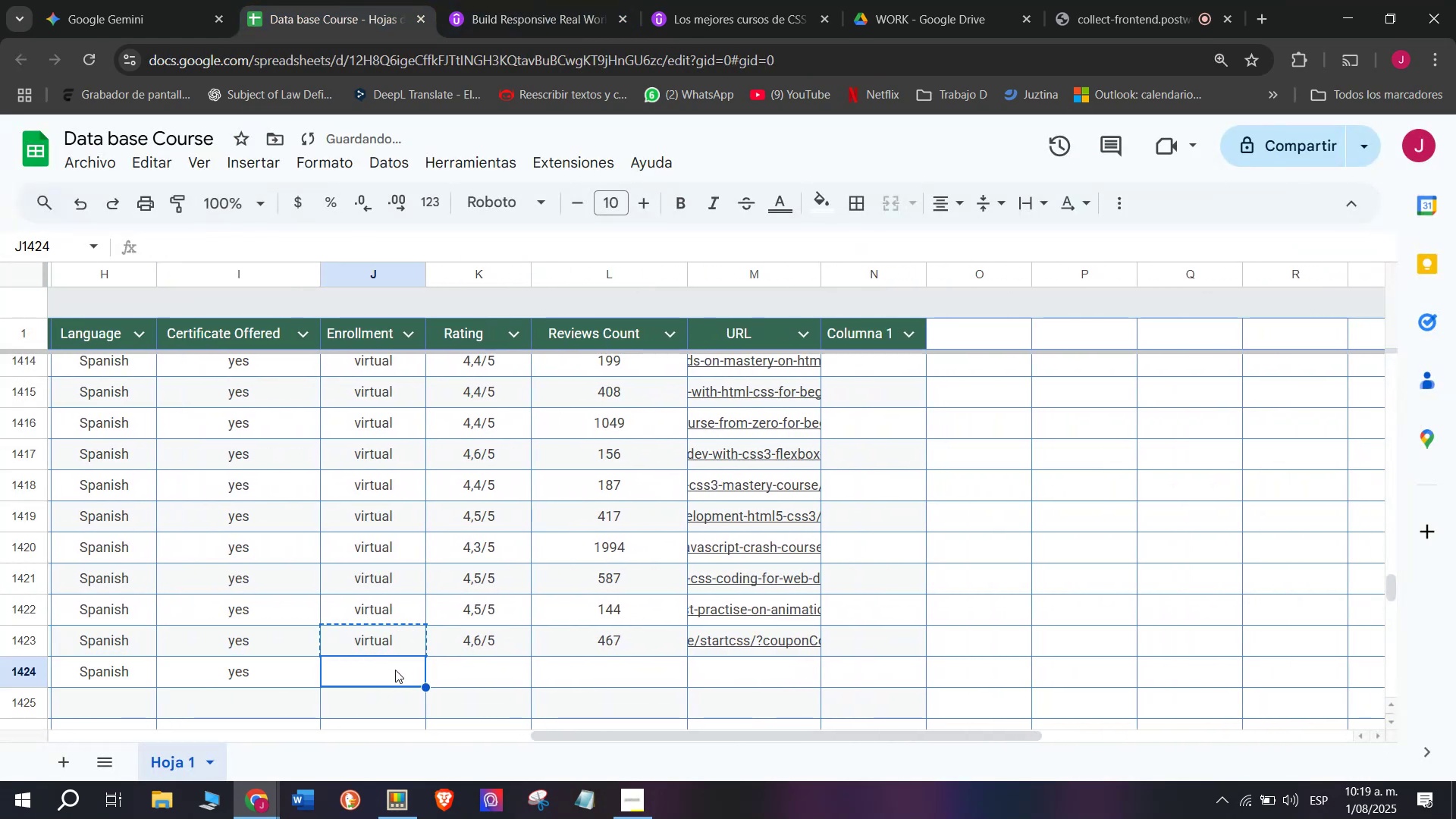 
key(Control+ControlLeft)
 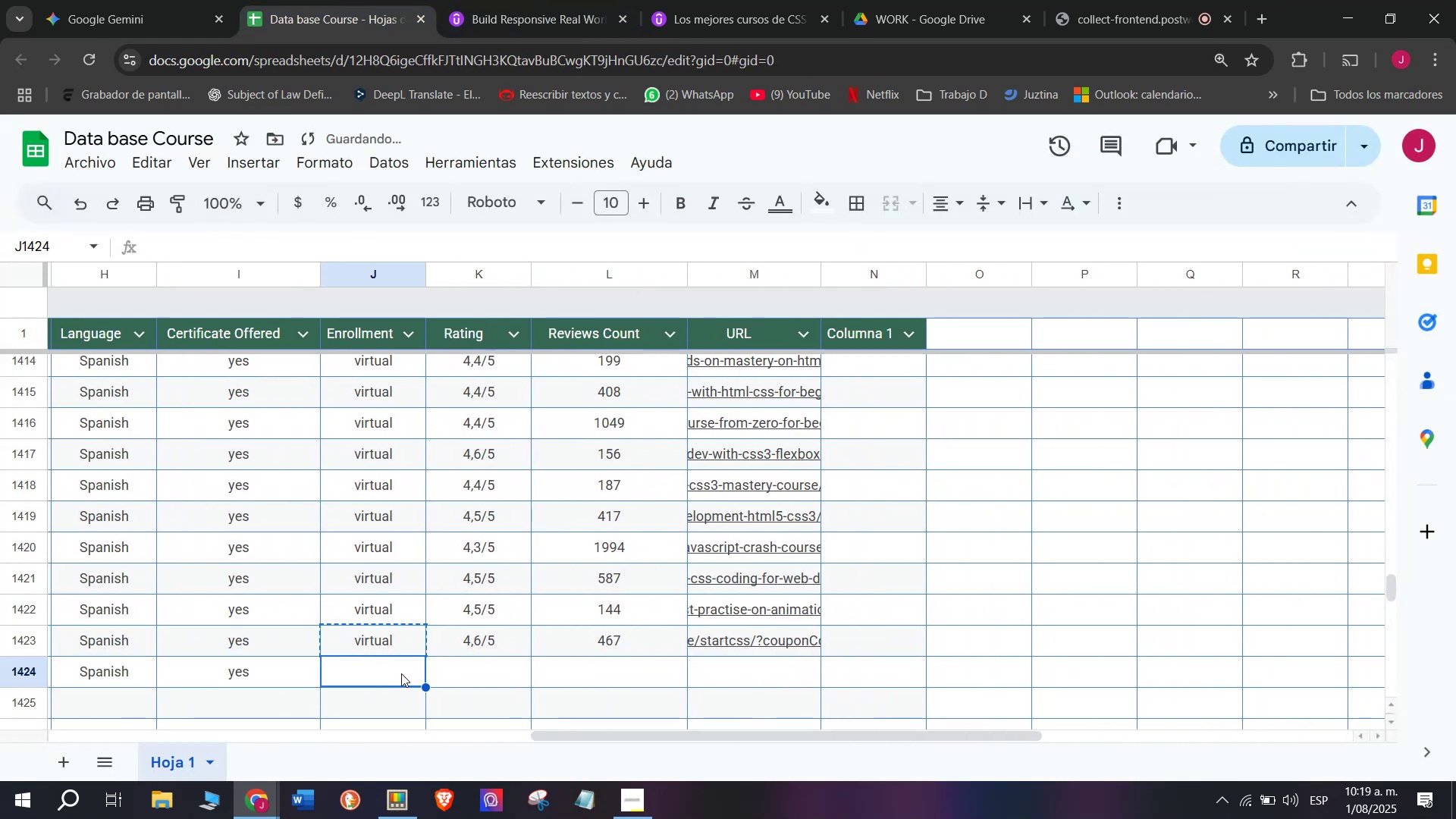 
key(Control+V)
 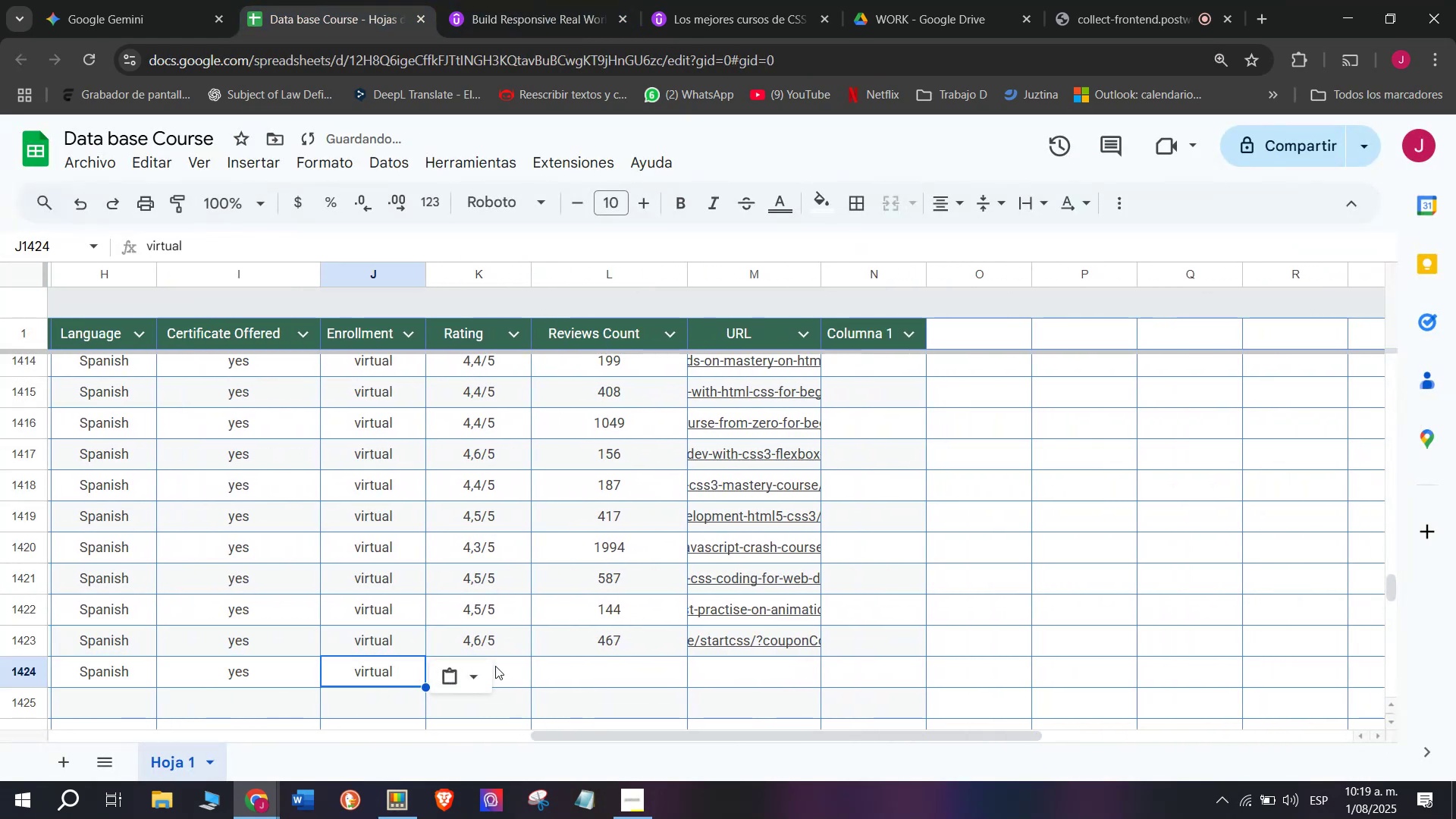 
left_click([500, 668])
 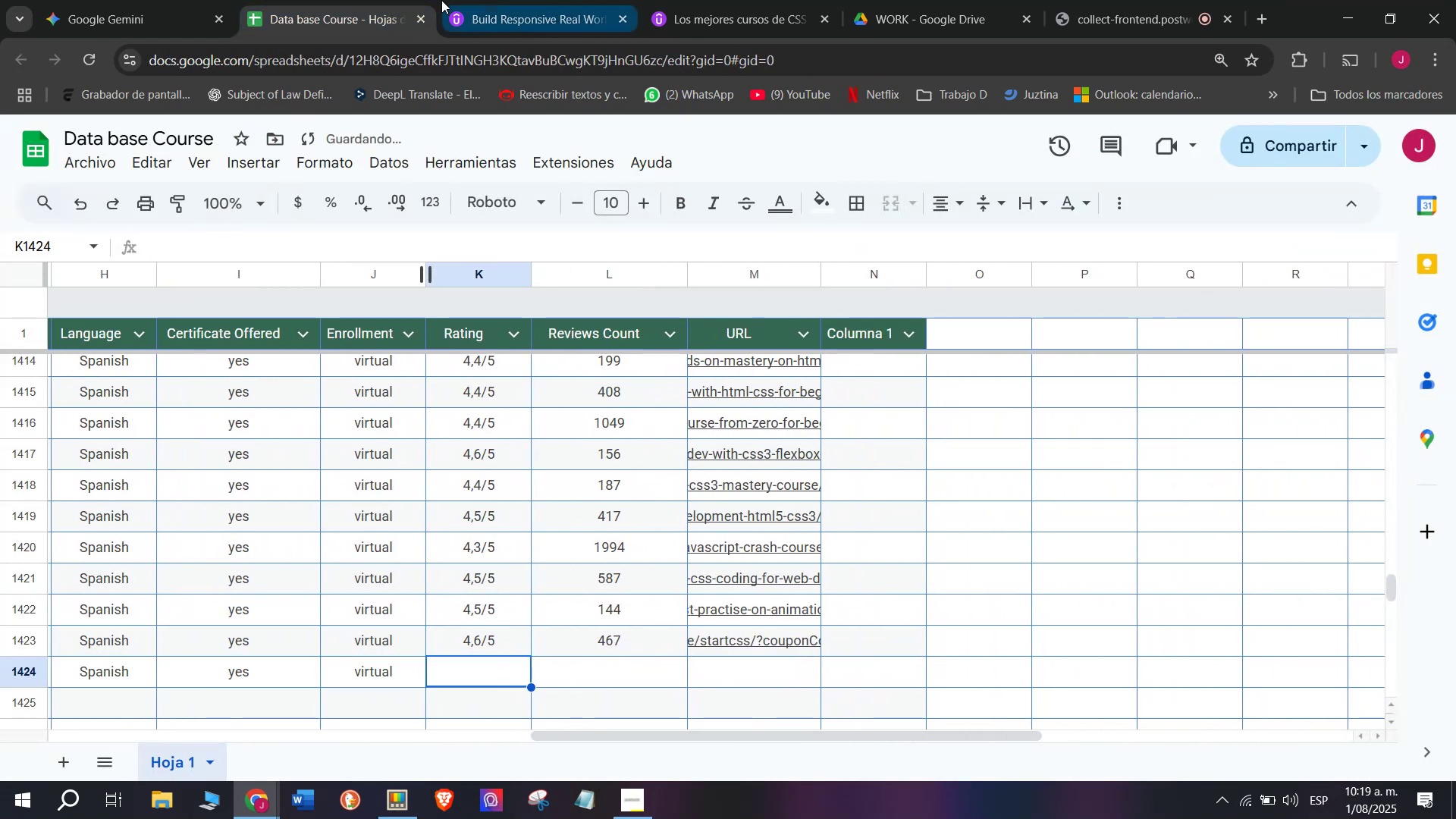 
left_click([473, 0])
 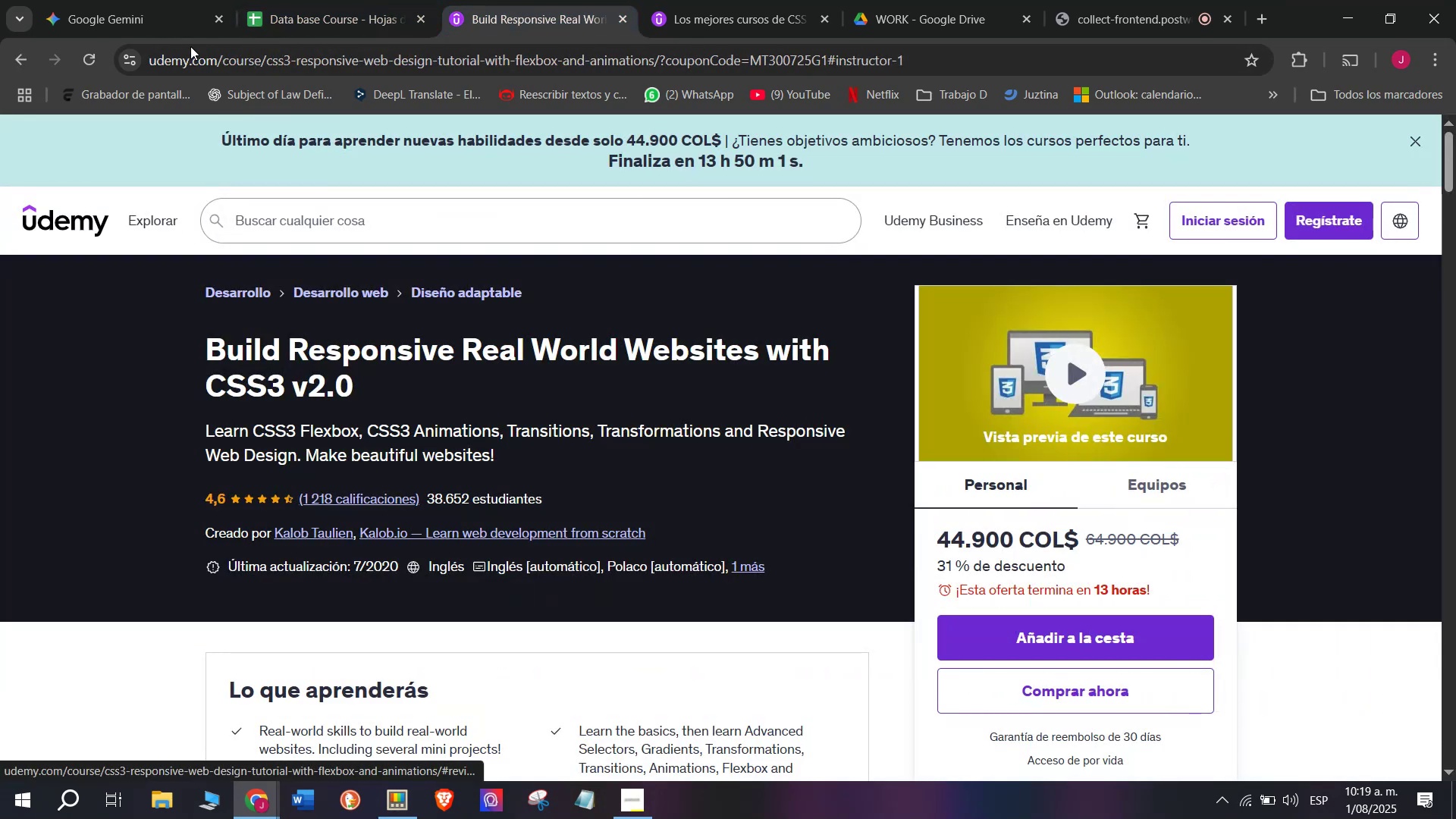 
left_click([366, 0])
 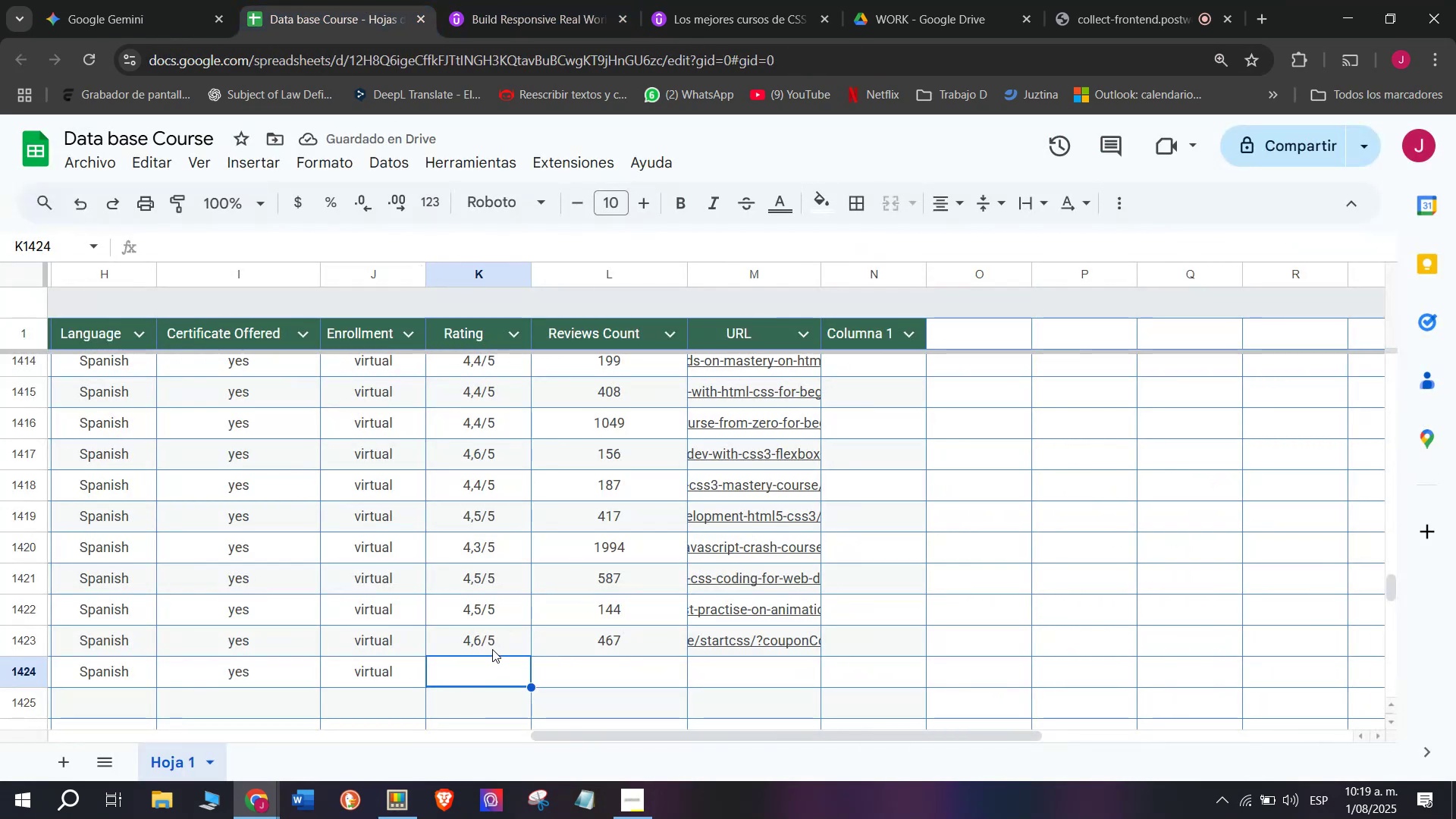 
left_click([492, 648])
 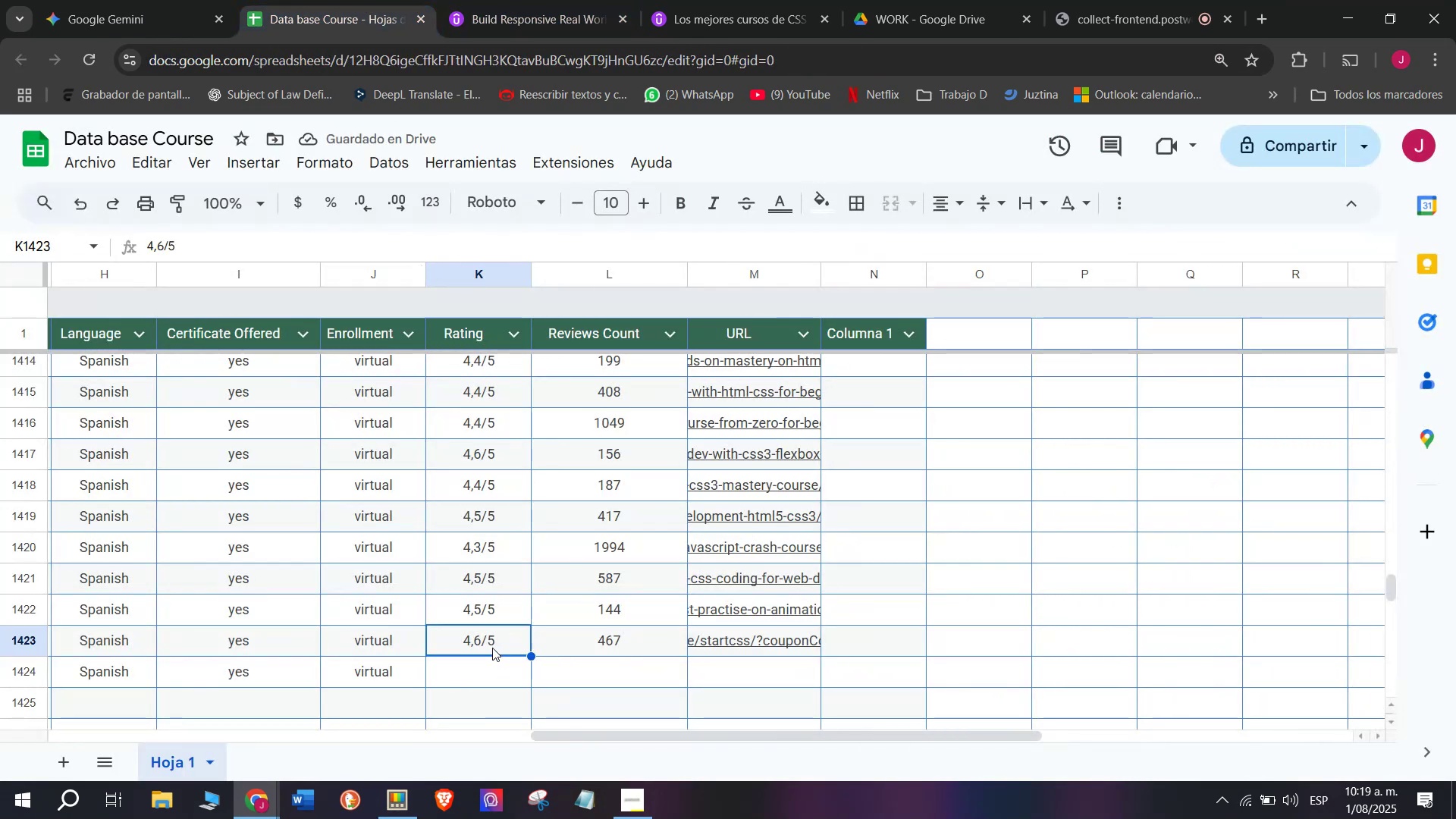 
key(Control+ControlLeft)
 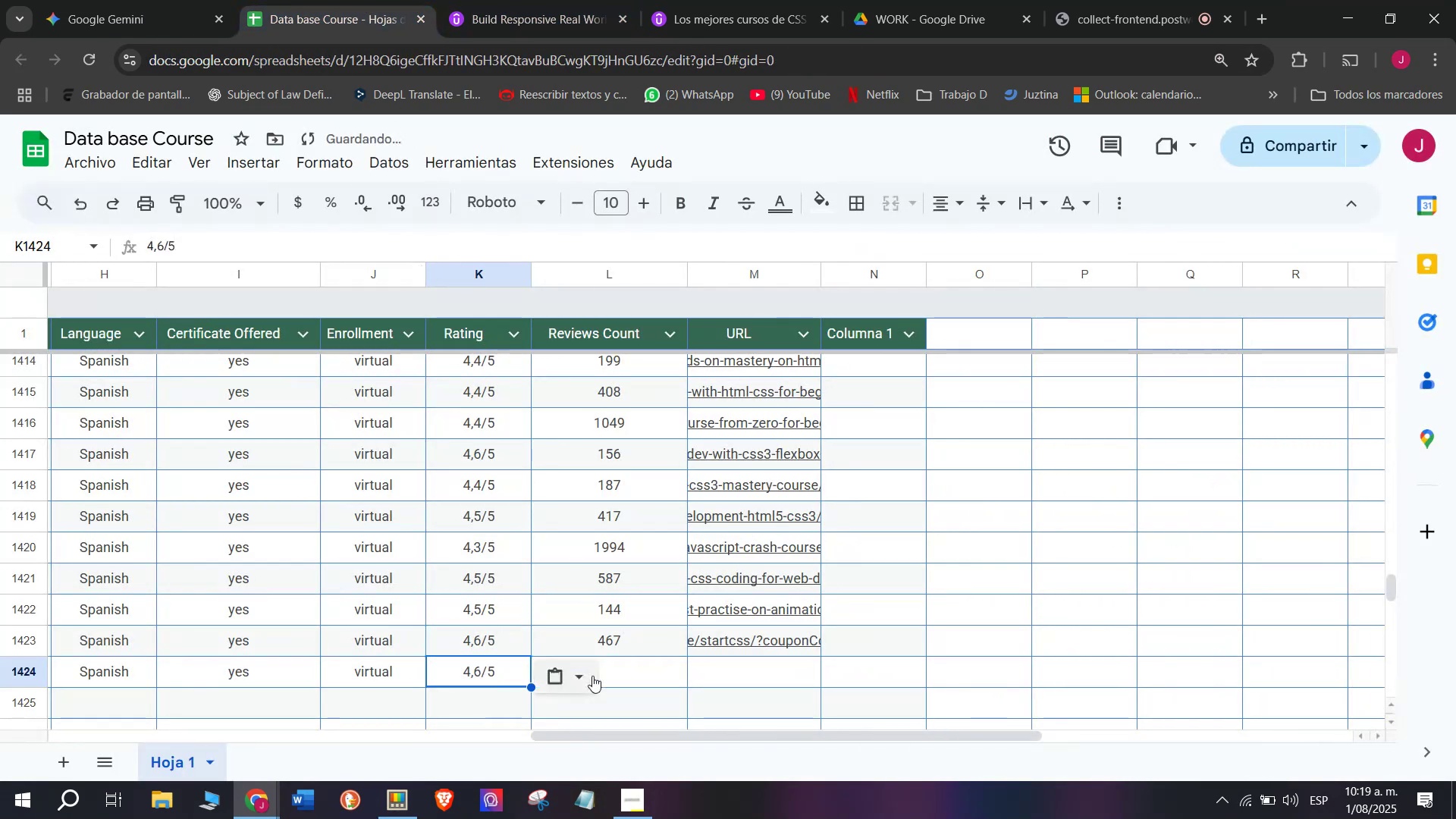 
key(Break)
 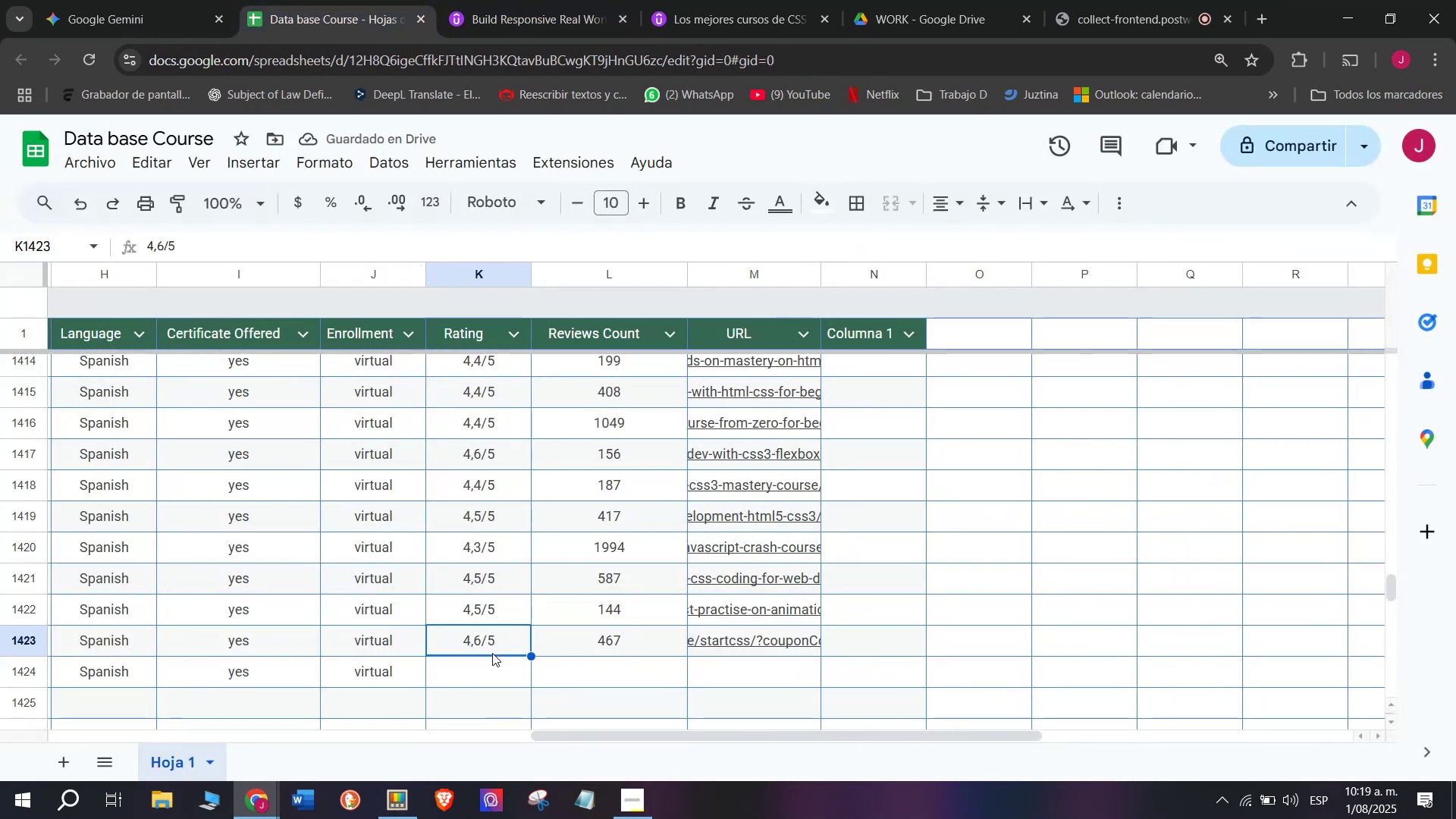 
key(Control+C)
 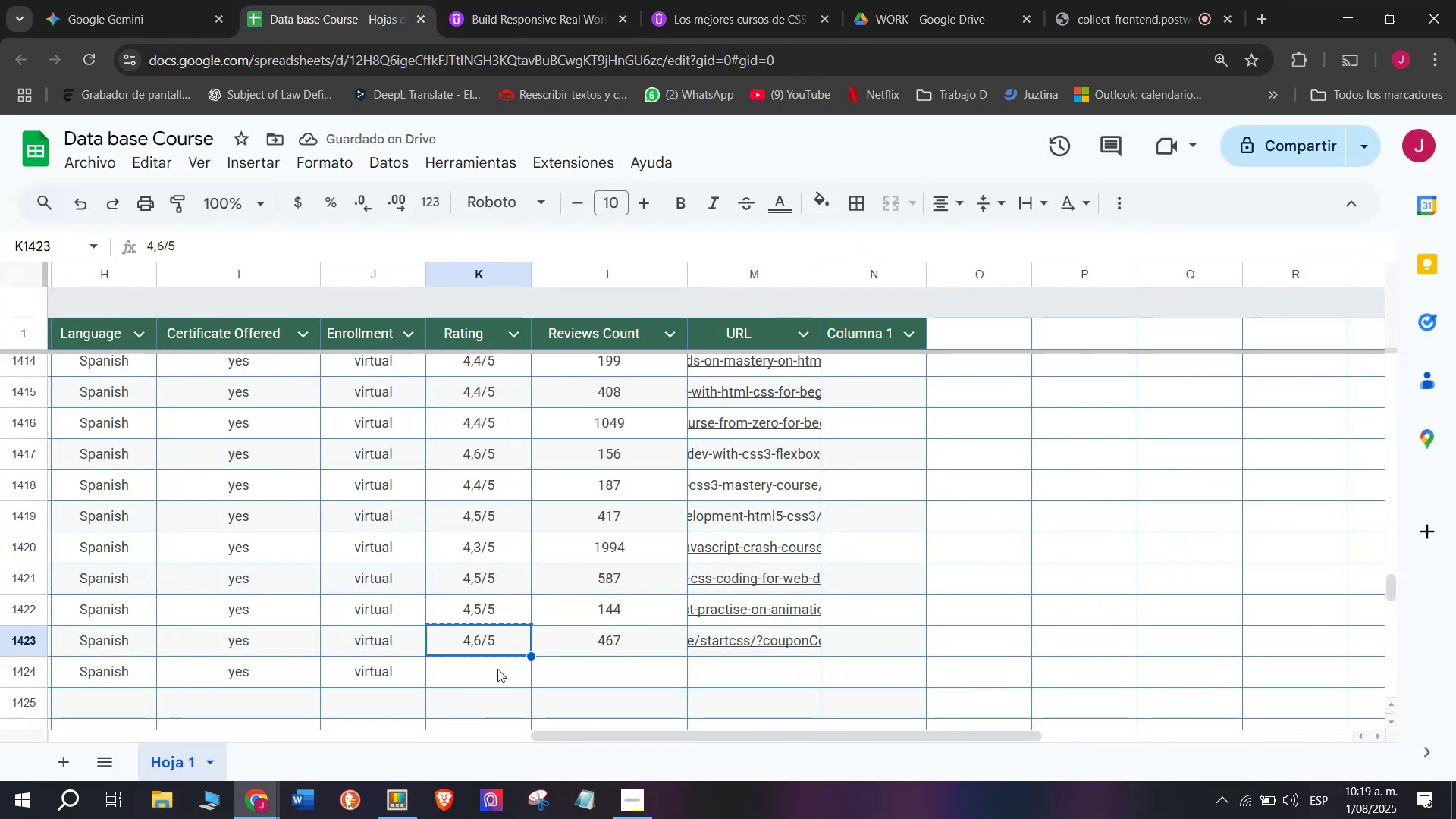 
double_click([497, 669])
 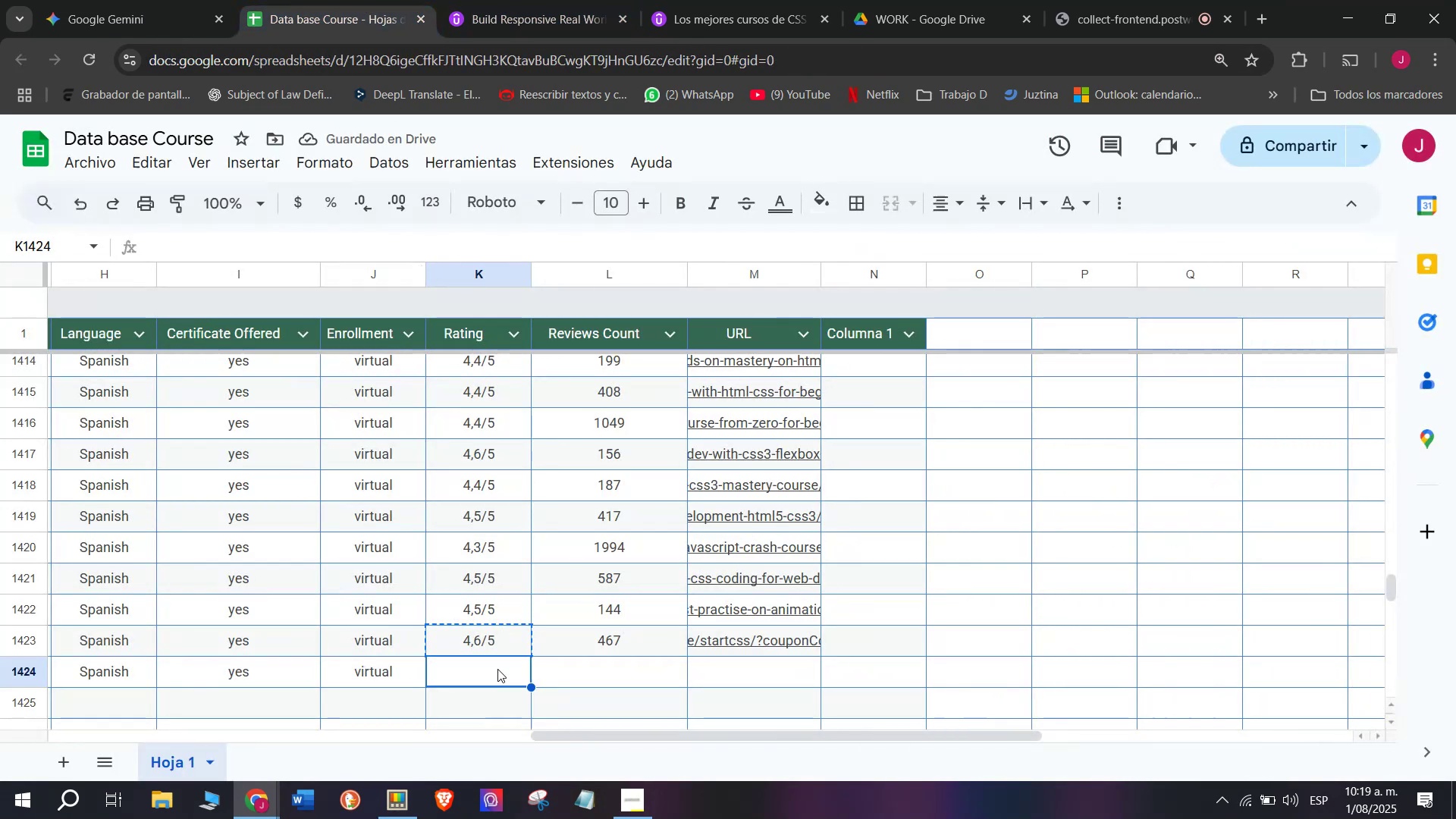 
key(Z)
 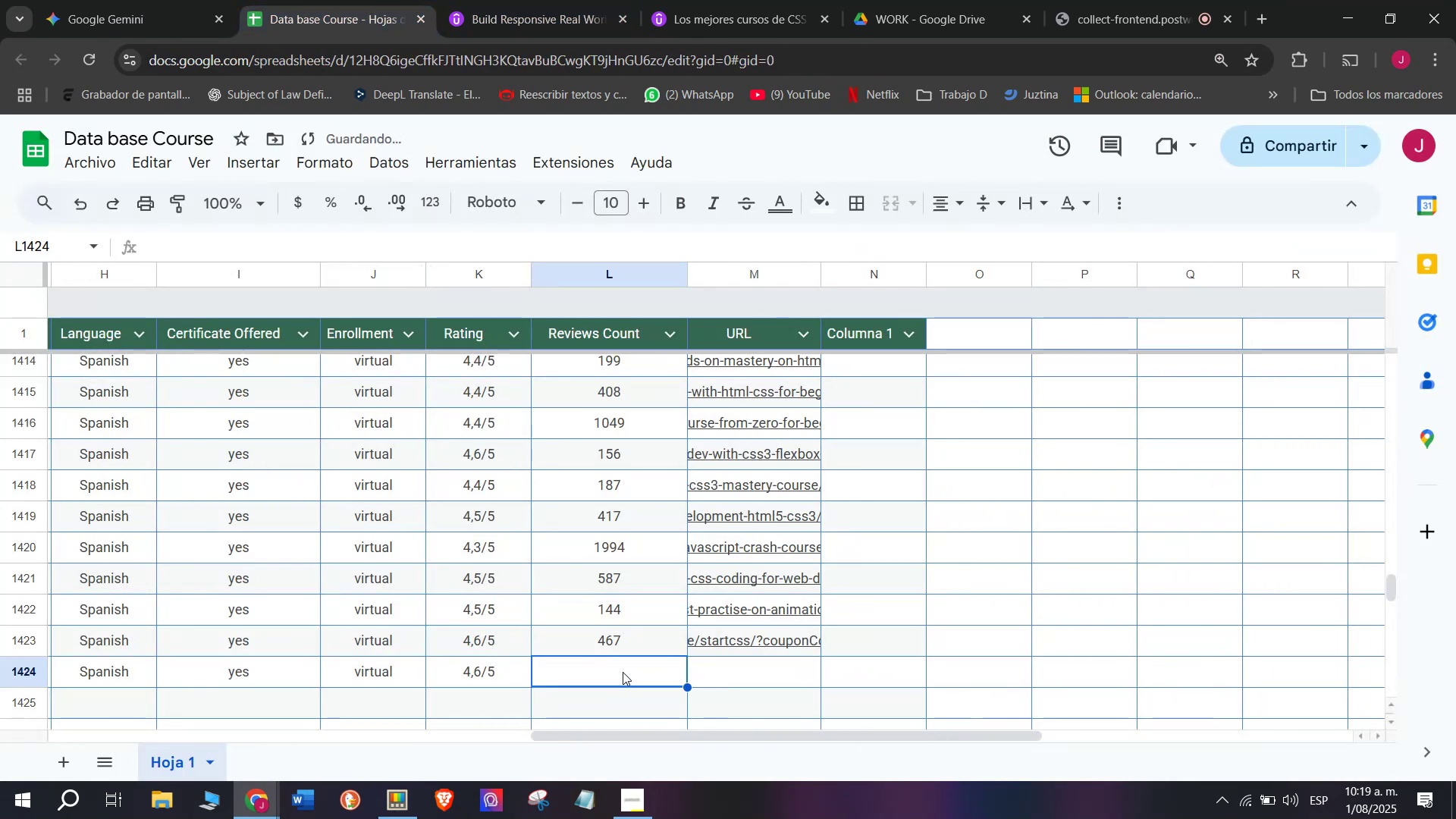 
key(Control+ControlLeft)
 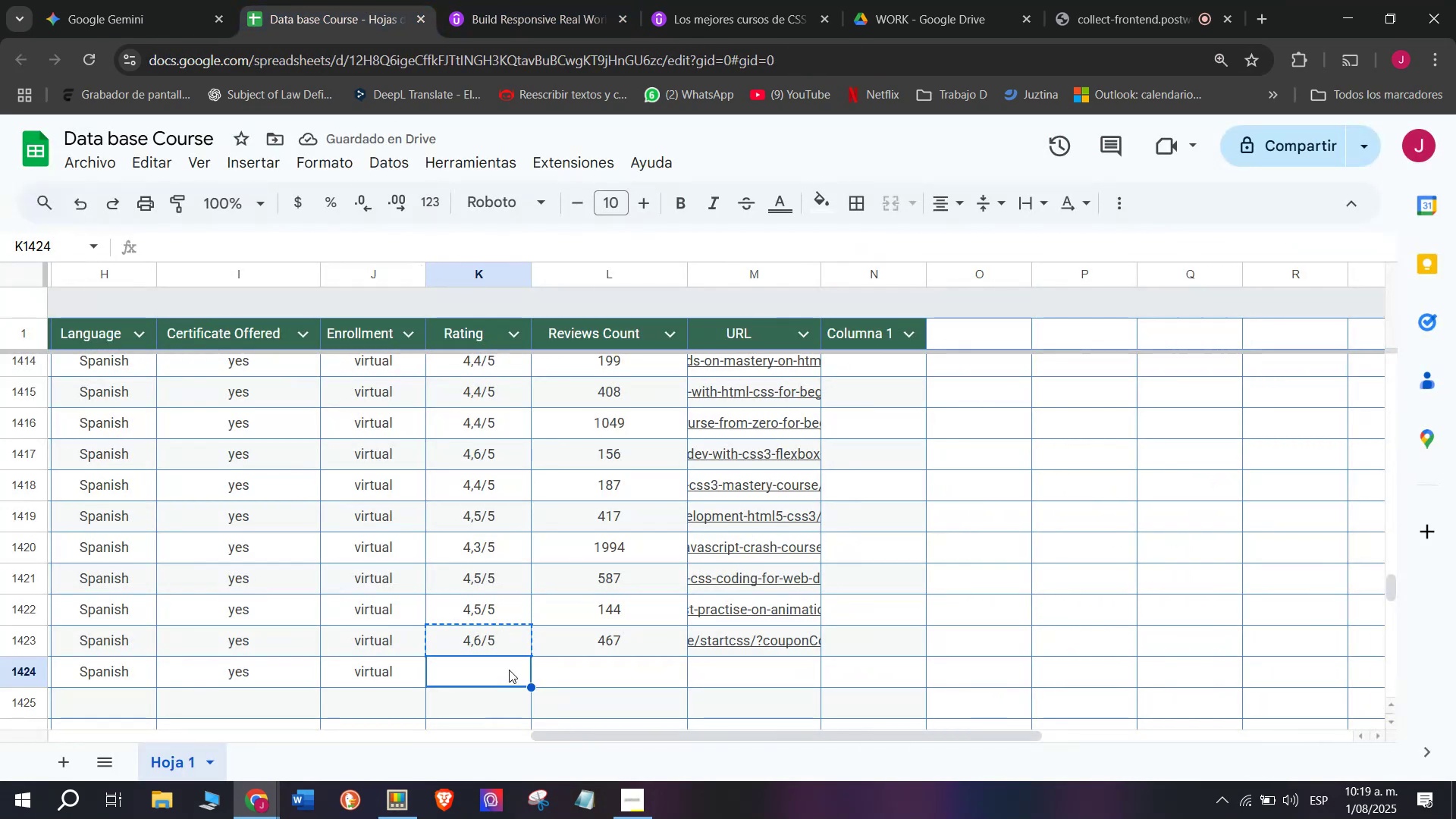 
key(Control+V)
 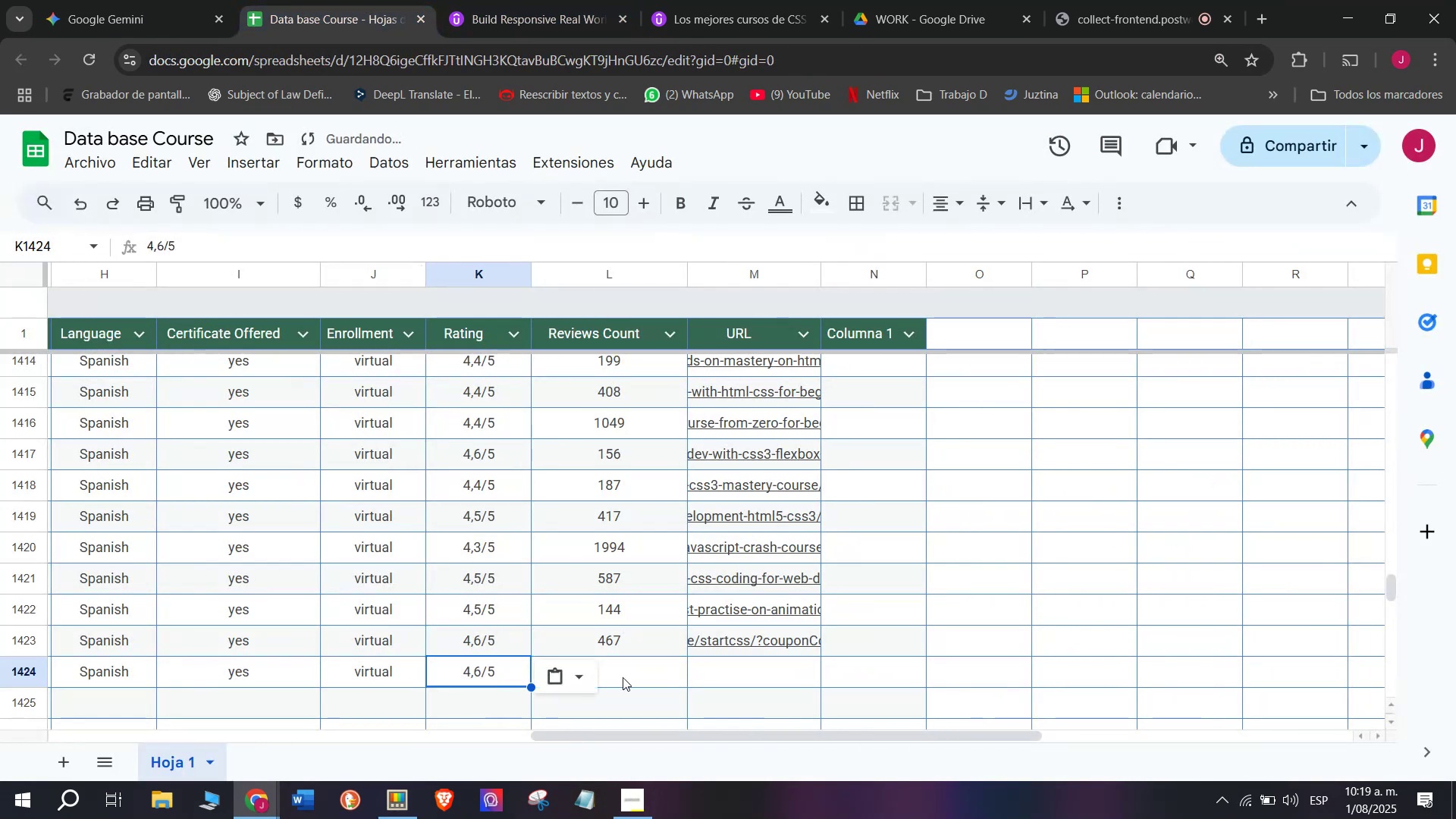 
triple_click([623, 677])
 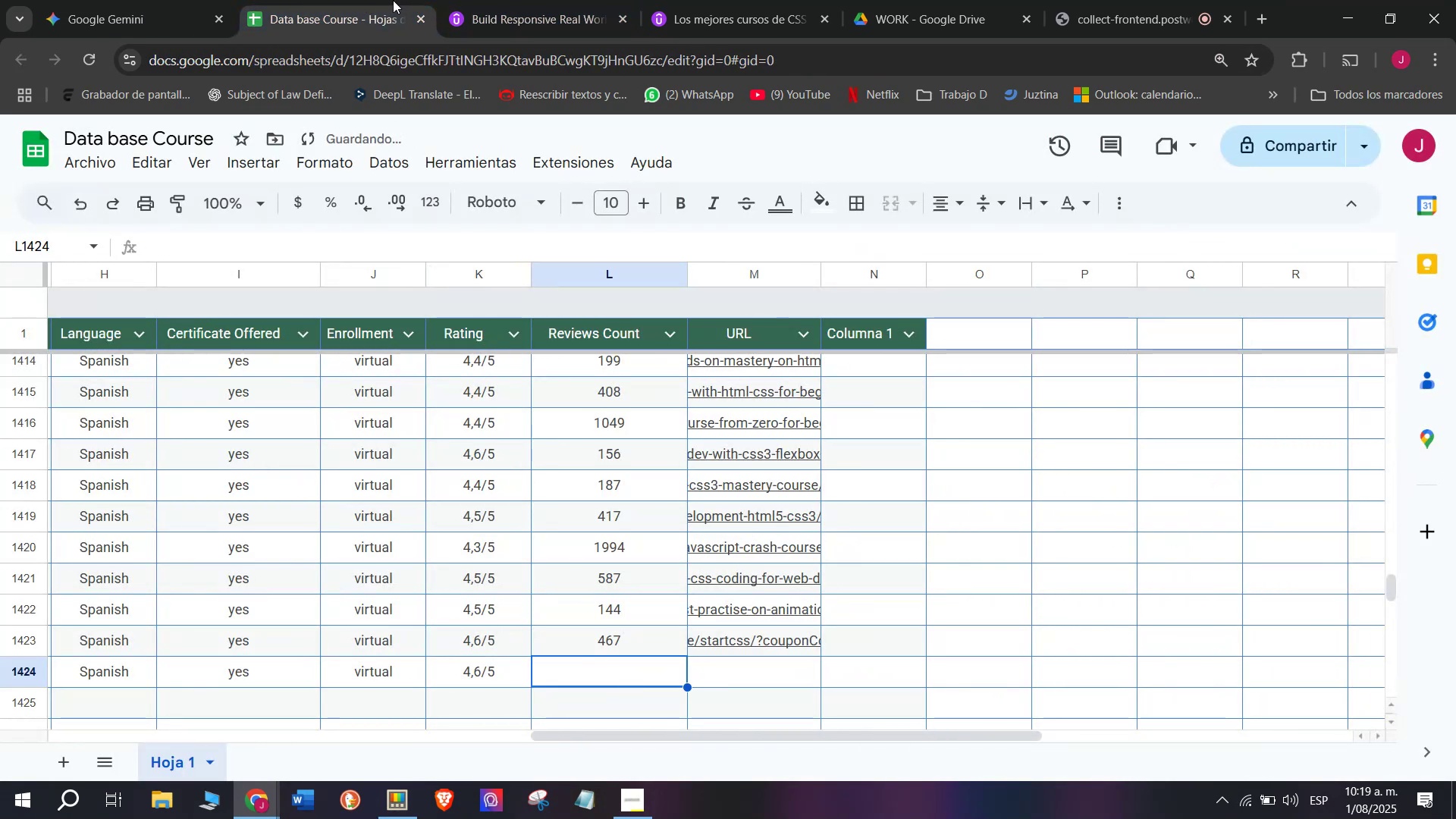 
left_click([495, 0])
 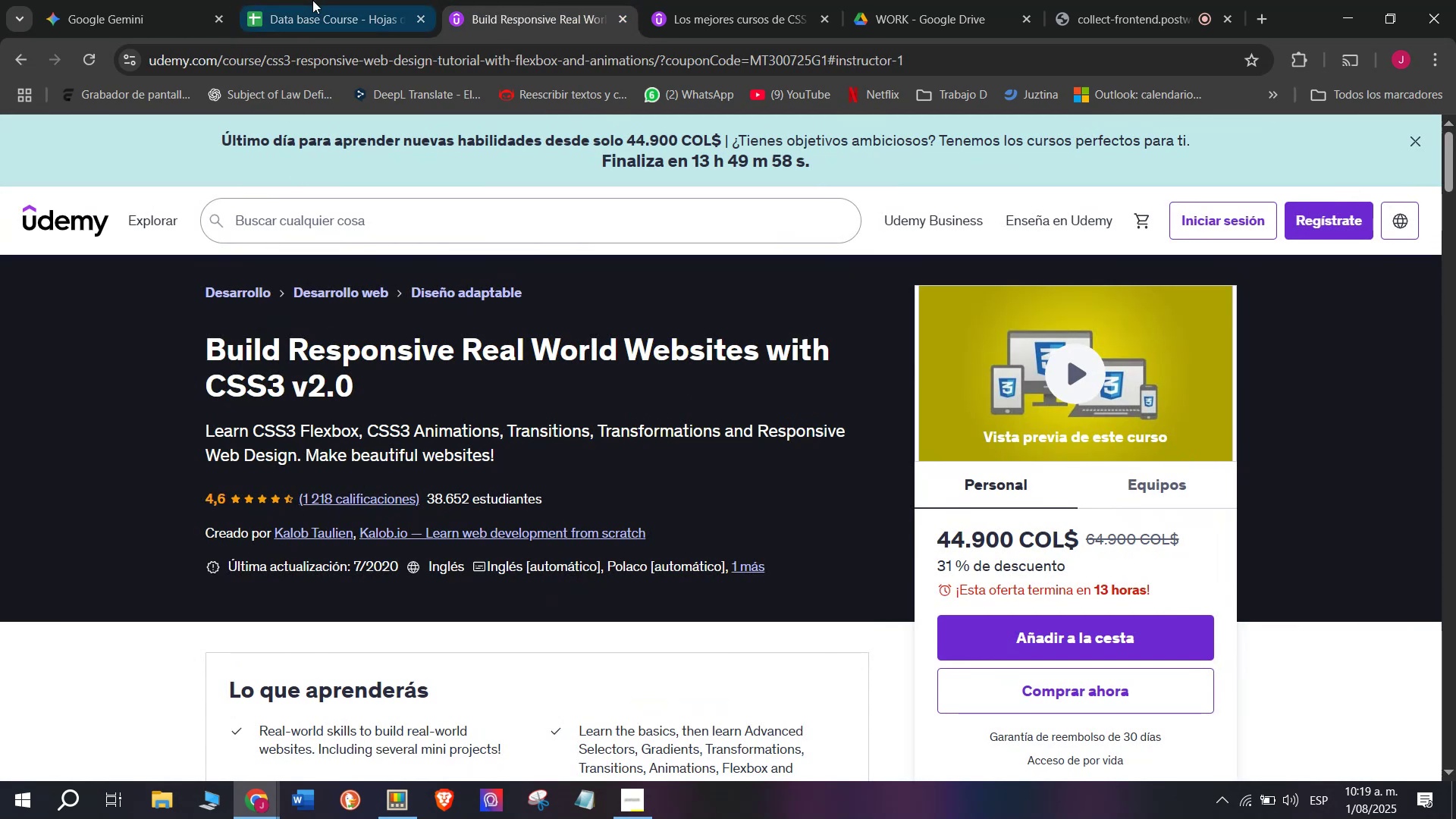 
left_click([301, 0])
 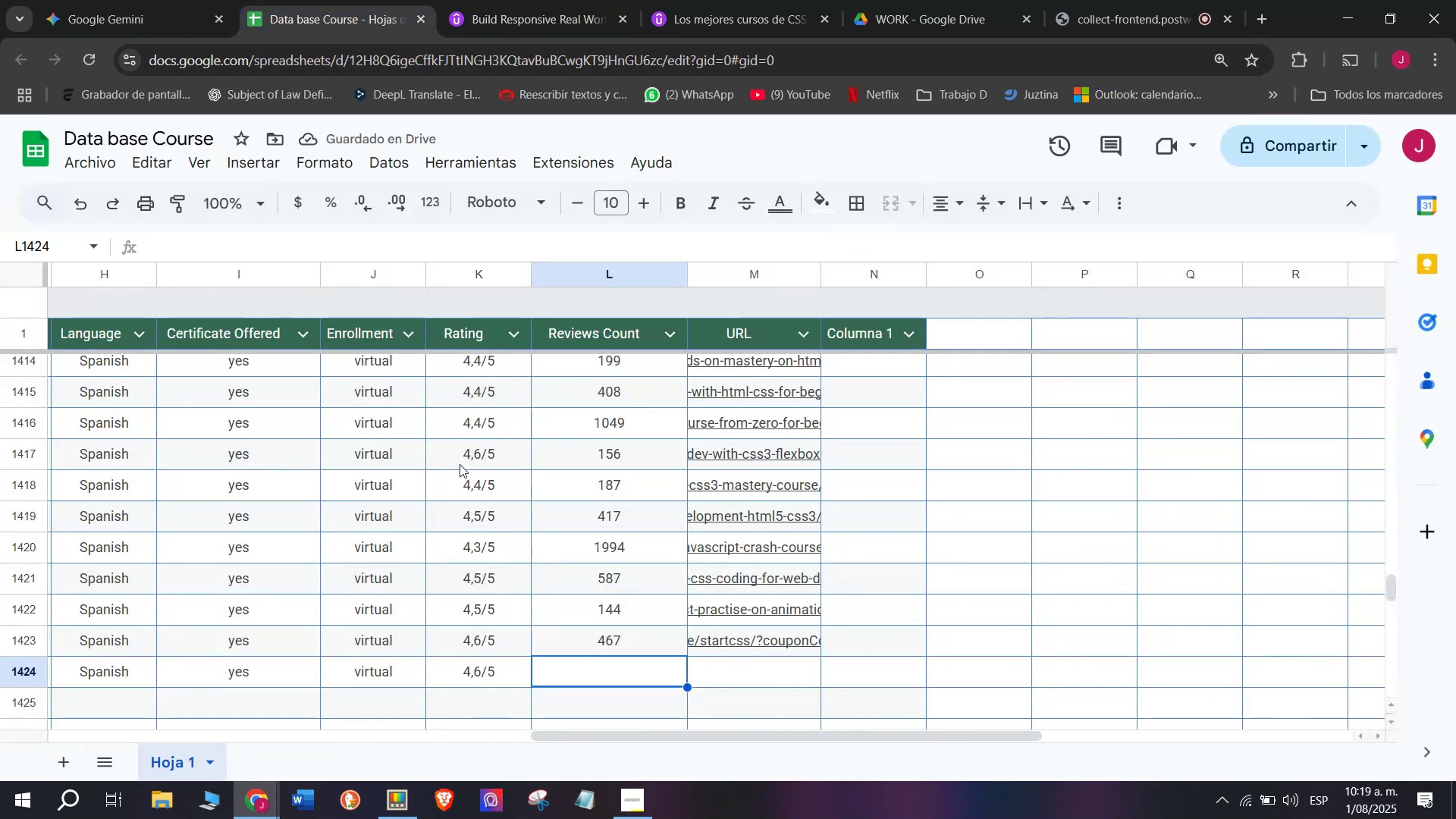 
type(1218)
 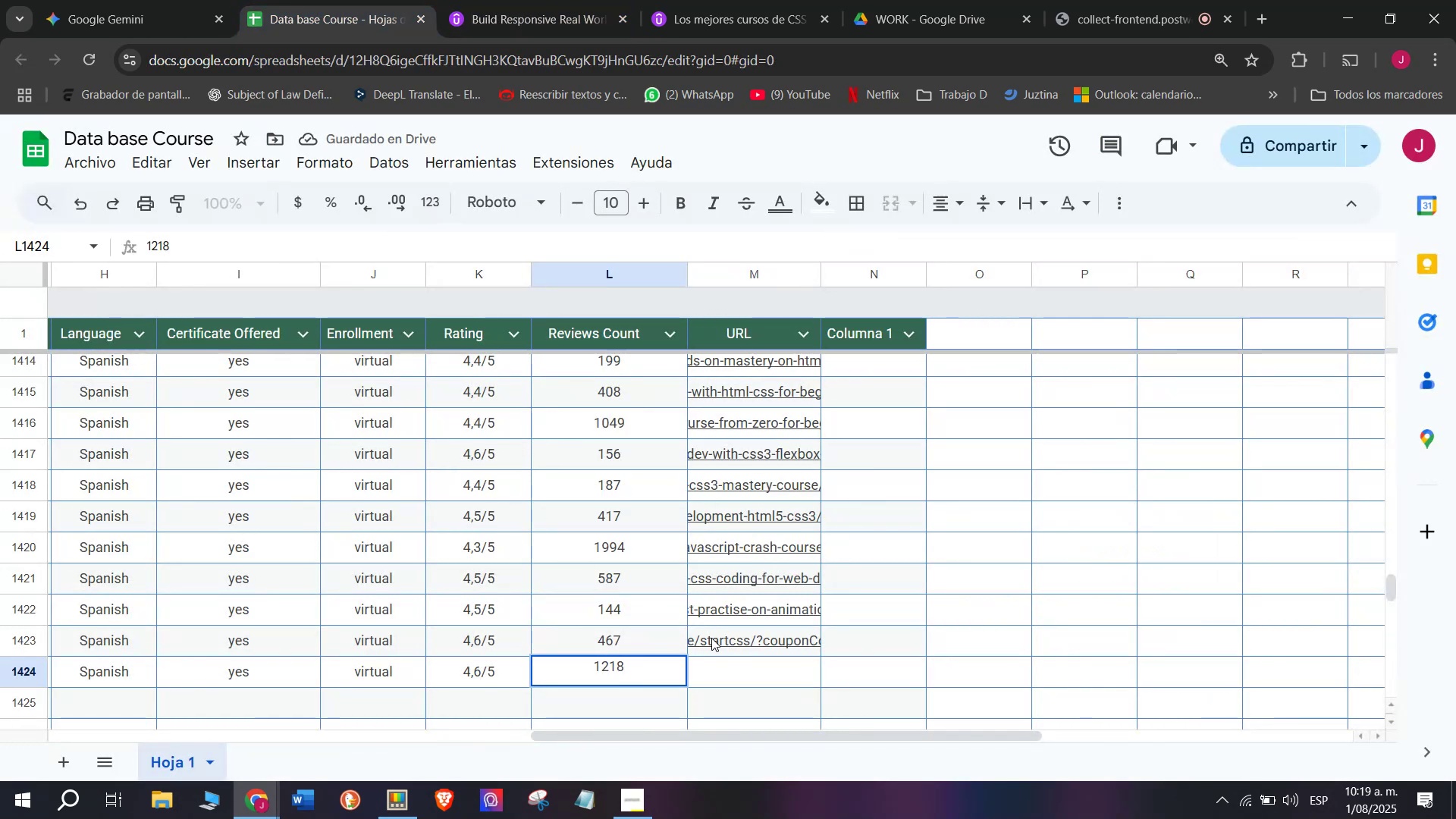 
left_click([736, 665])
 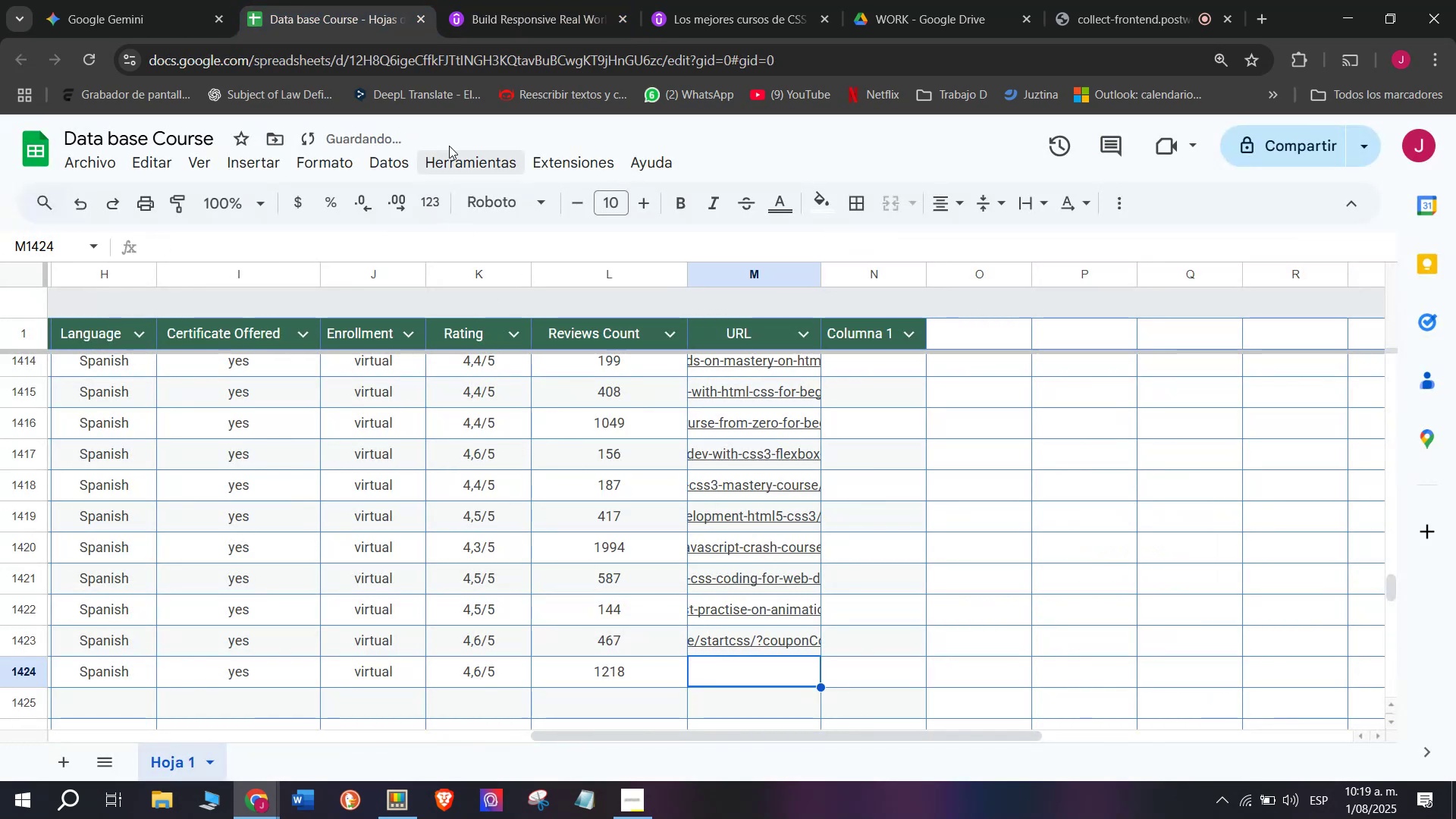 
left_click([494, 0])
 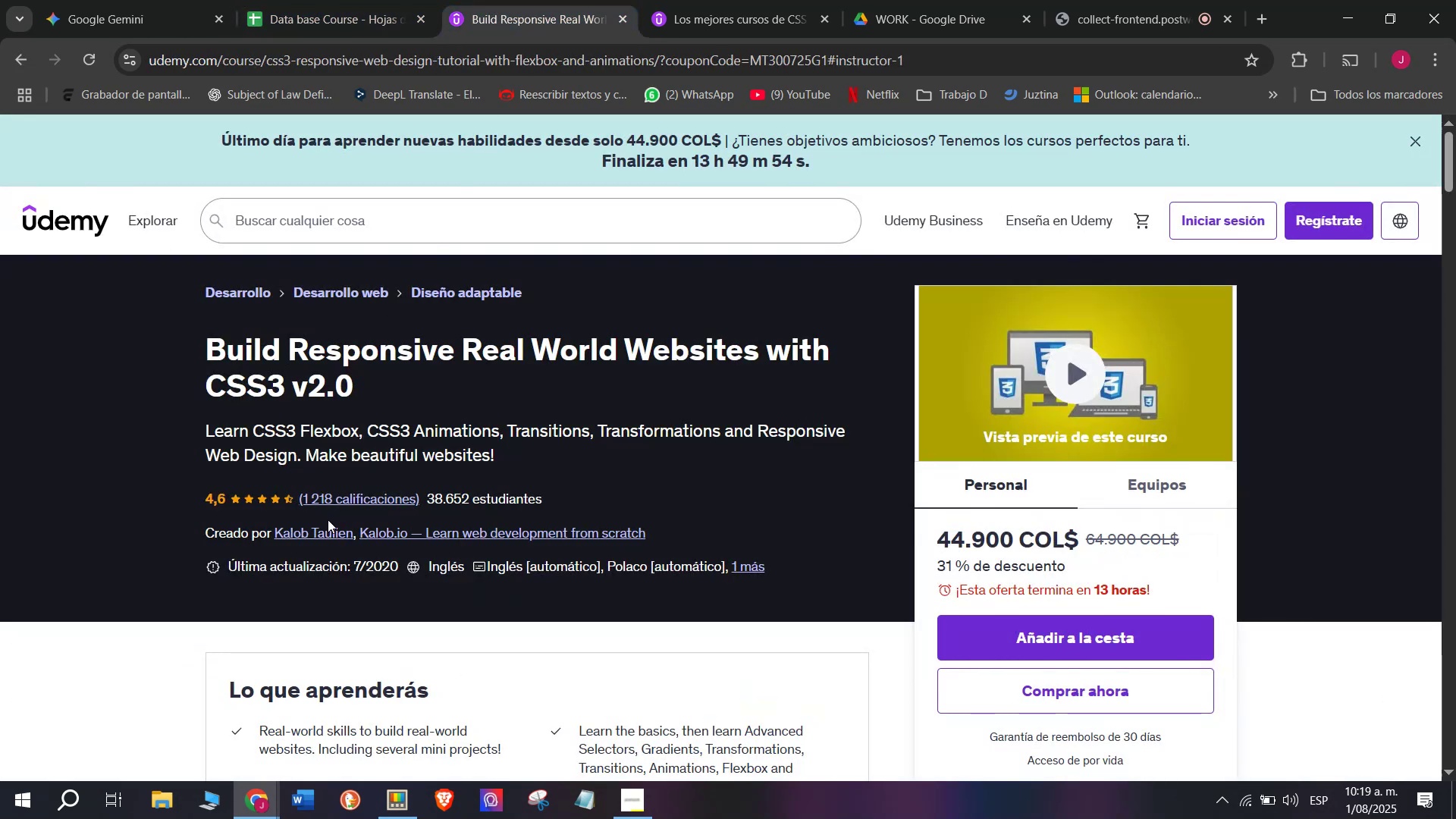 
left_click([337, 536])
 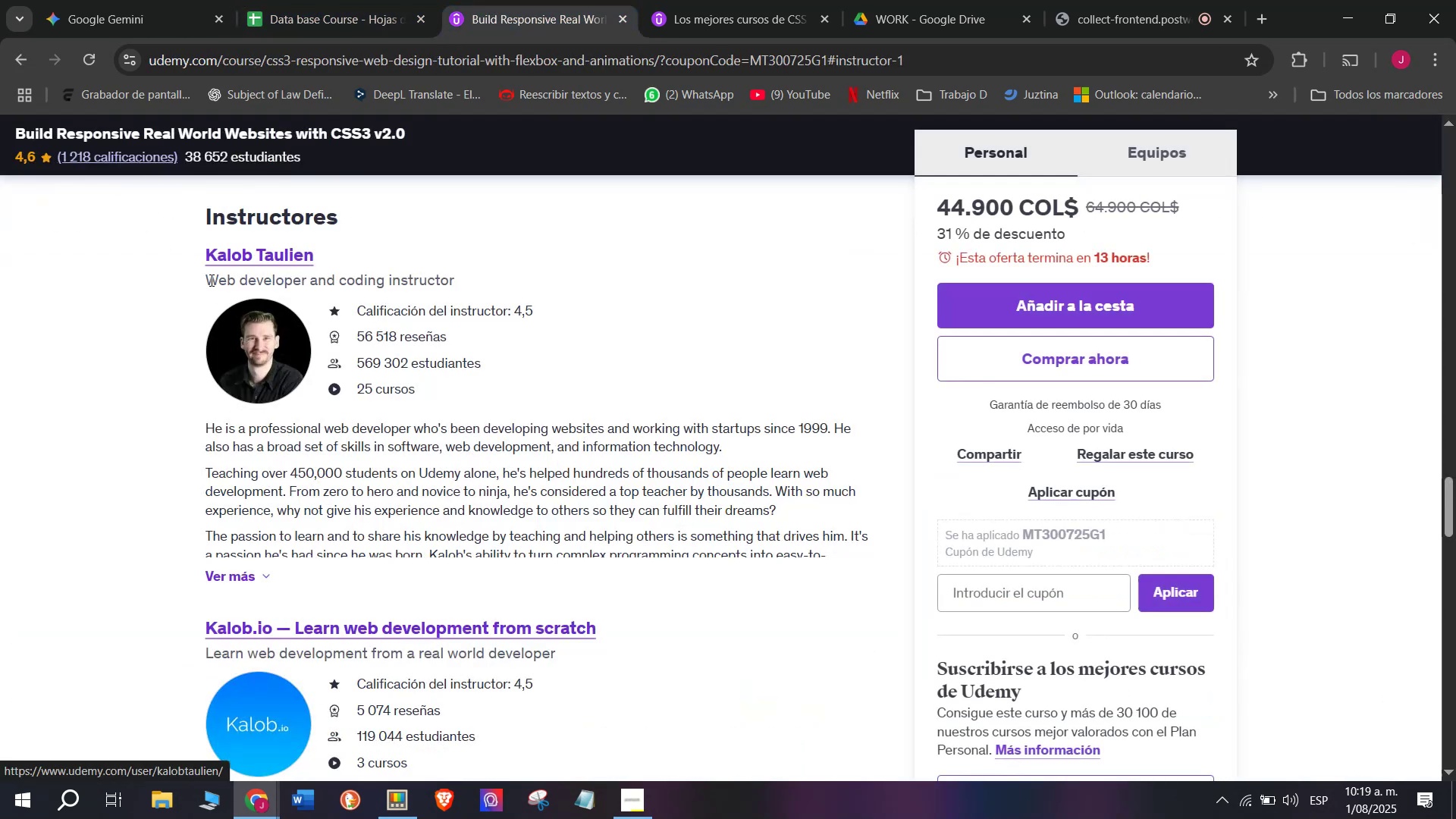 
left_click_drag(start_coordinate=[181, 237], to_coordinate=[344, 256])
 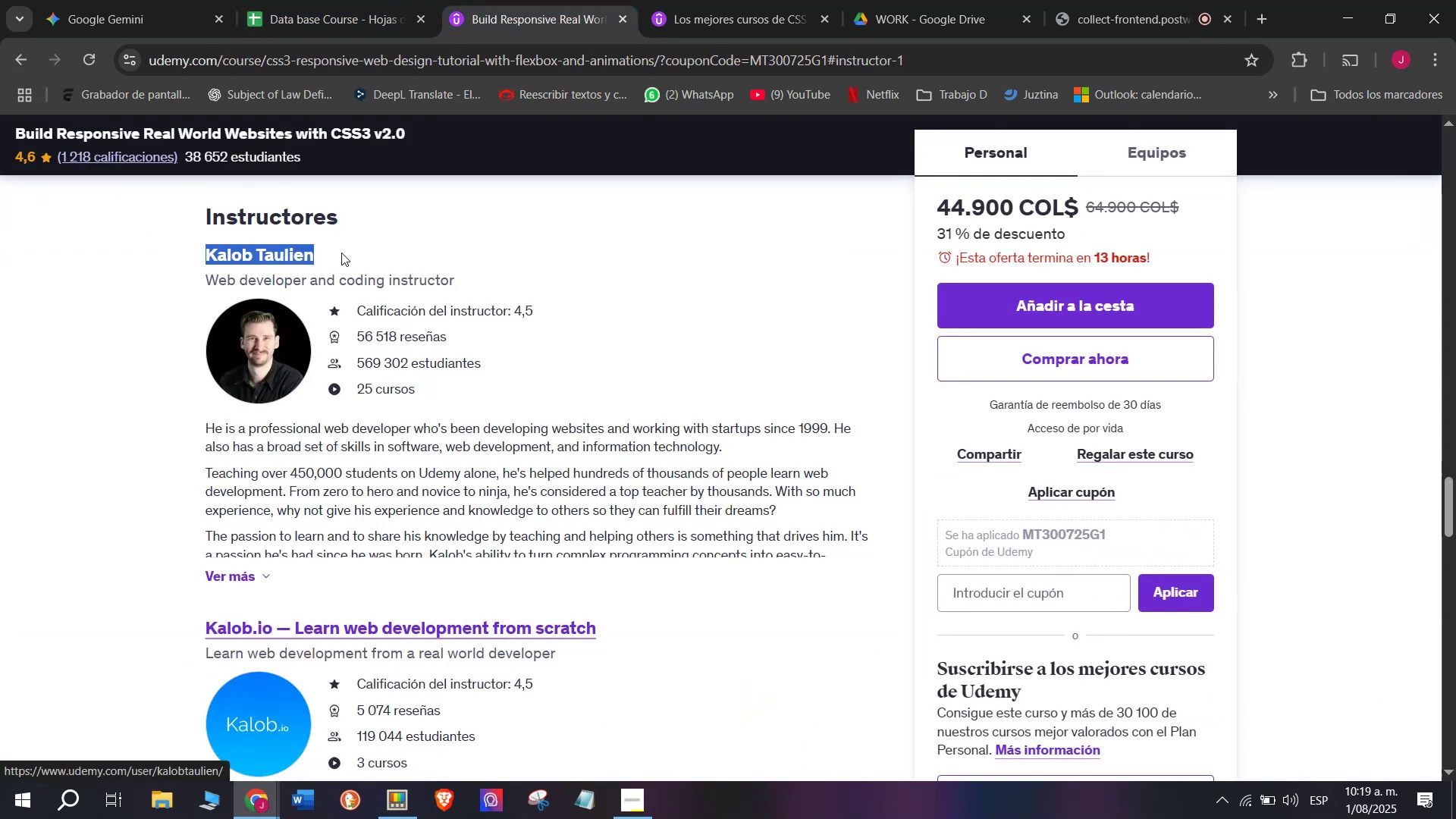 
key(Break)
 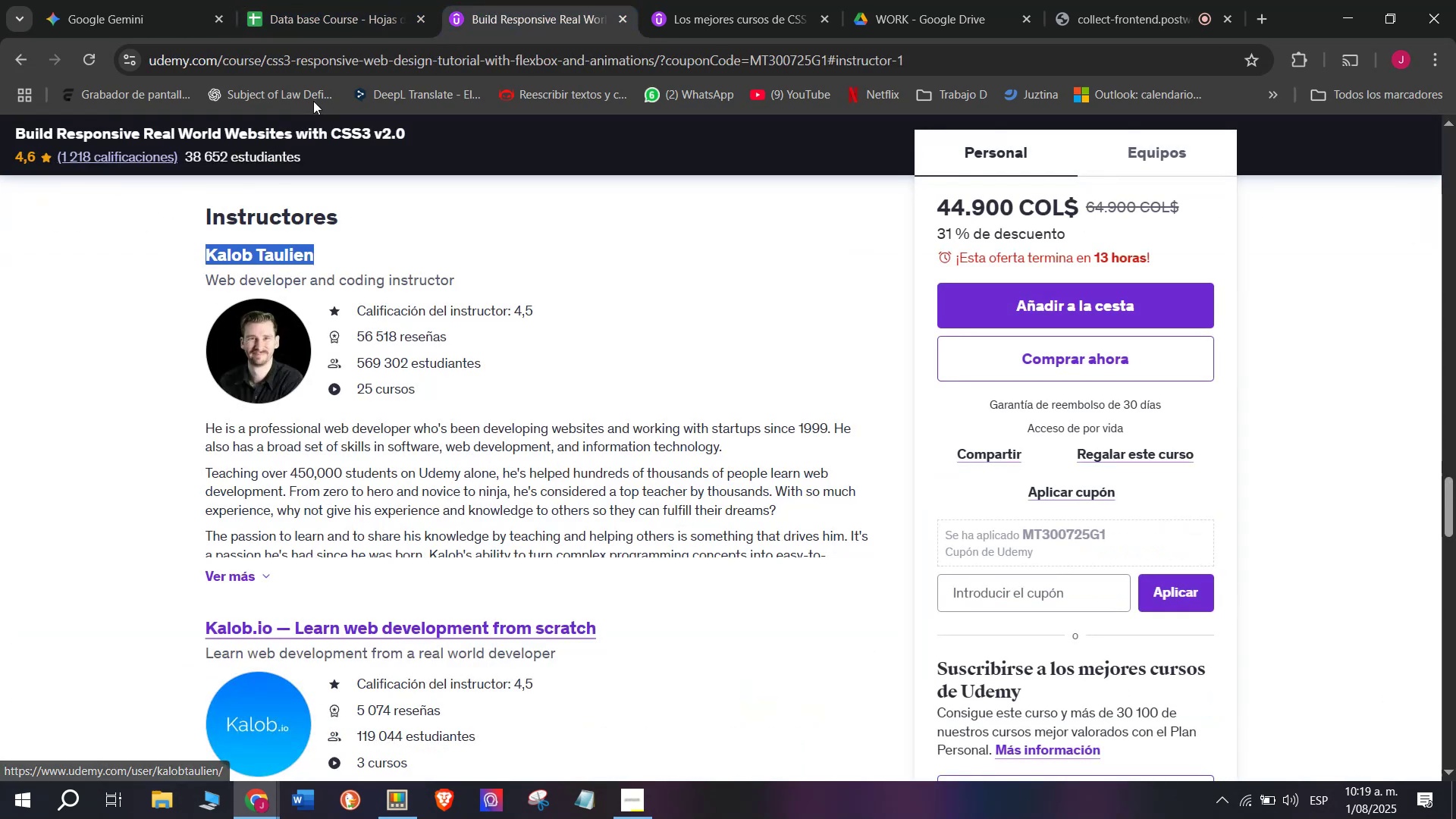 
key(Control+C)
 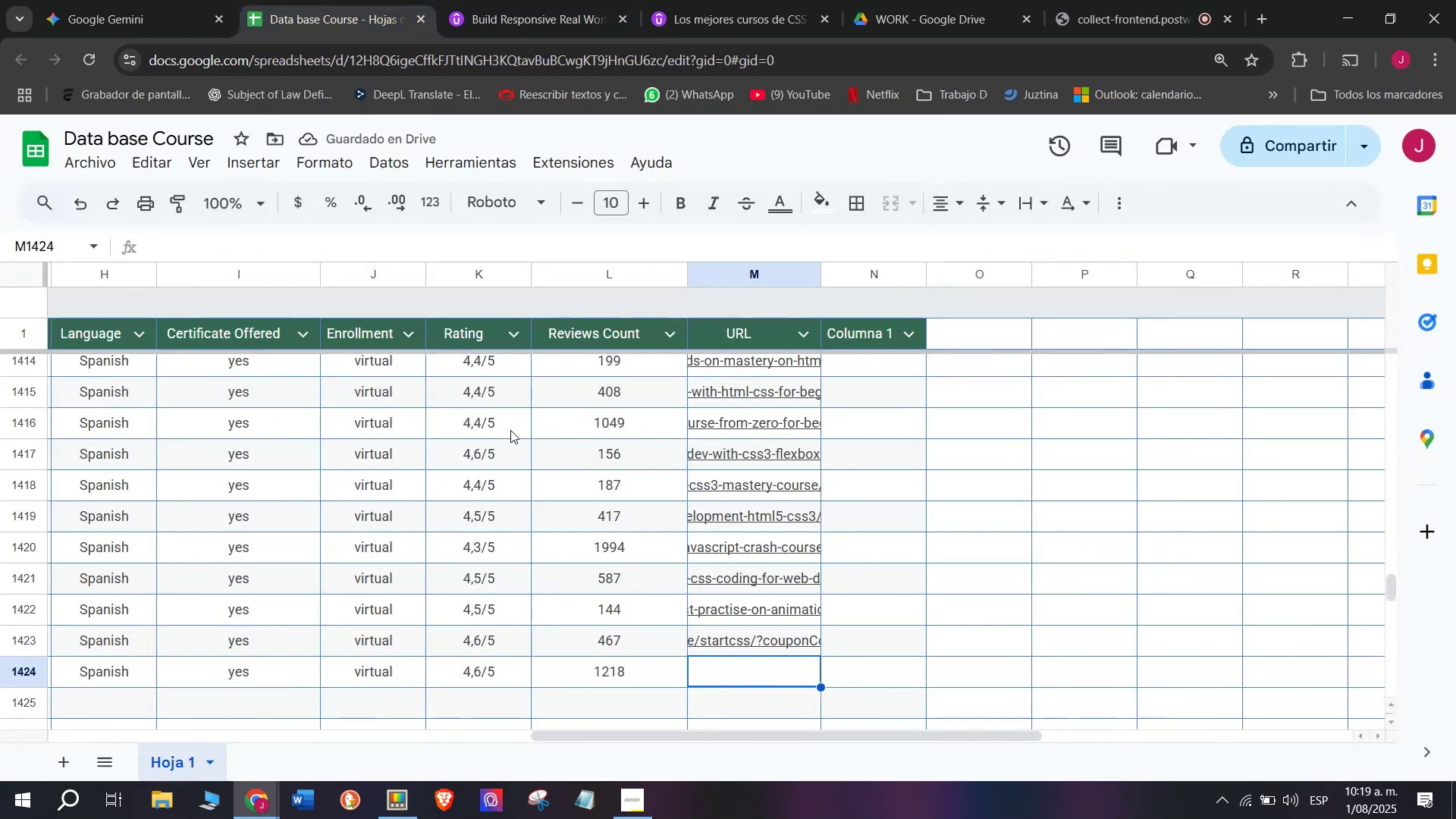 
key(Control+ControlLeft)
 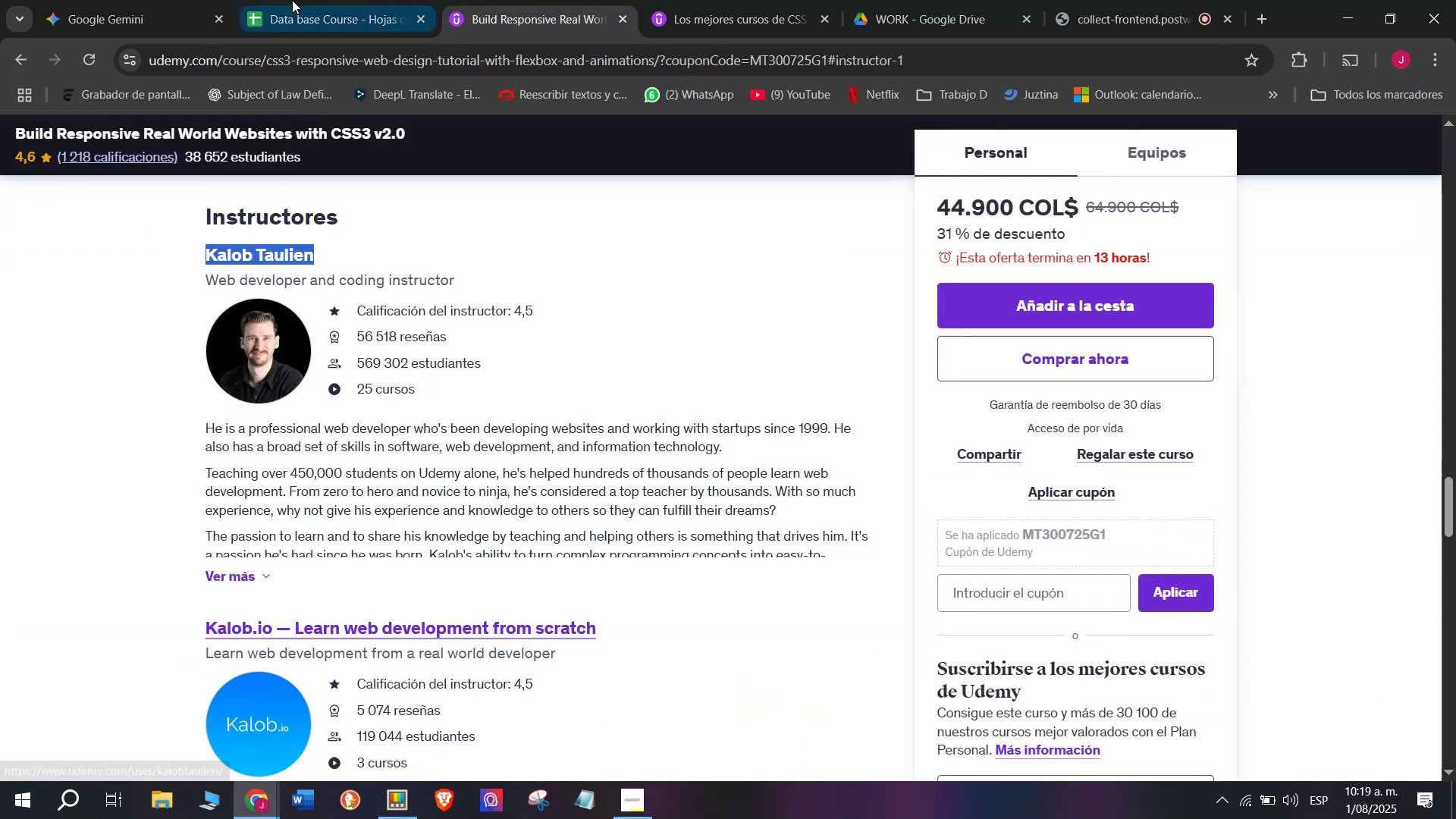 
left_click([292, 0])
 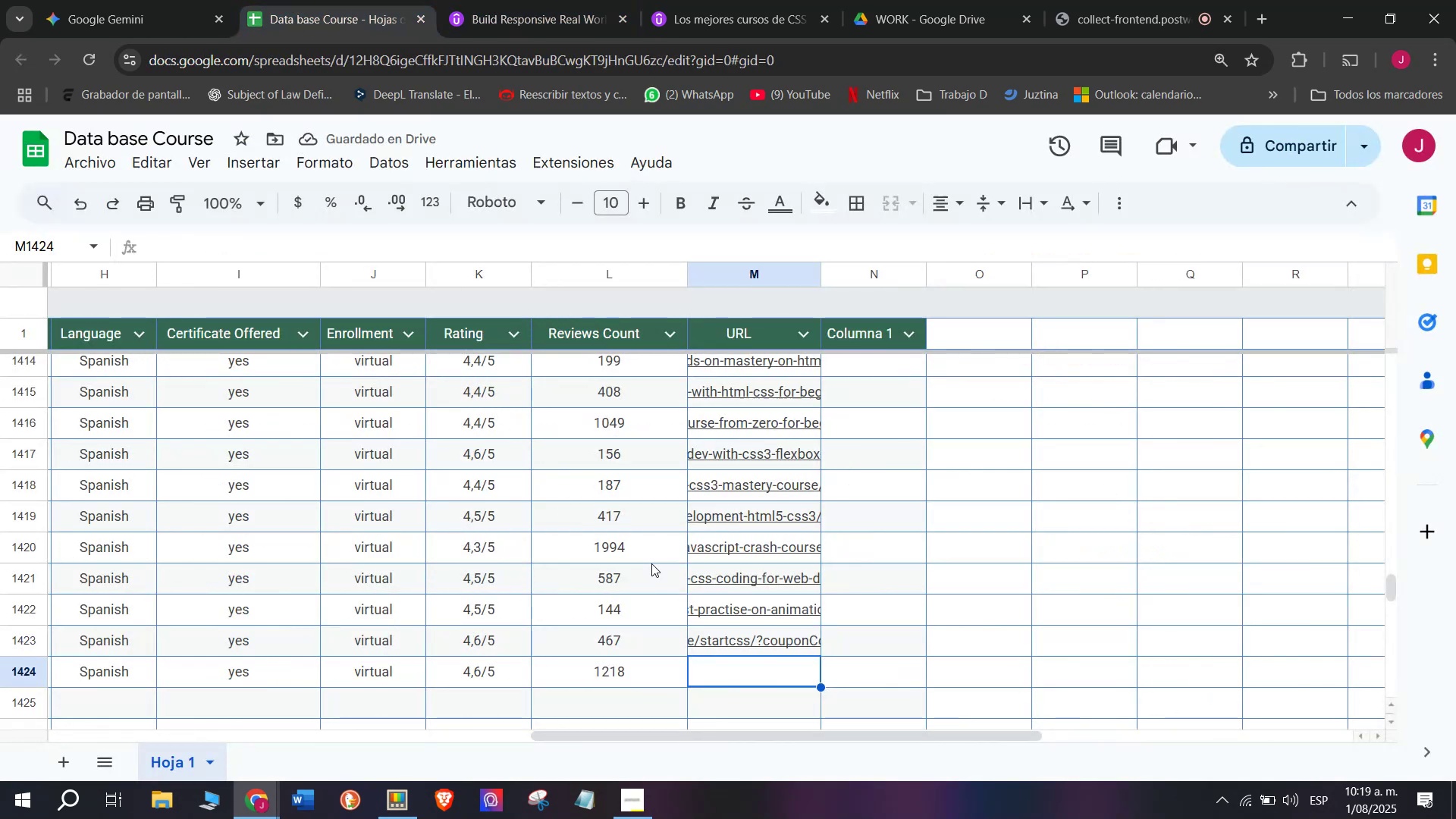 
key(Control+ControlLeft)
 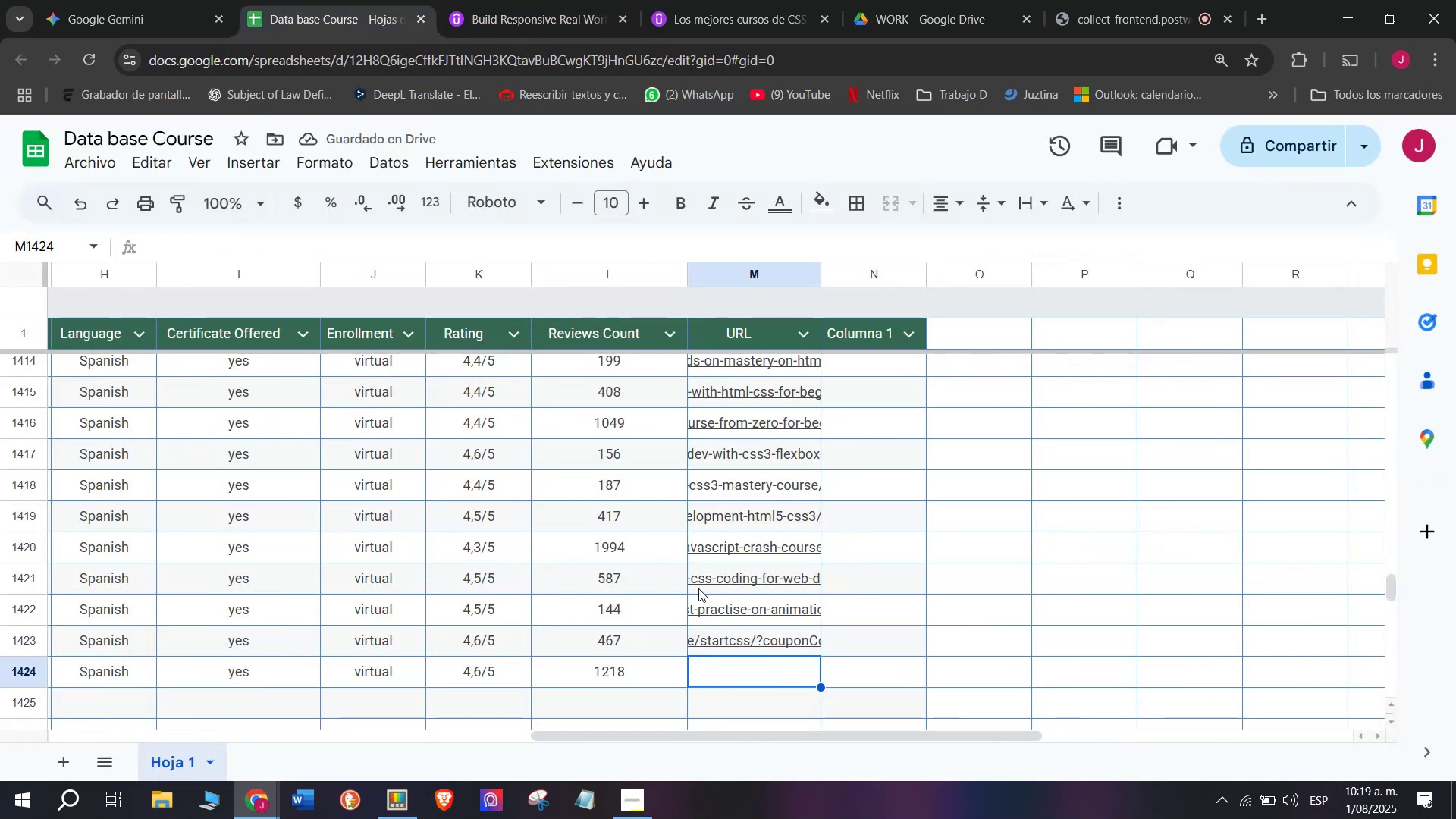 
key(Z)
 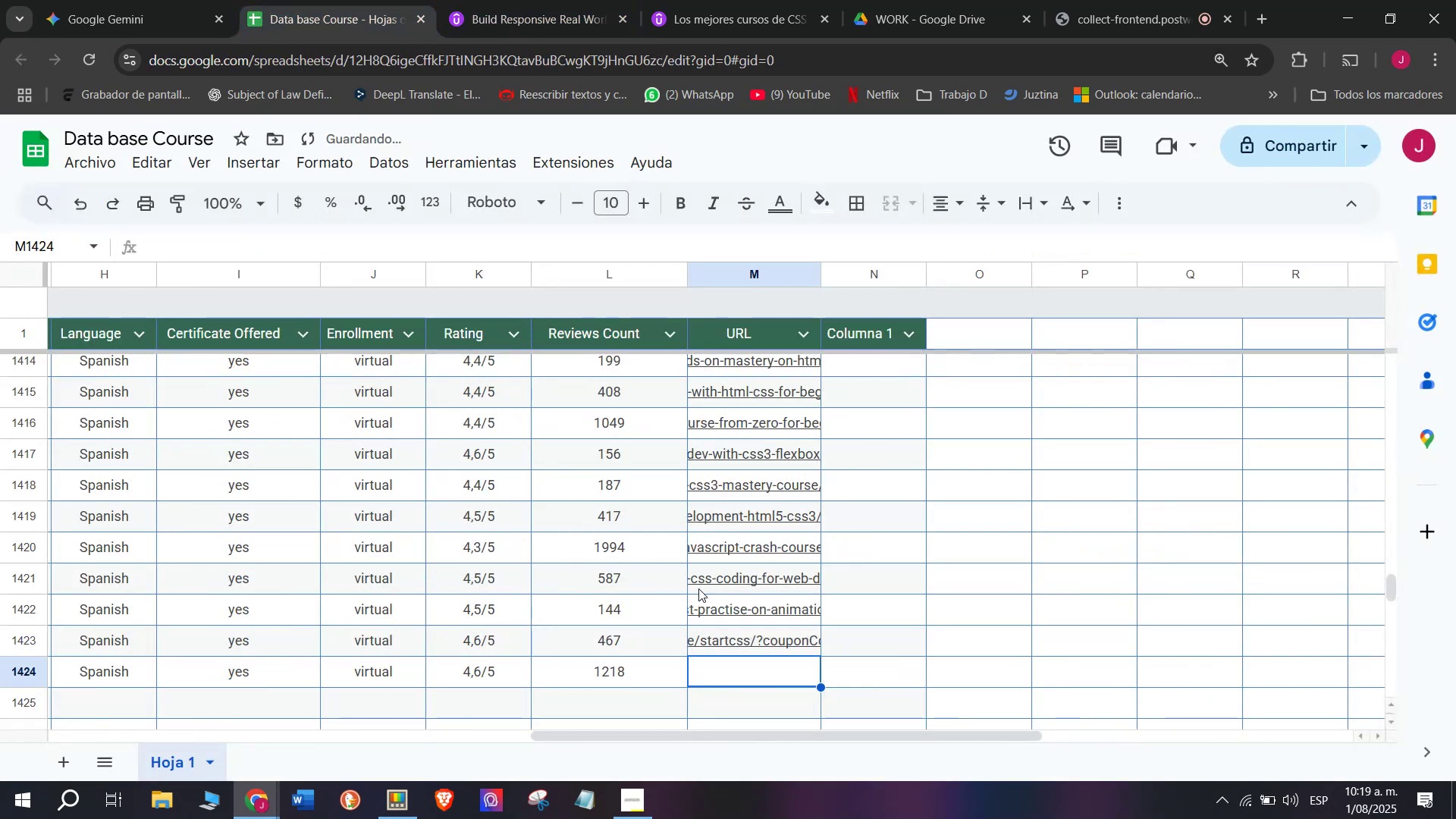 
key(Control+V)
 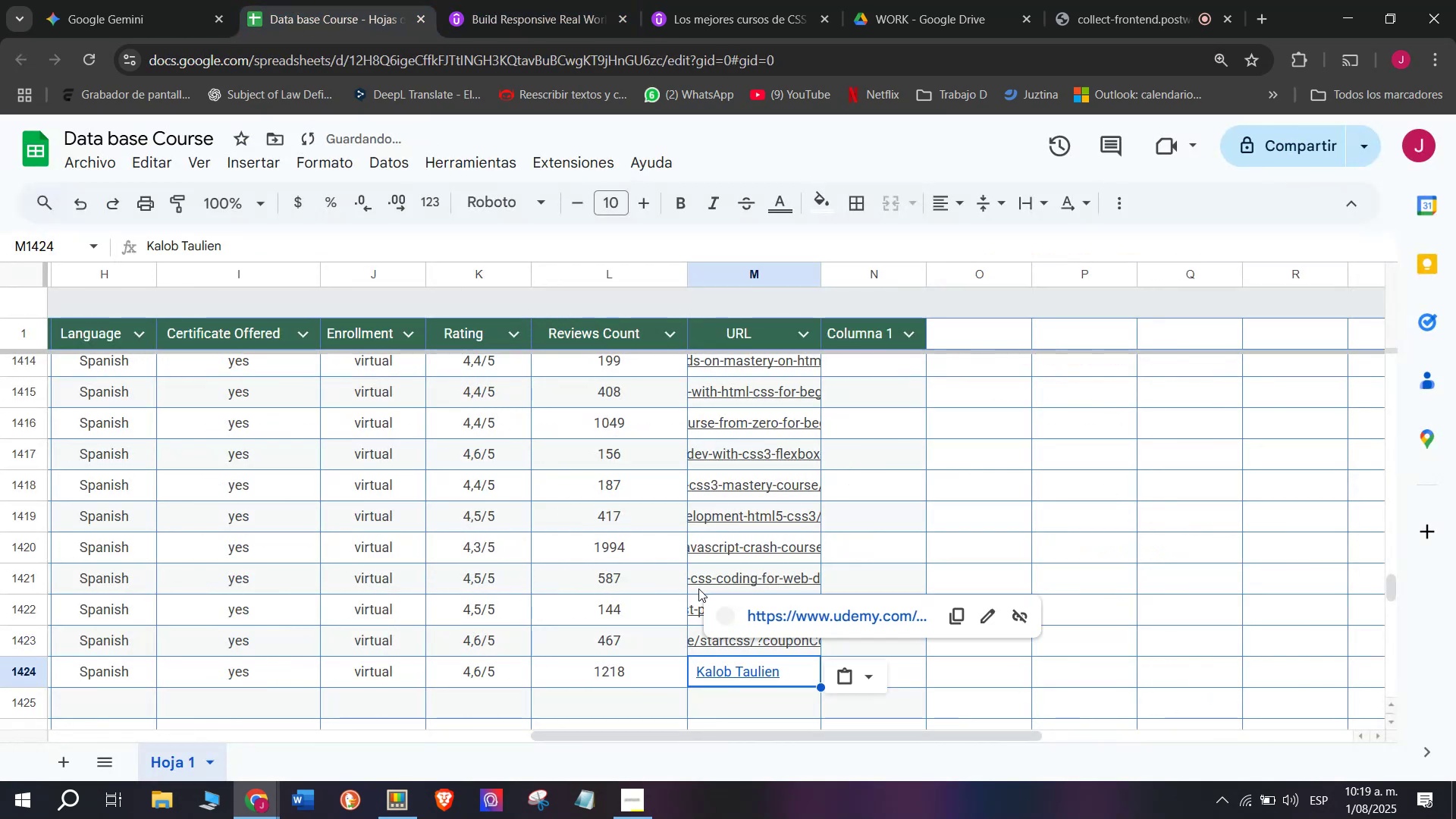 
key(Shift+ShiftLeft)
 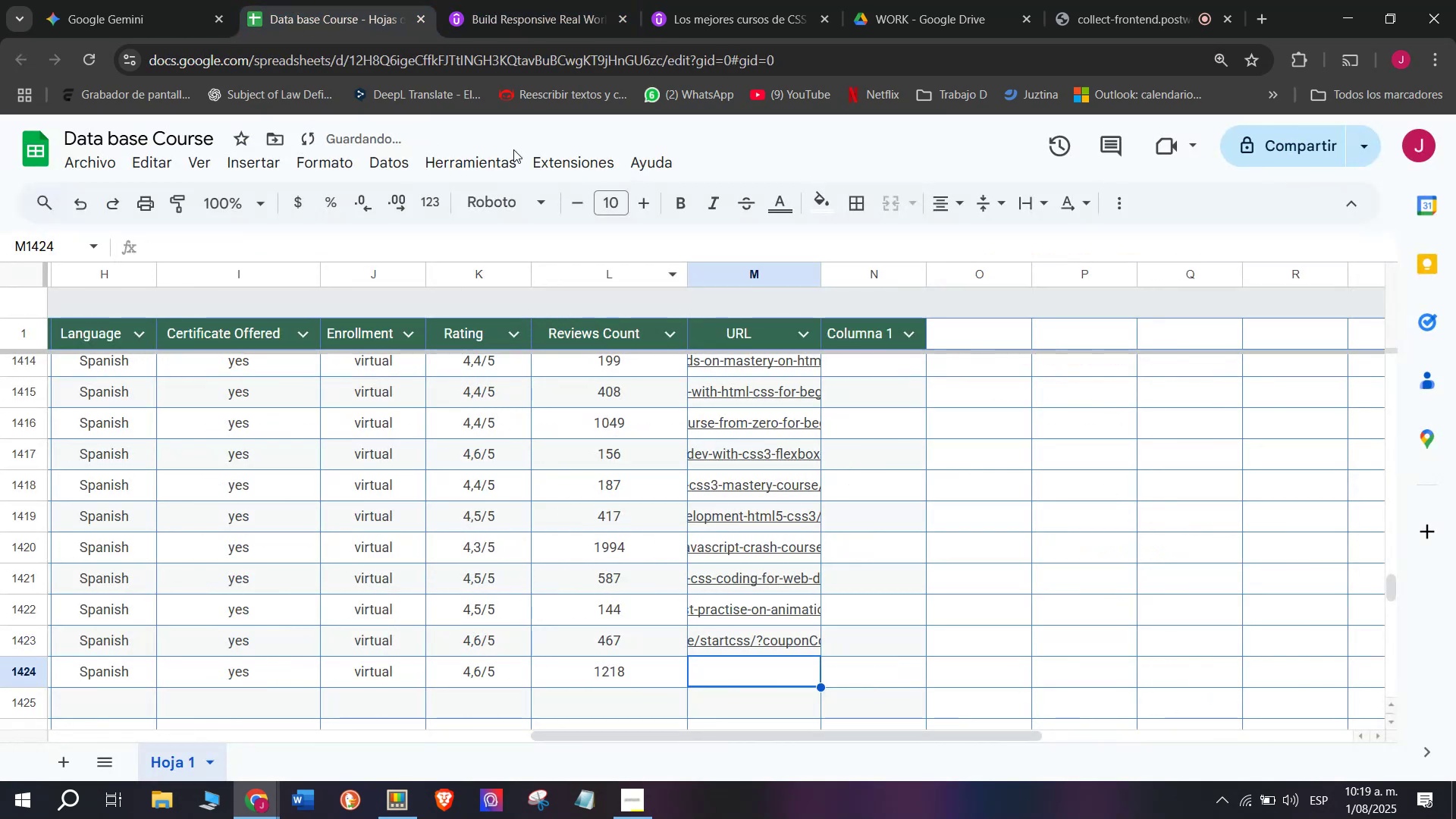 
key(Control+Shift+ControlLeft)
 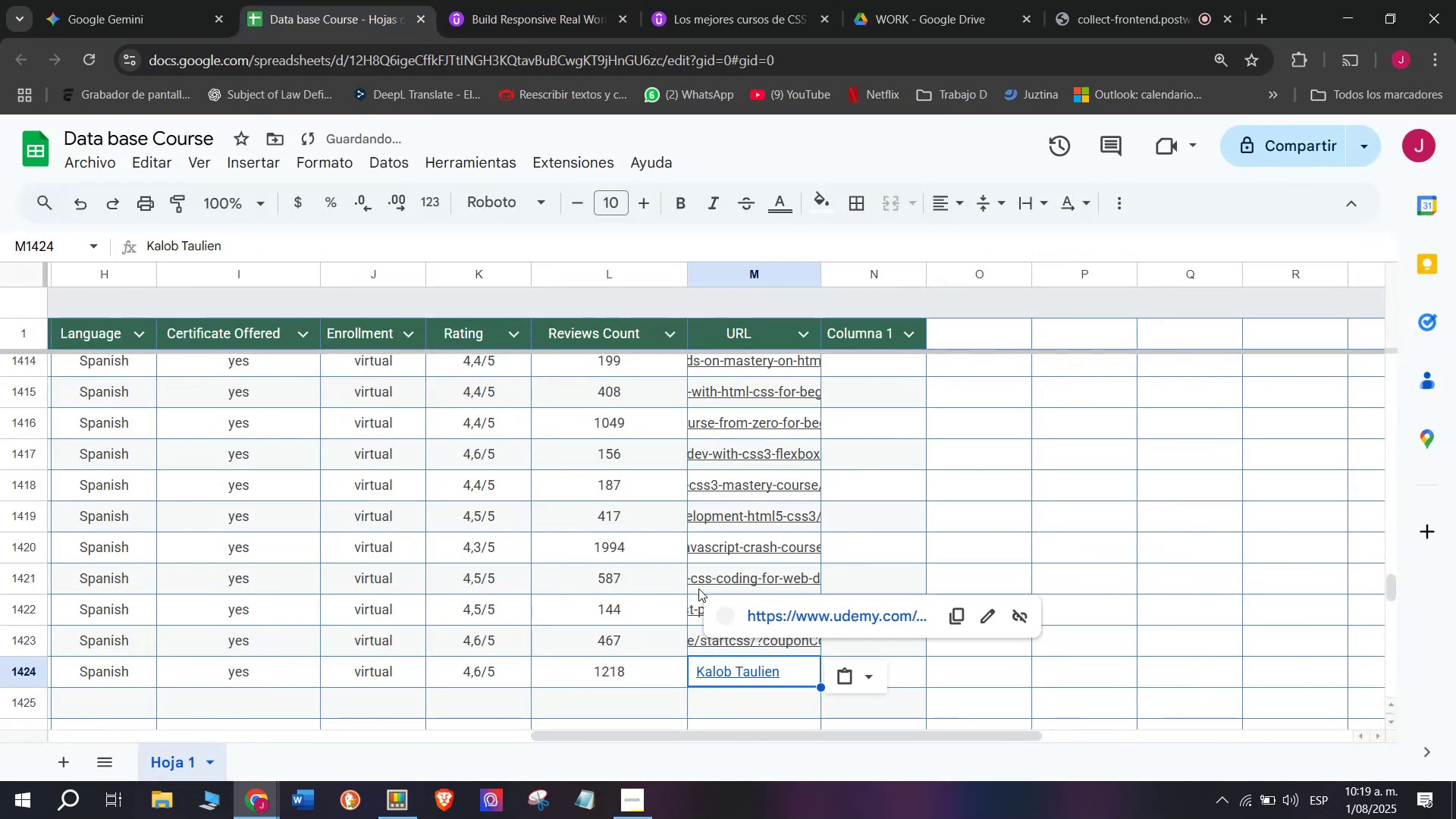 
key(Control+Shift+Z)
 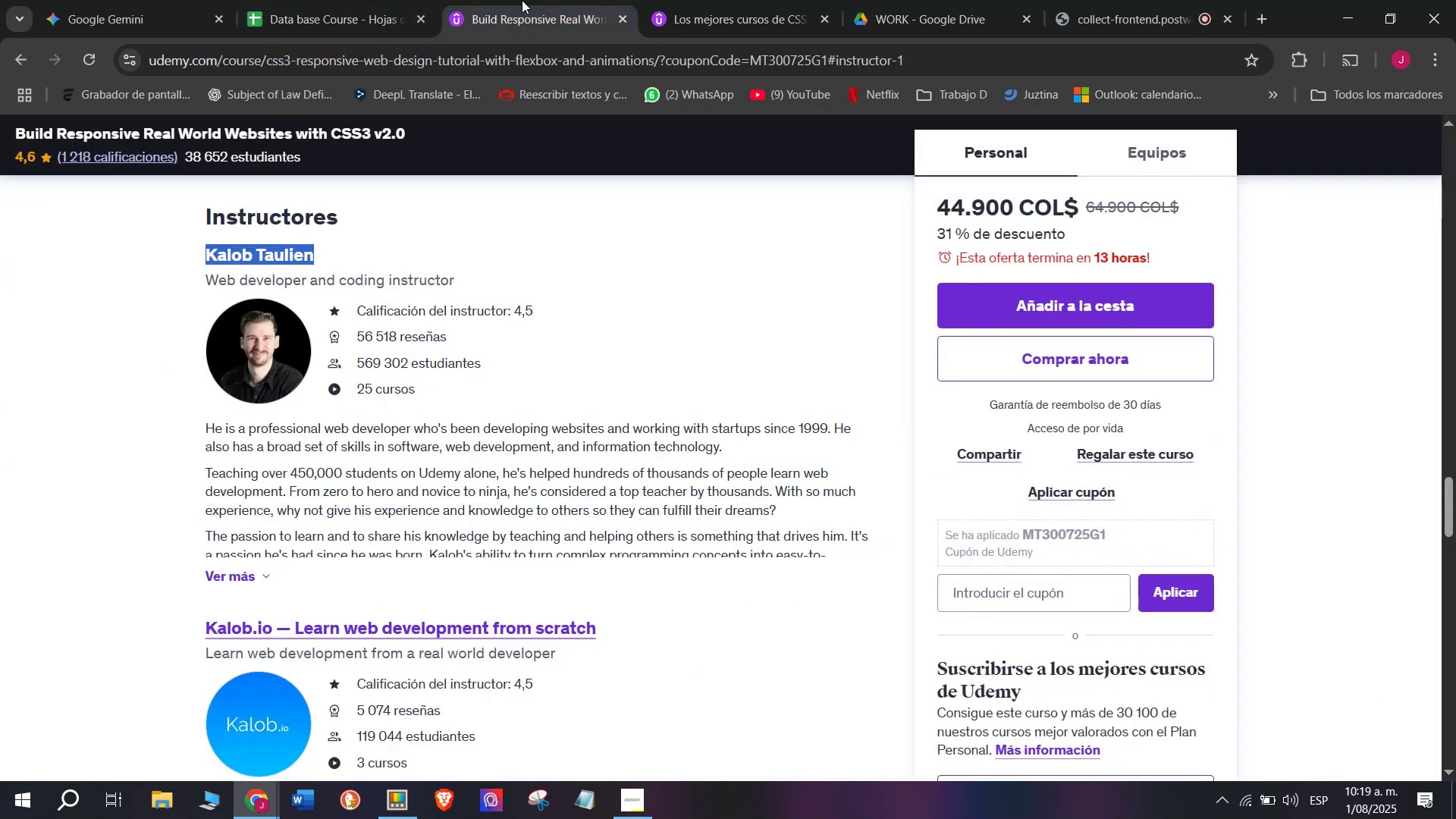 
double_click([513, 59])
 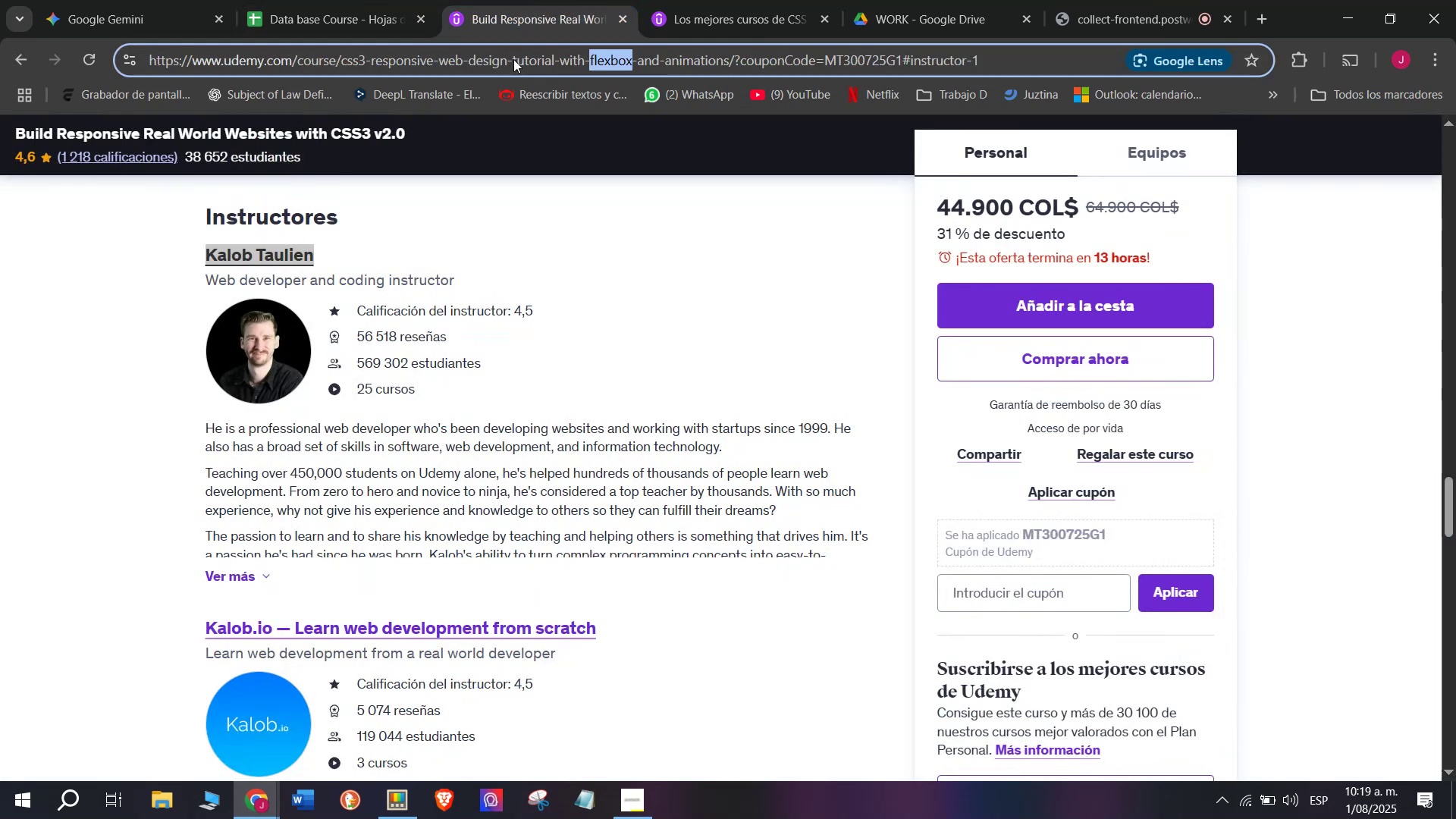 
triple_click([513, 59])
 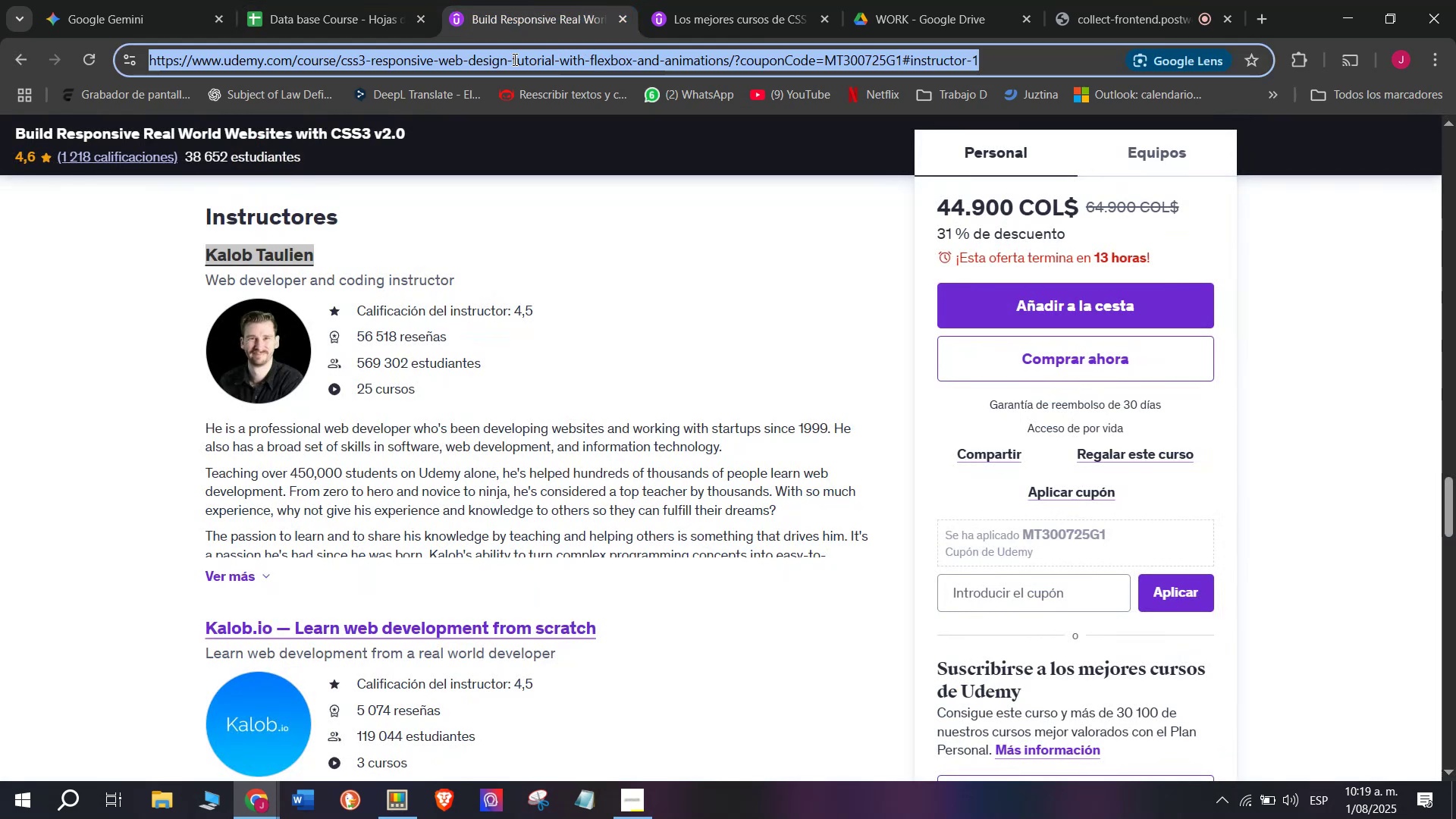 
triple_click([513, 59])
 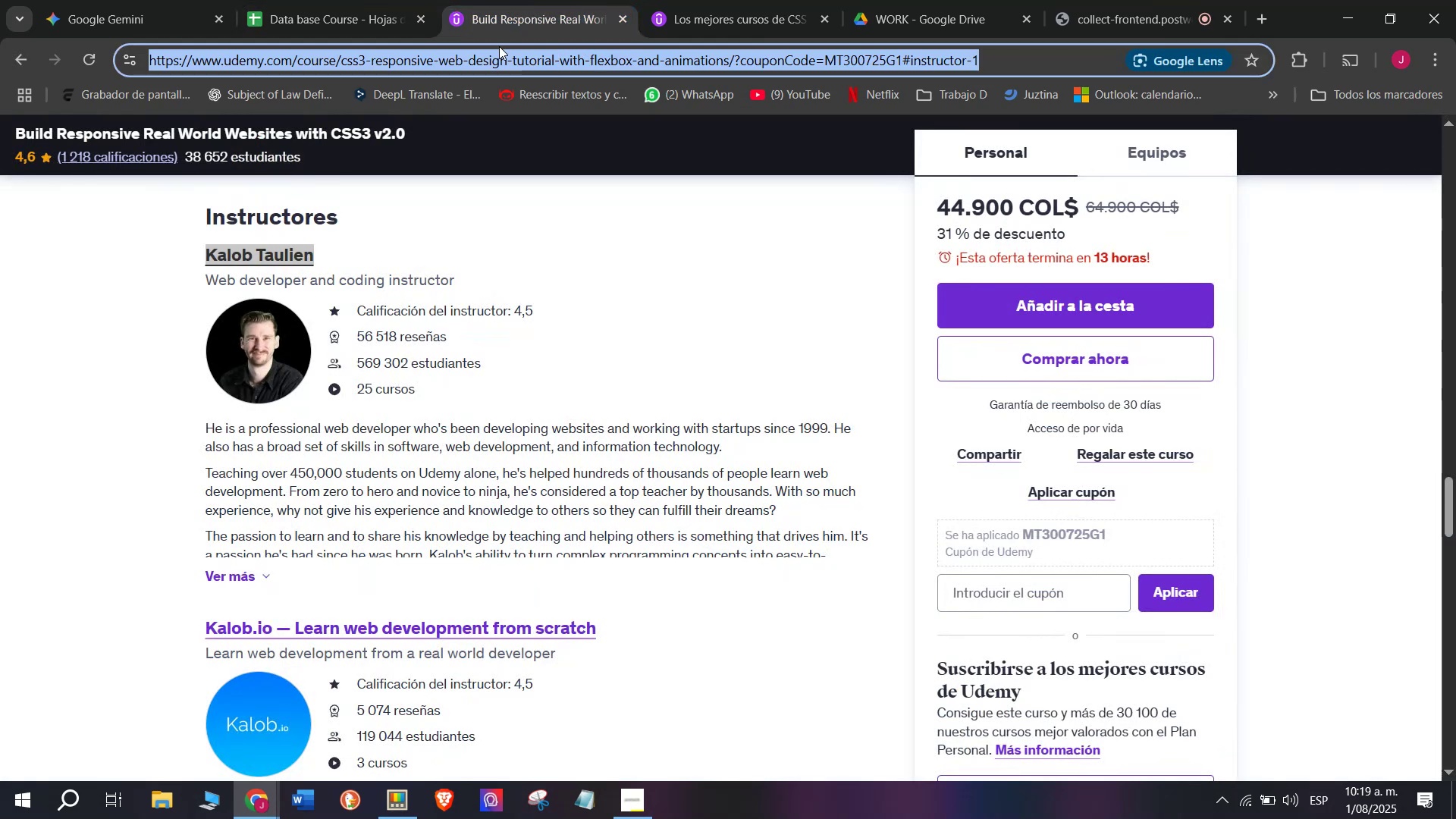 
key(Break)
 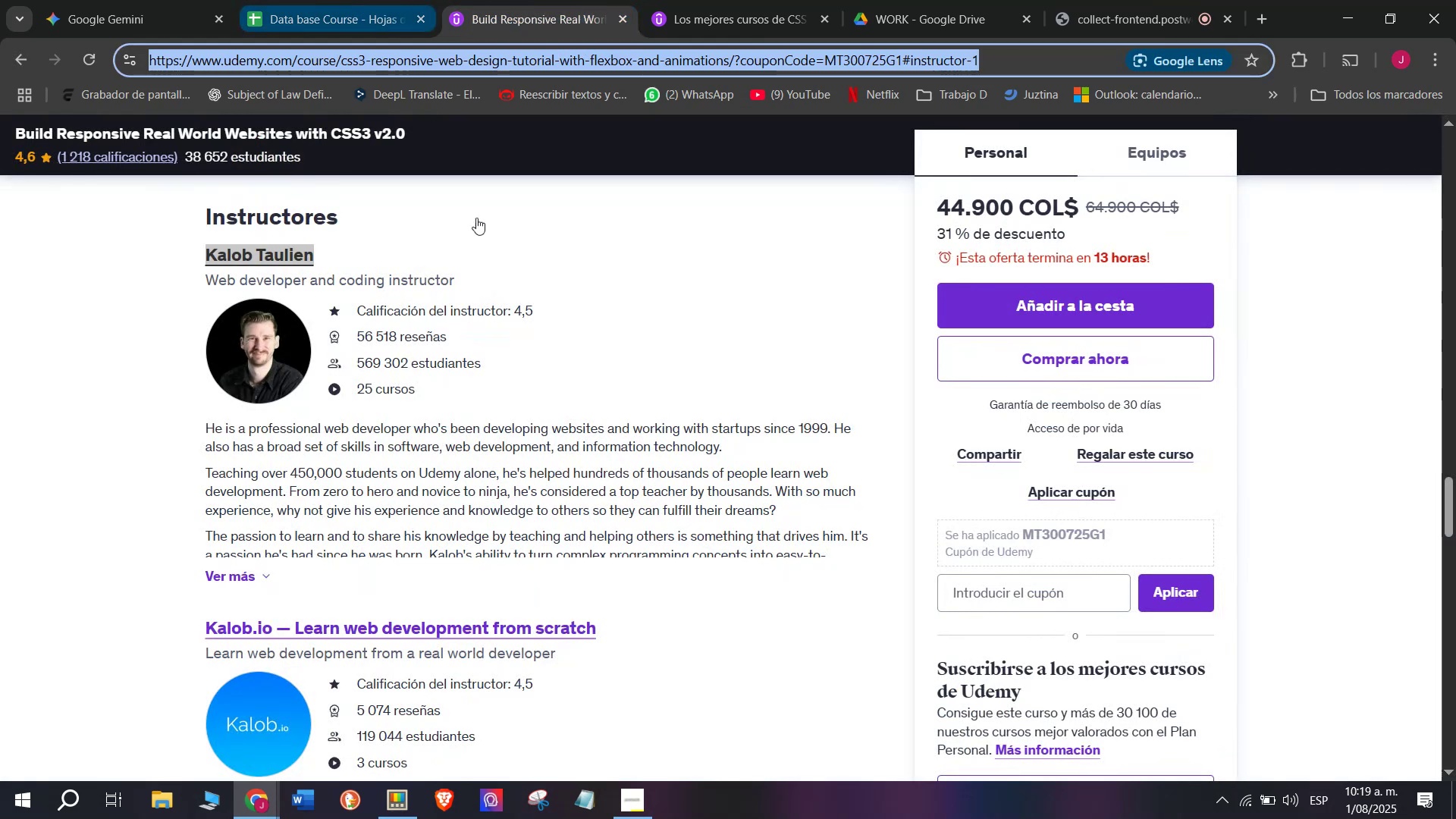 
key(Control+ControlLeft)
 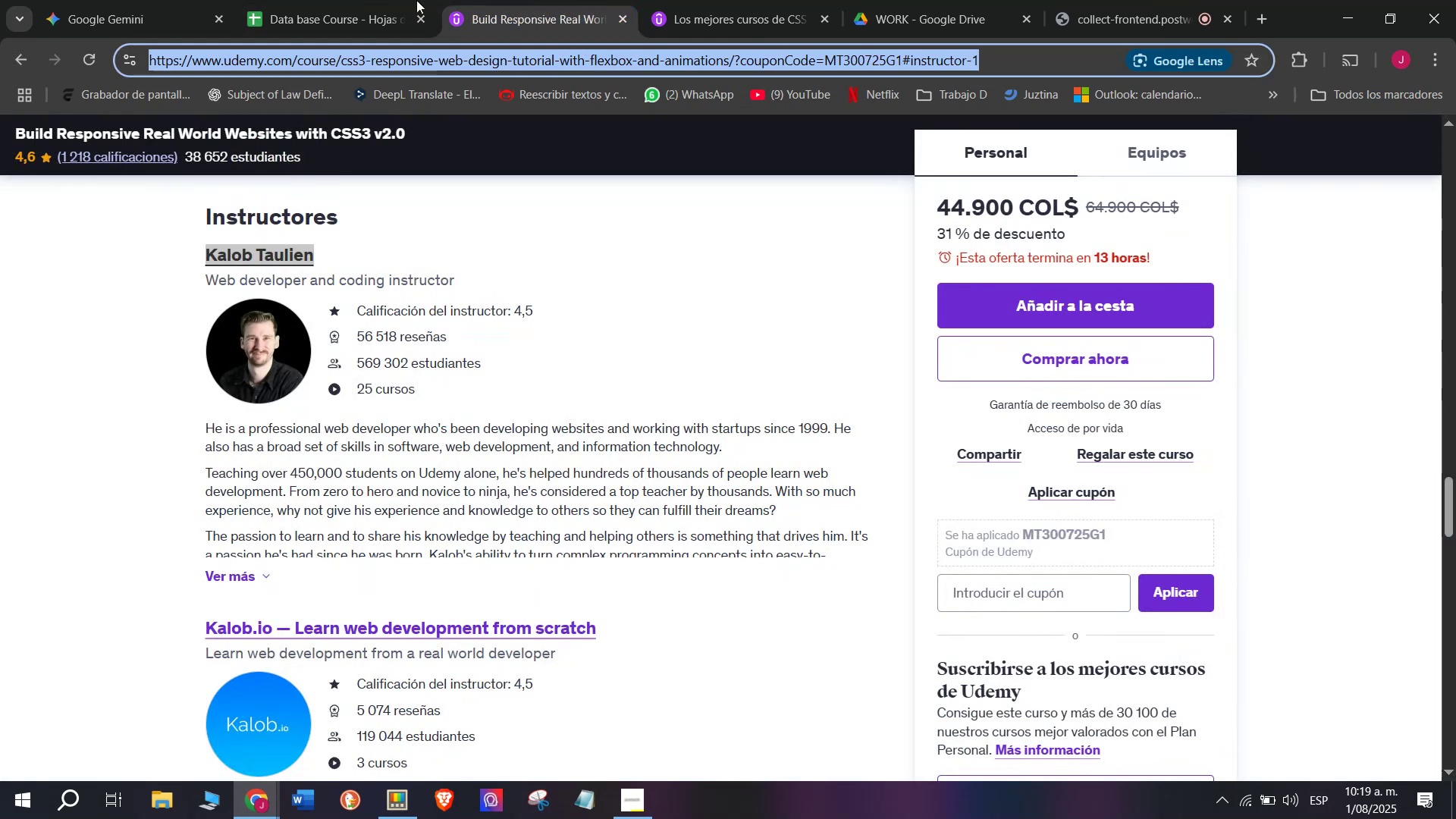 
key(Control+C)
 